 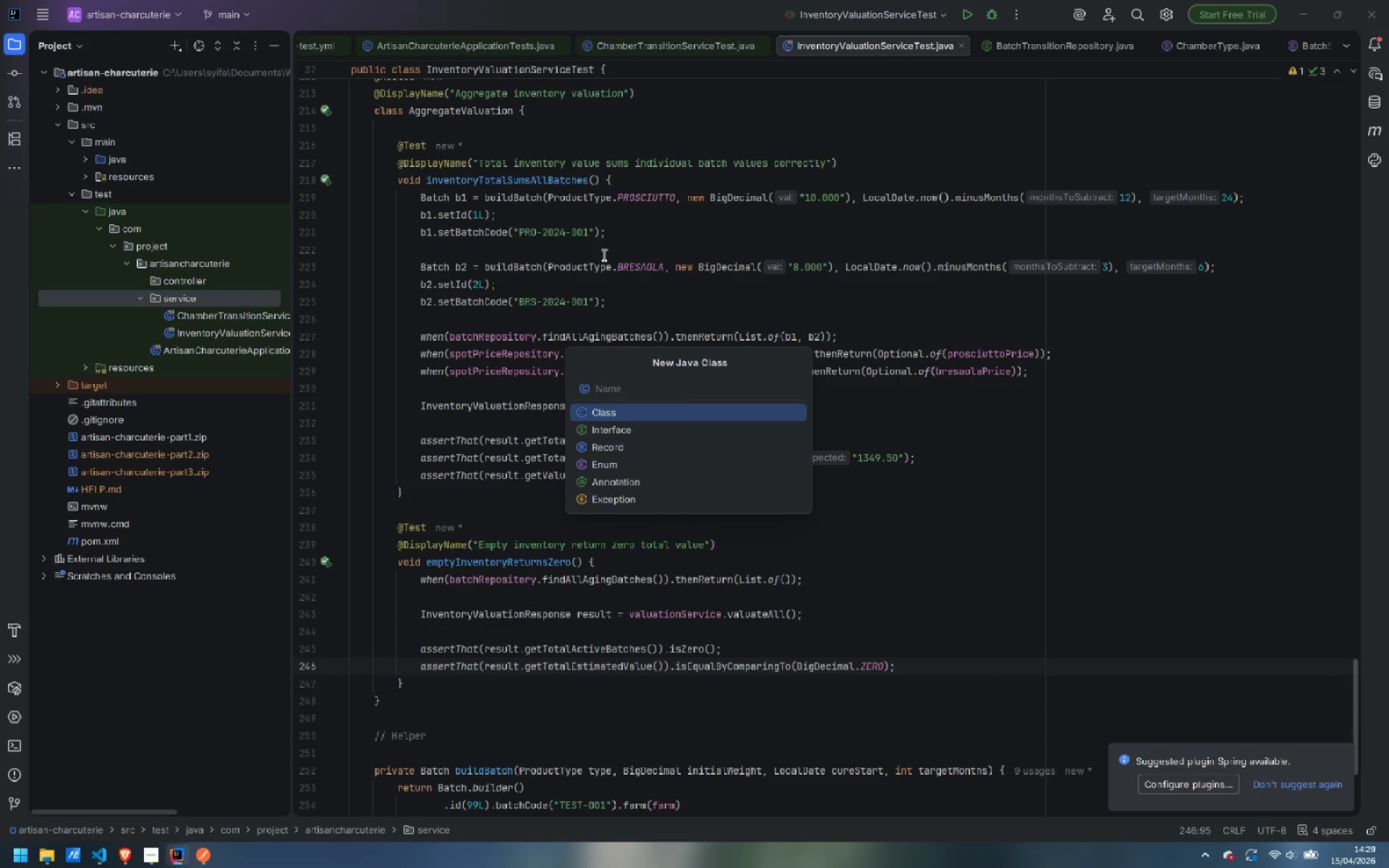 
type(Ses)
key(Backspace)
type(nsort)
key(Backspace)
key(Backspace)
type(rDataDS)
key(Backspace)
type(erviceTest)
 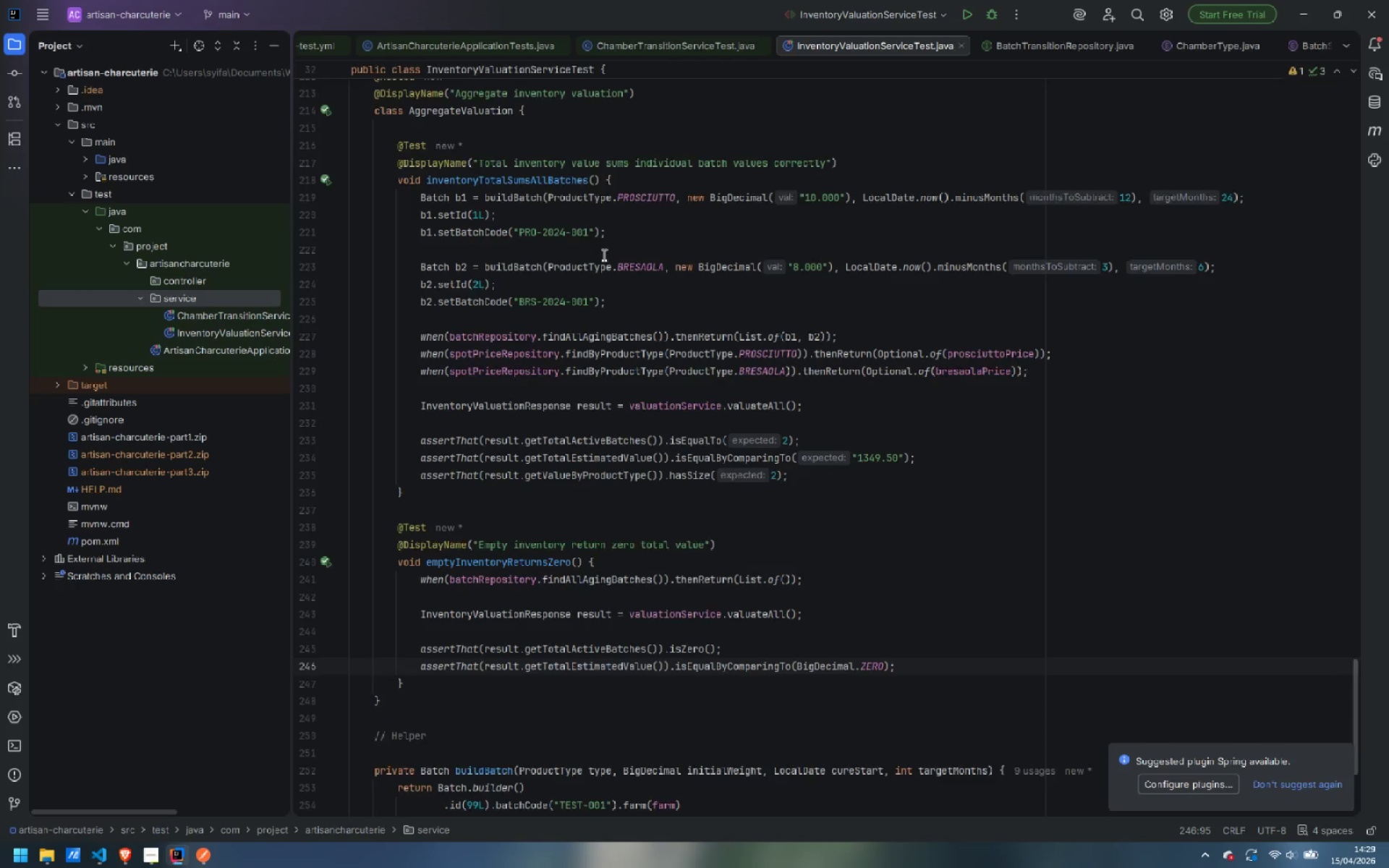 
 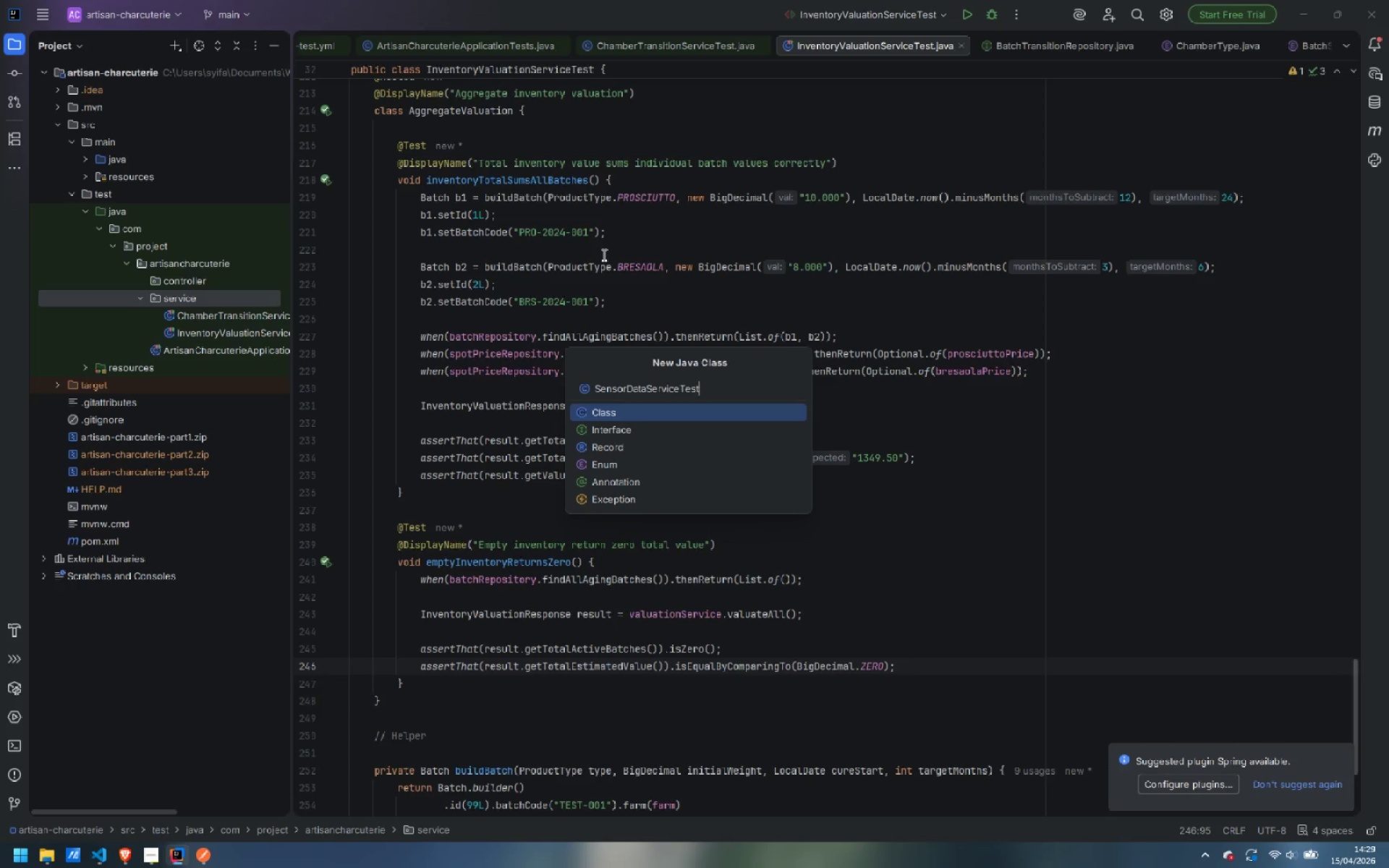 
key(Enter)
 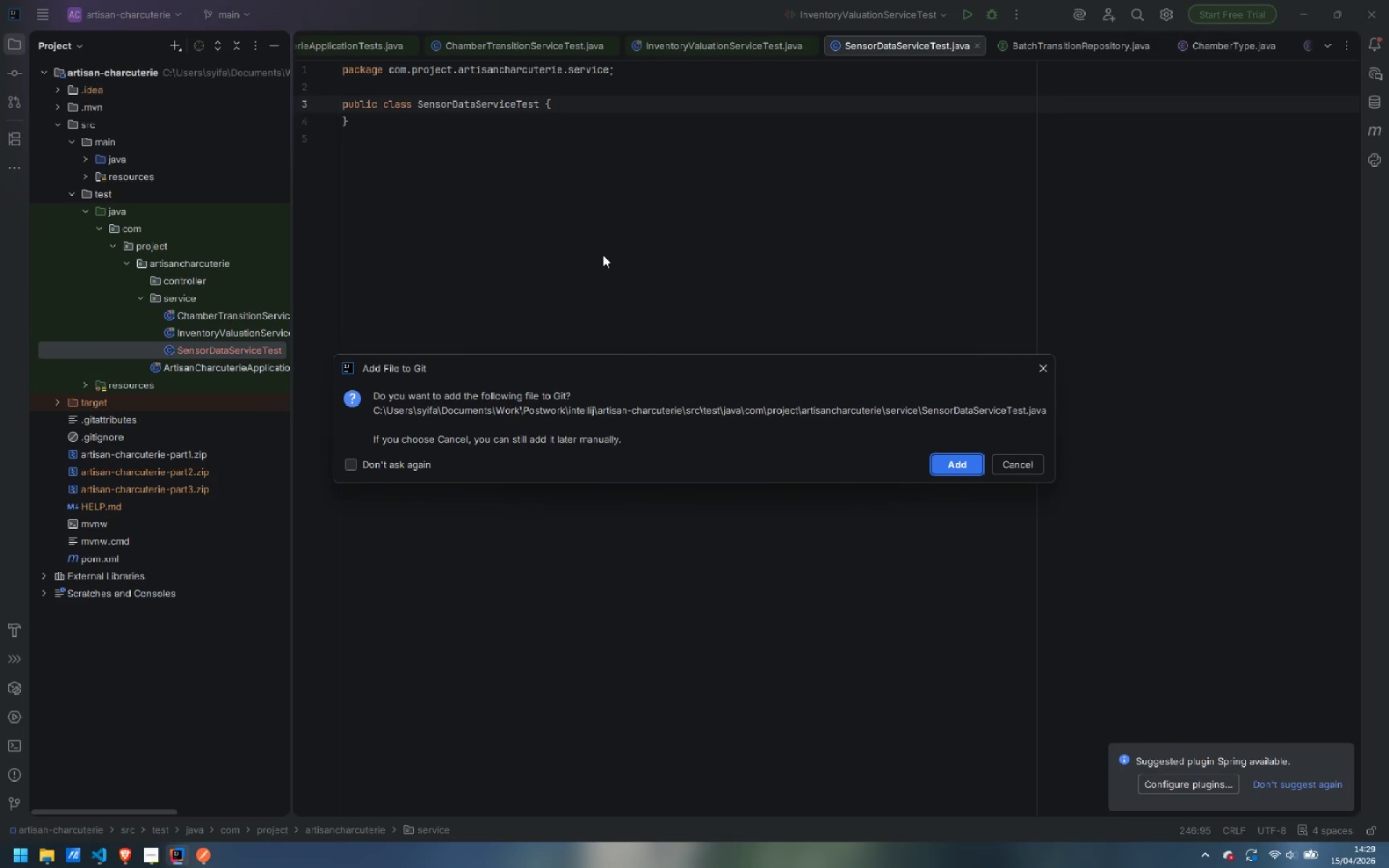 
key(Enter)
 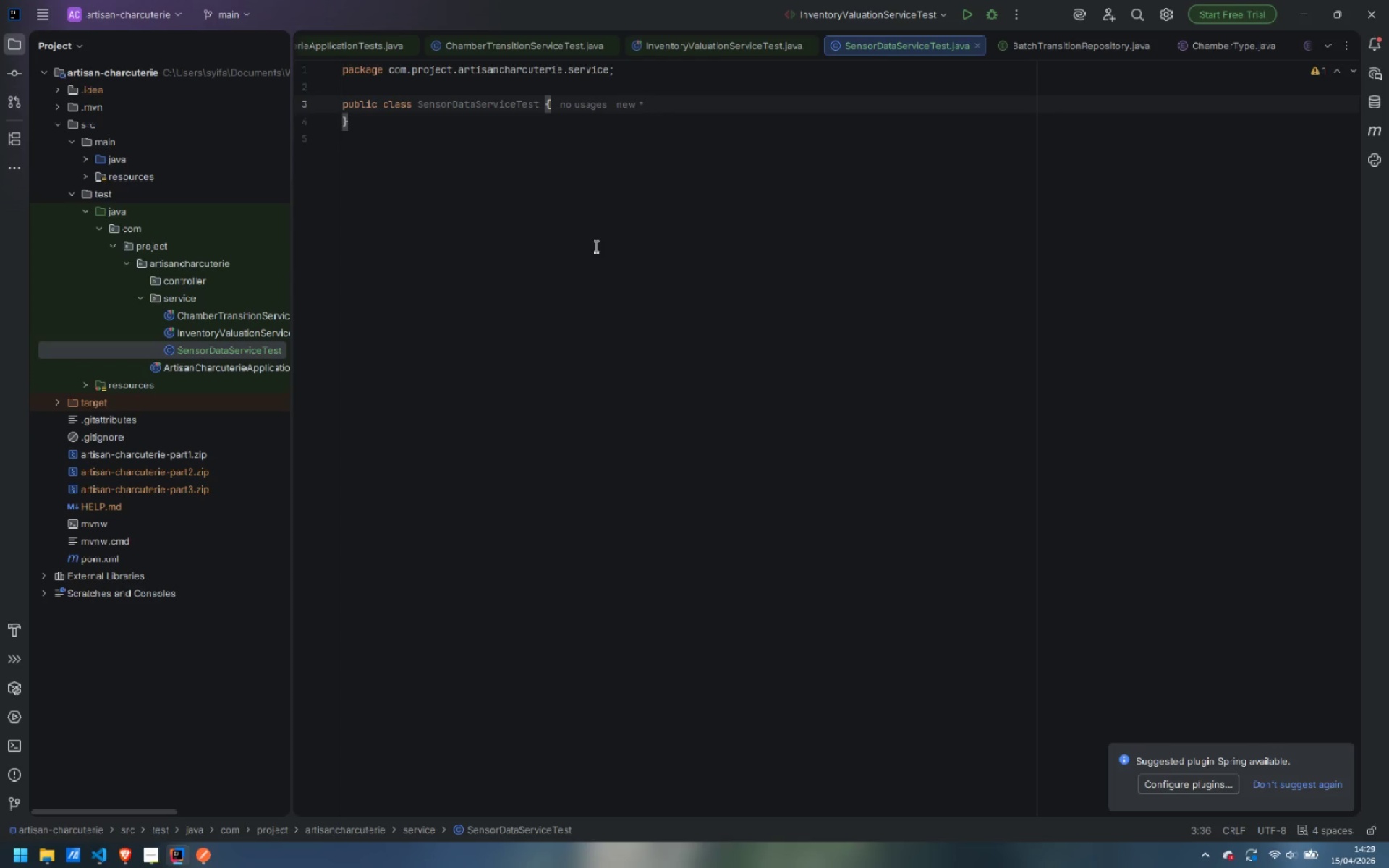 
wait(5.73)
 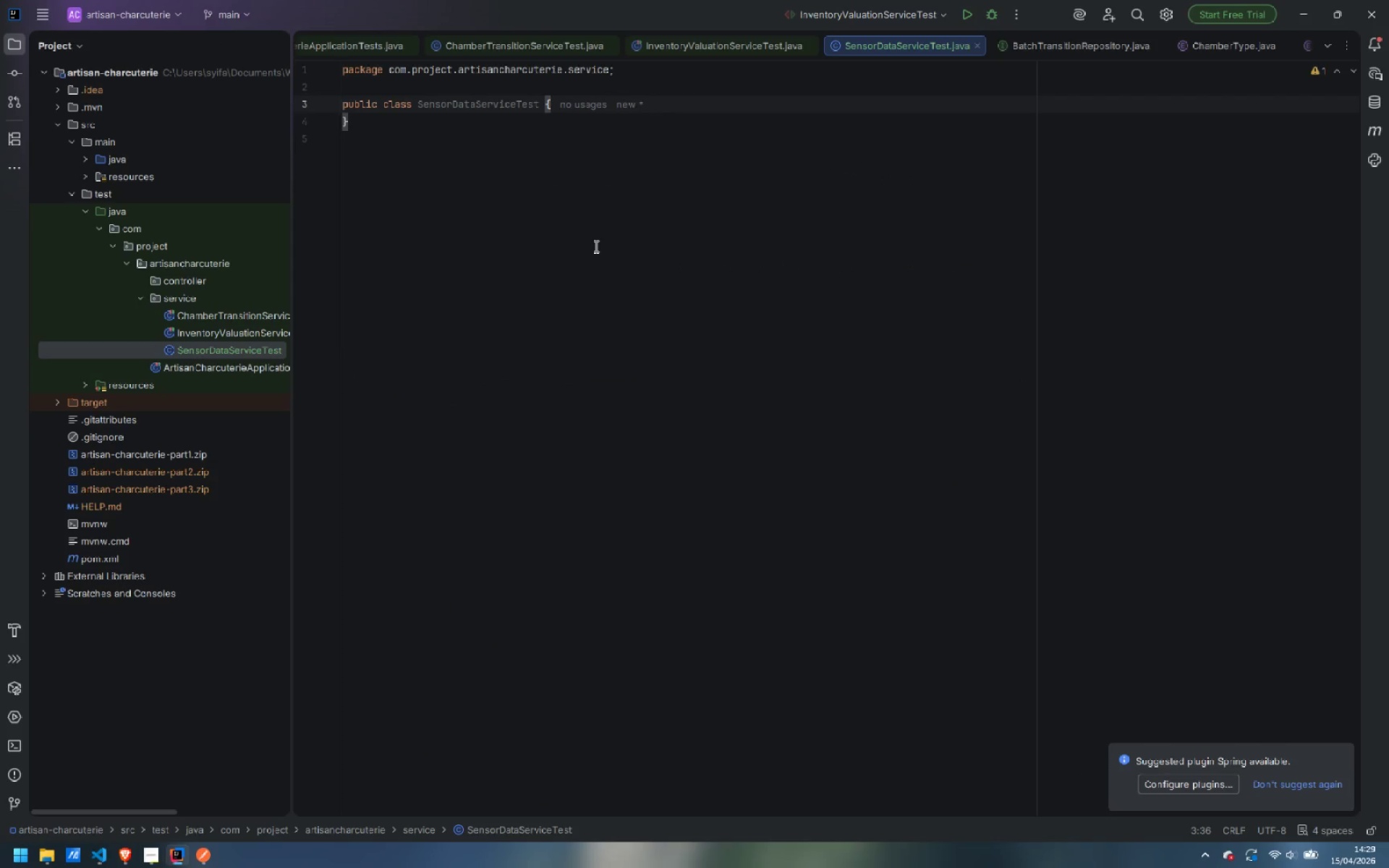 
key(ArrowUp)
 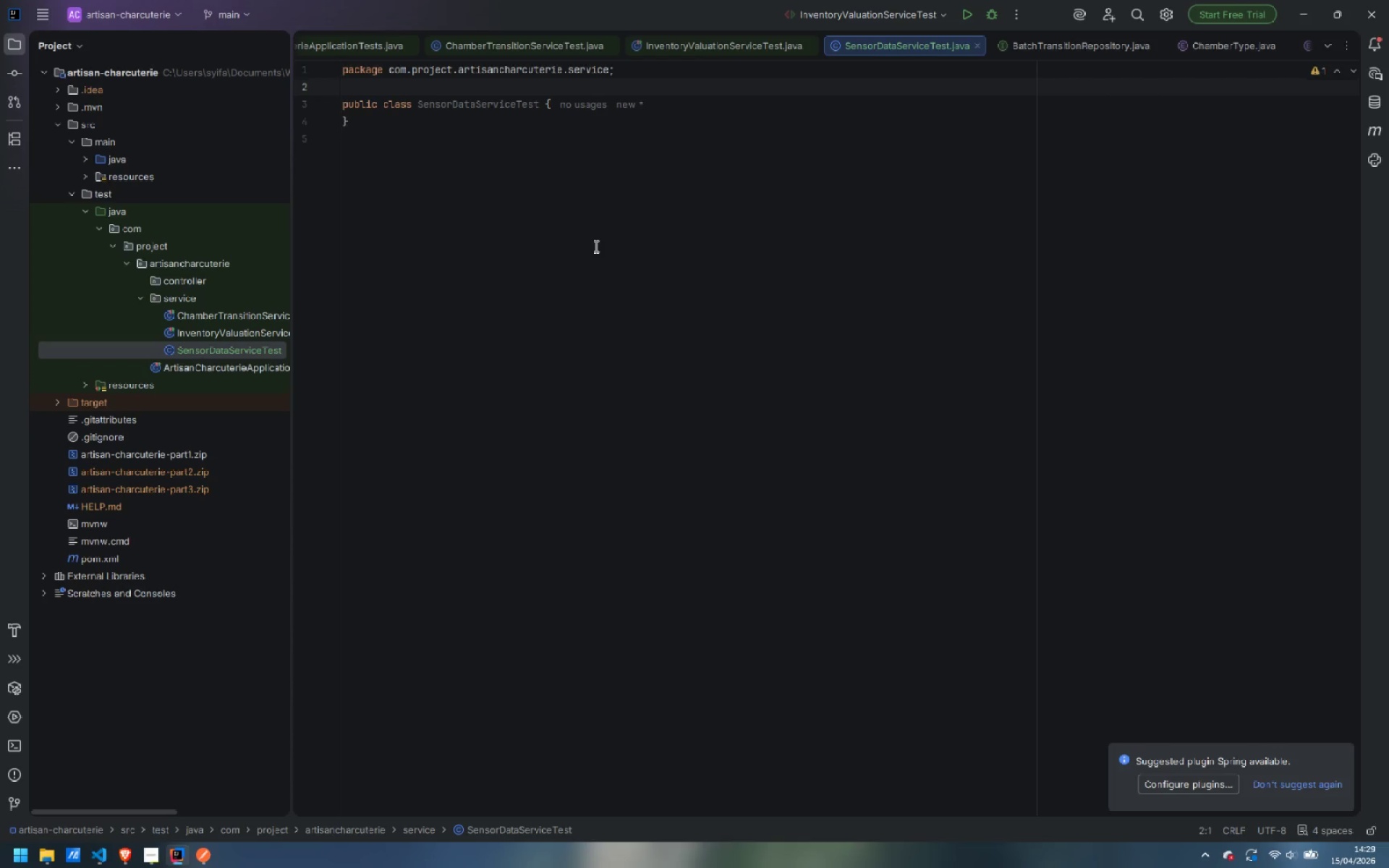 
key(Enter)
 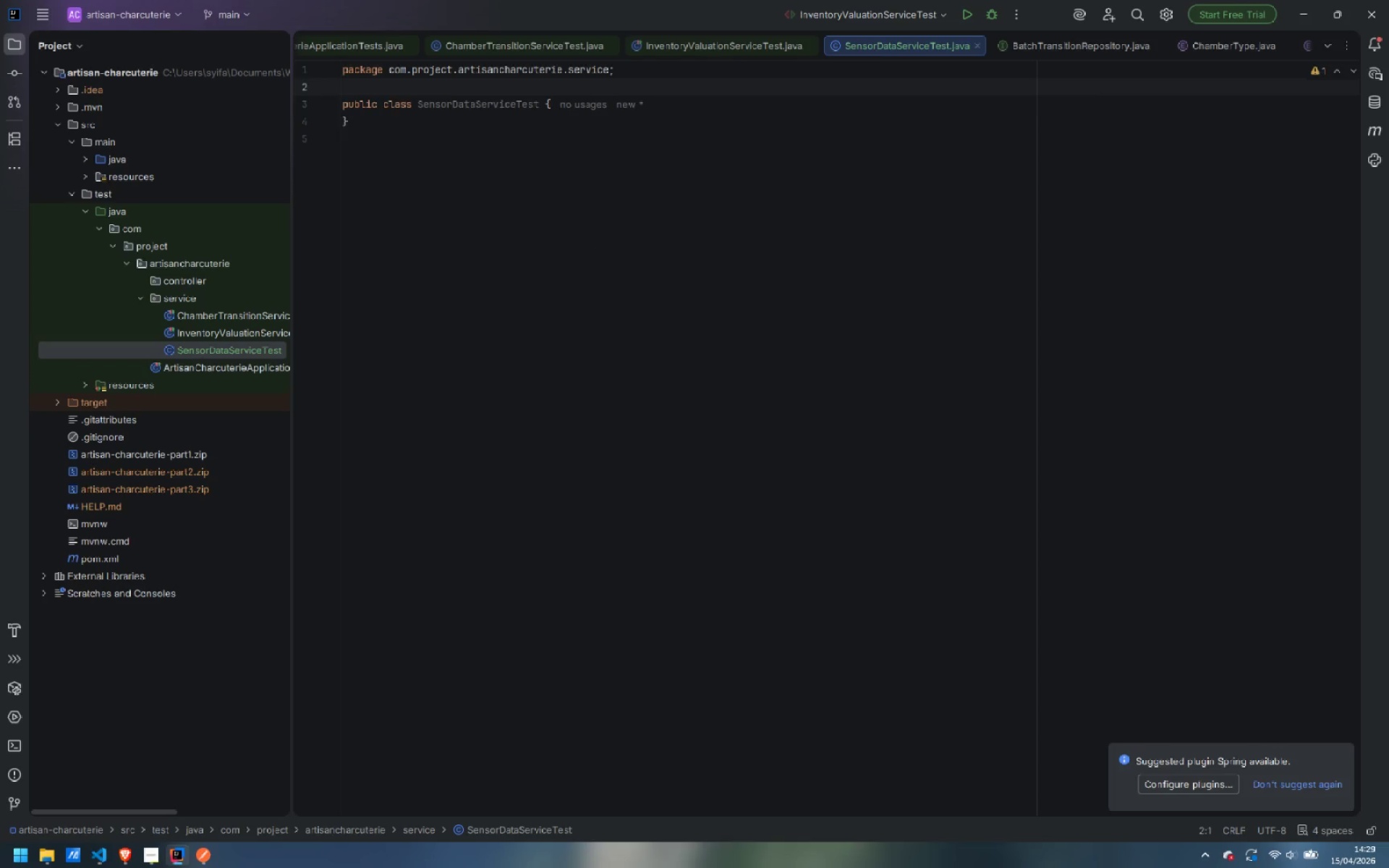 
type(@Extends)
 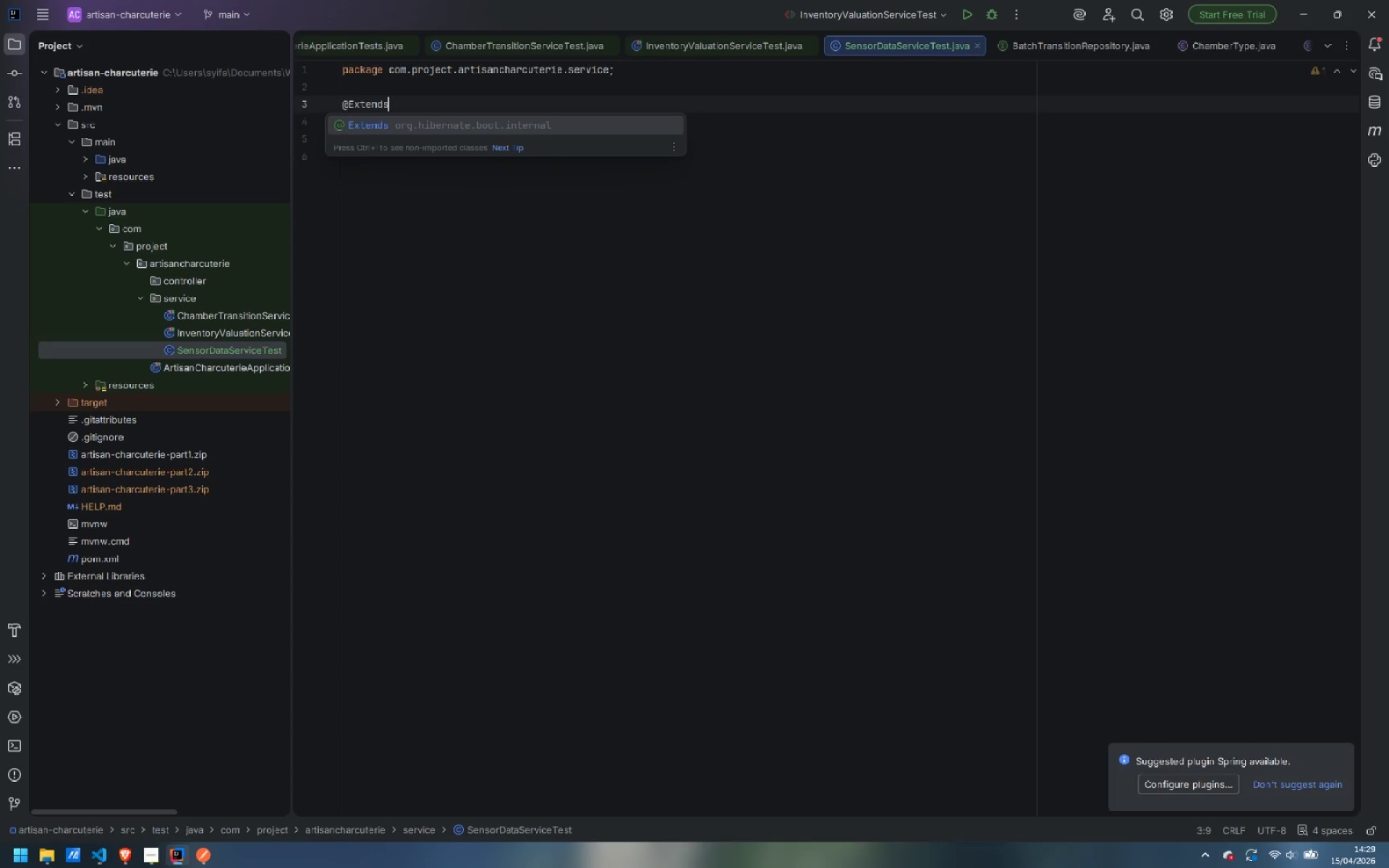 
key(Enter)
 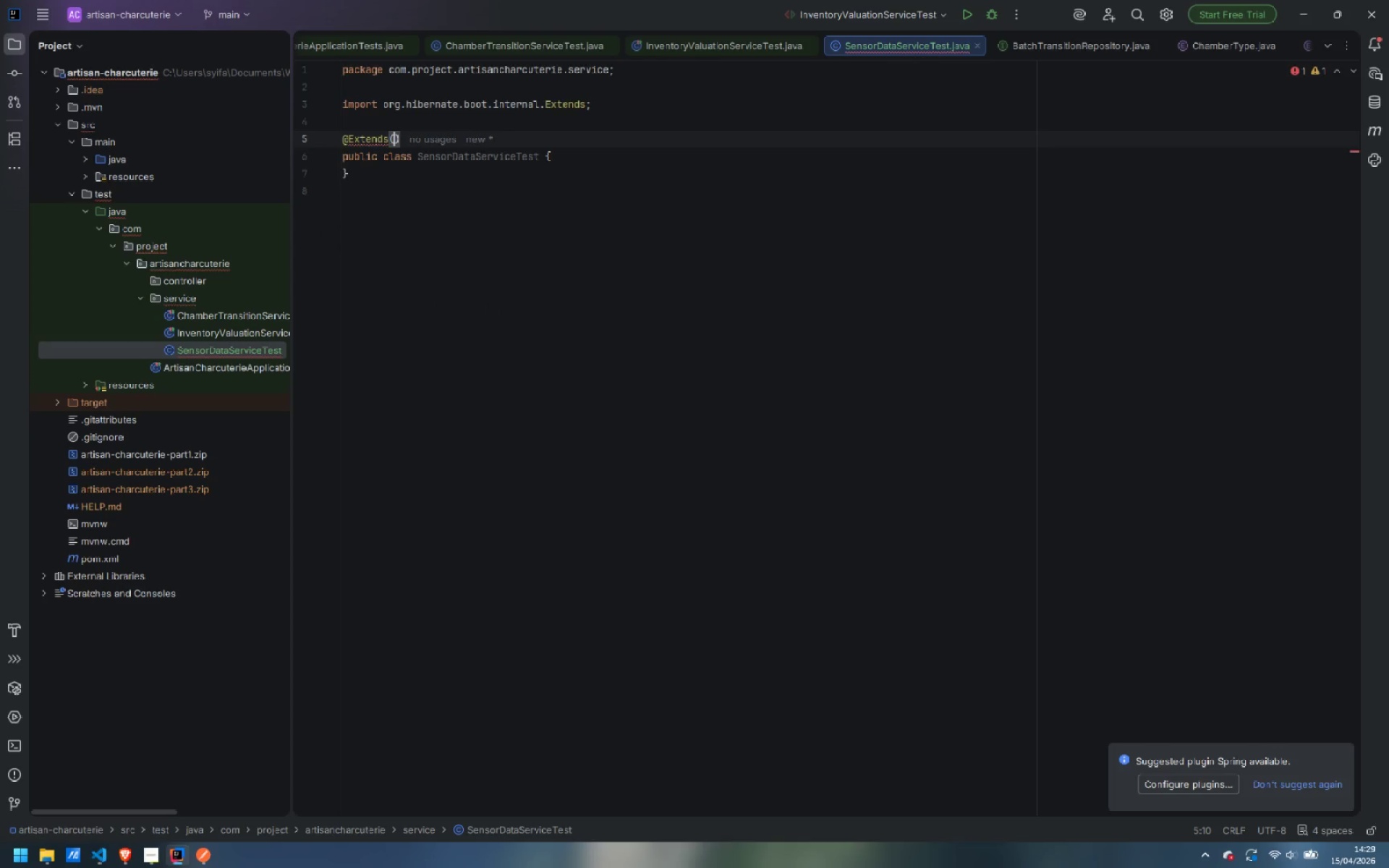 
key(Control+Z)
 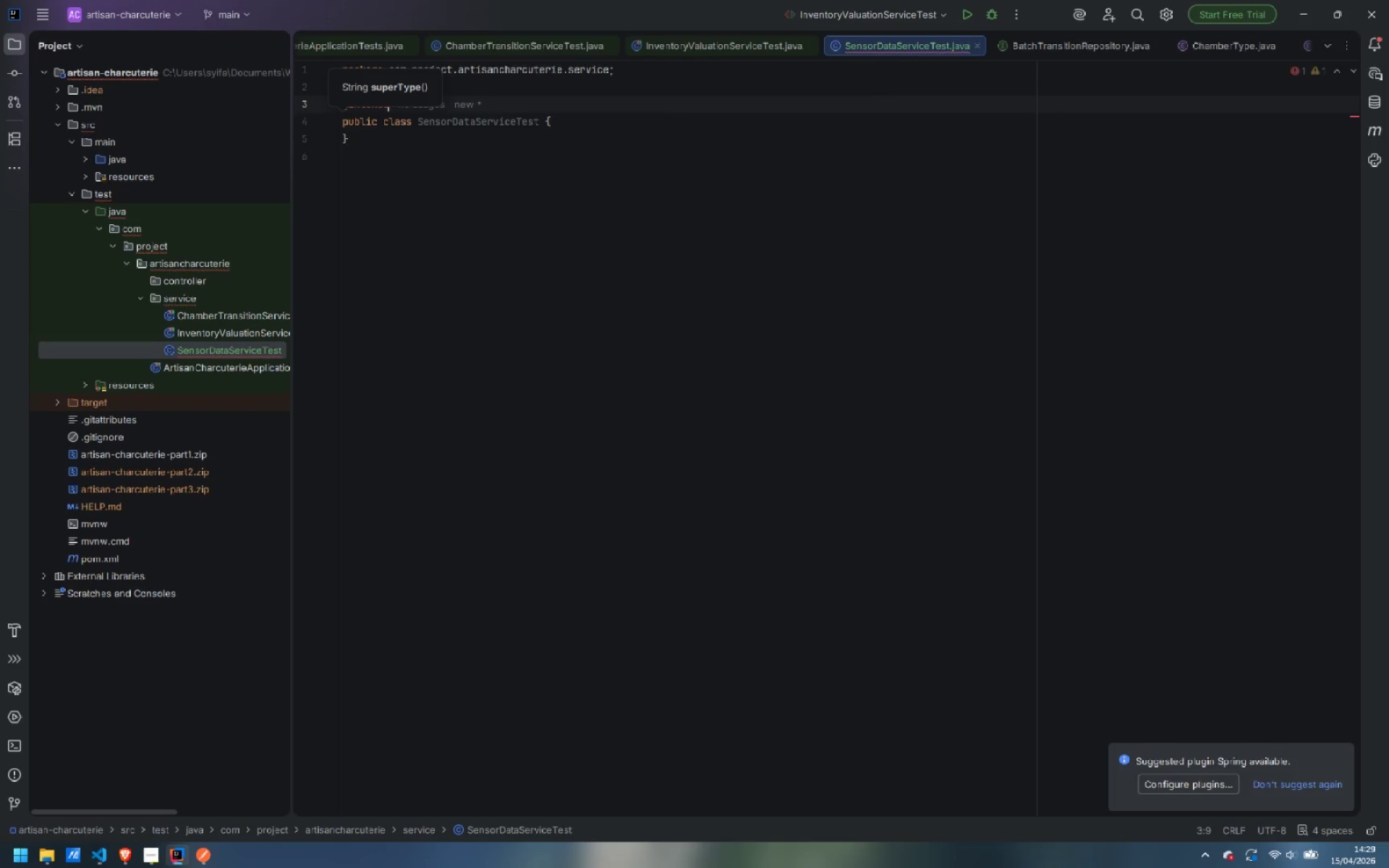 
key(Backspace)
 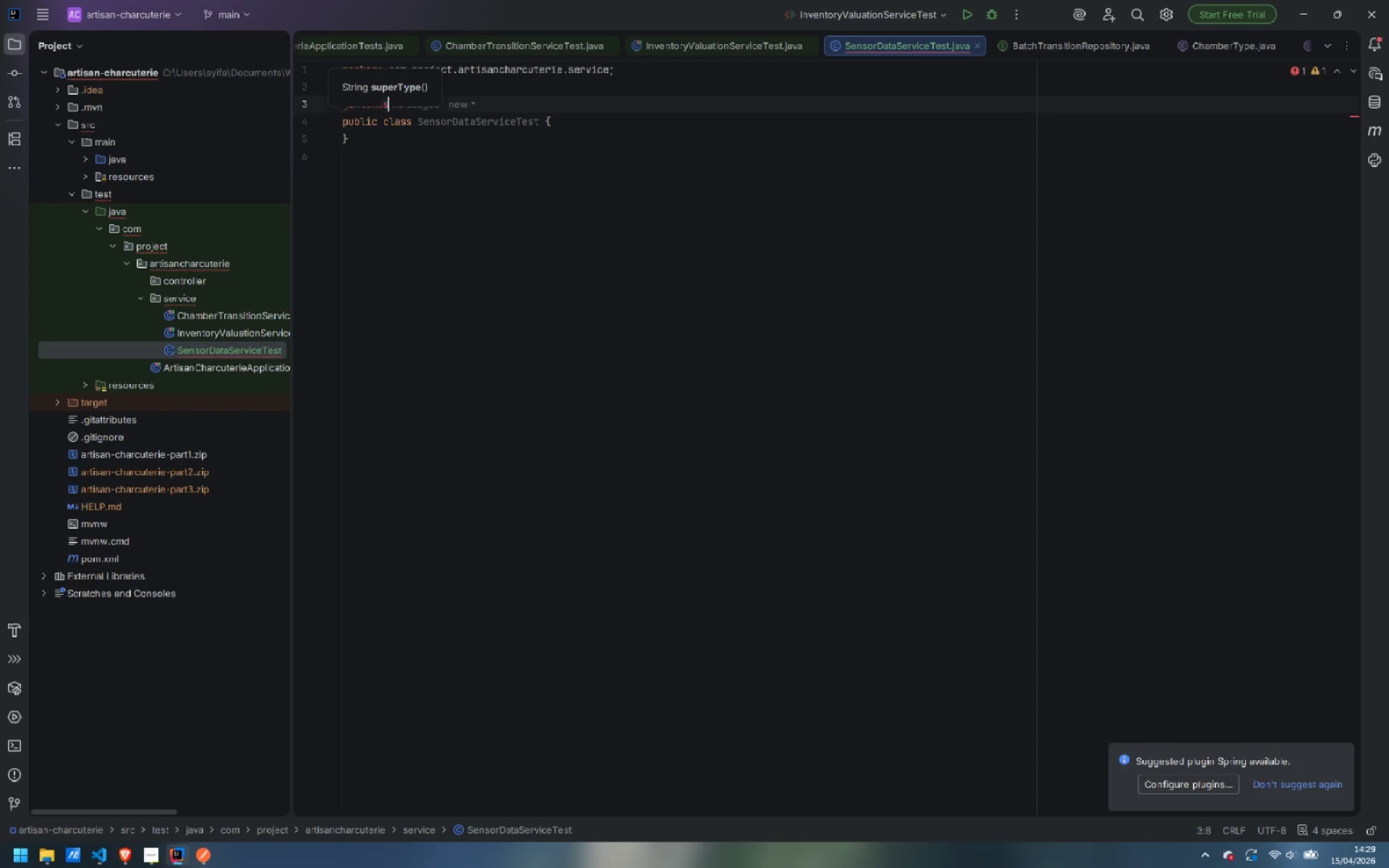 
key(S)
 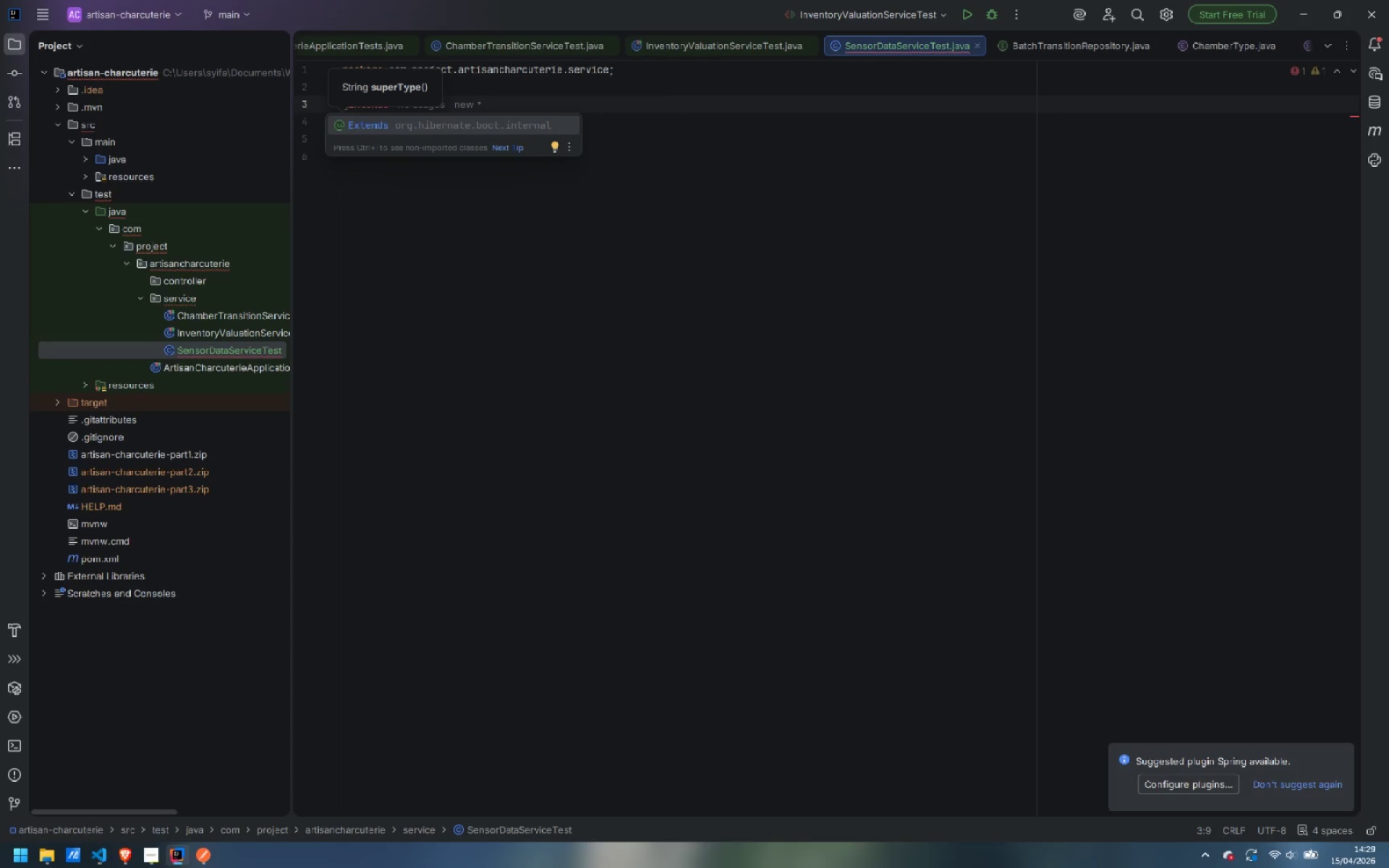 
key(Backspace)
 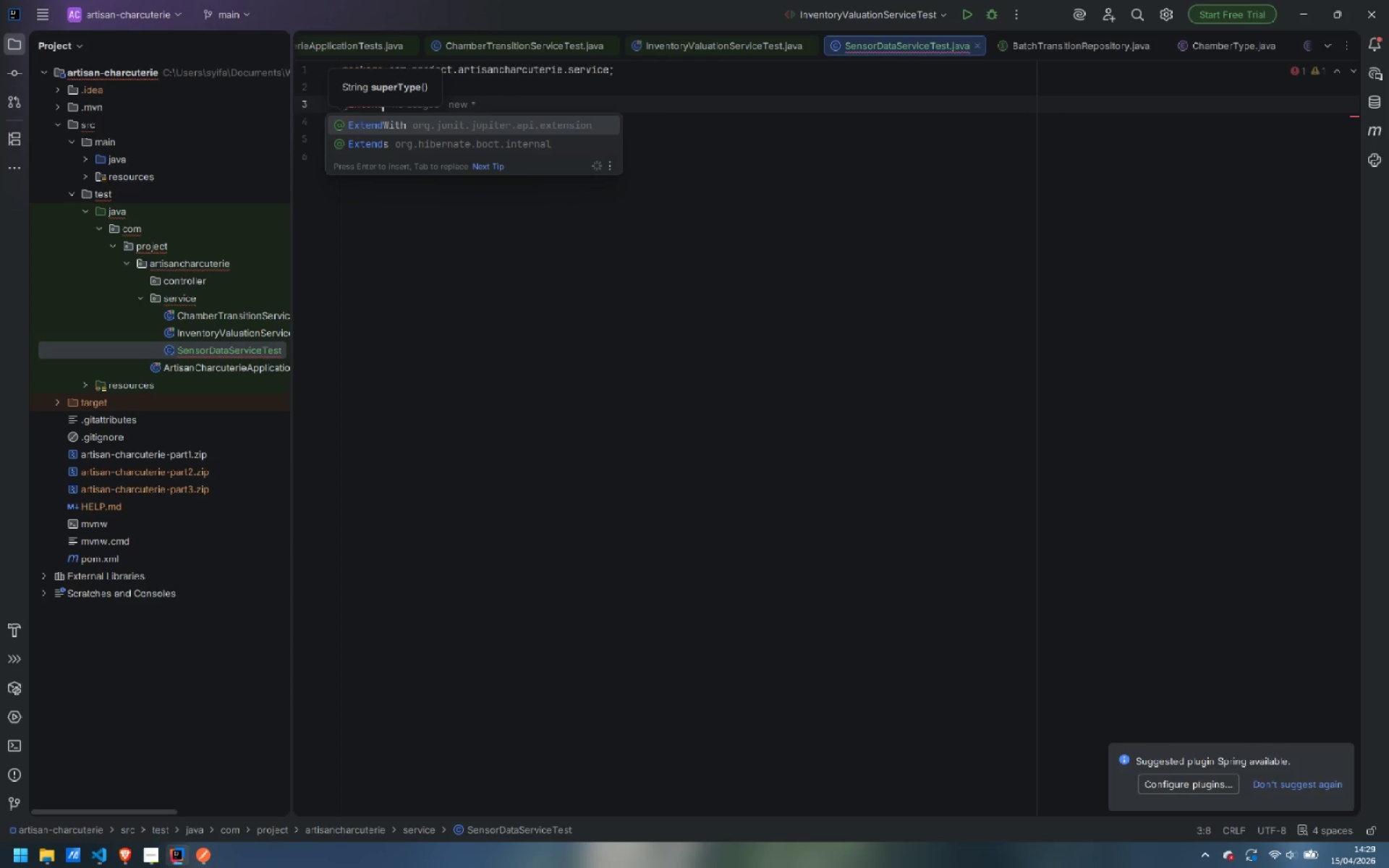 
key(Shift+ShiftLeft)
 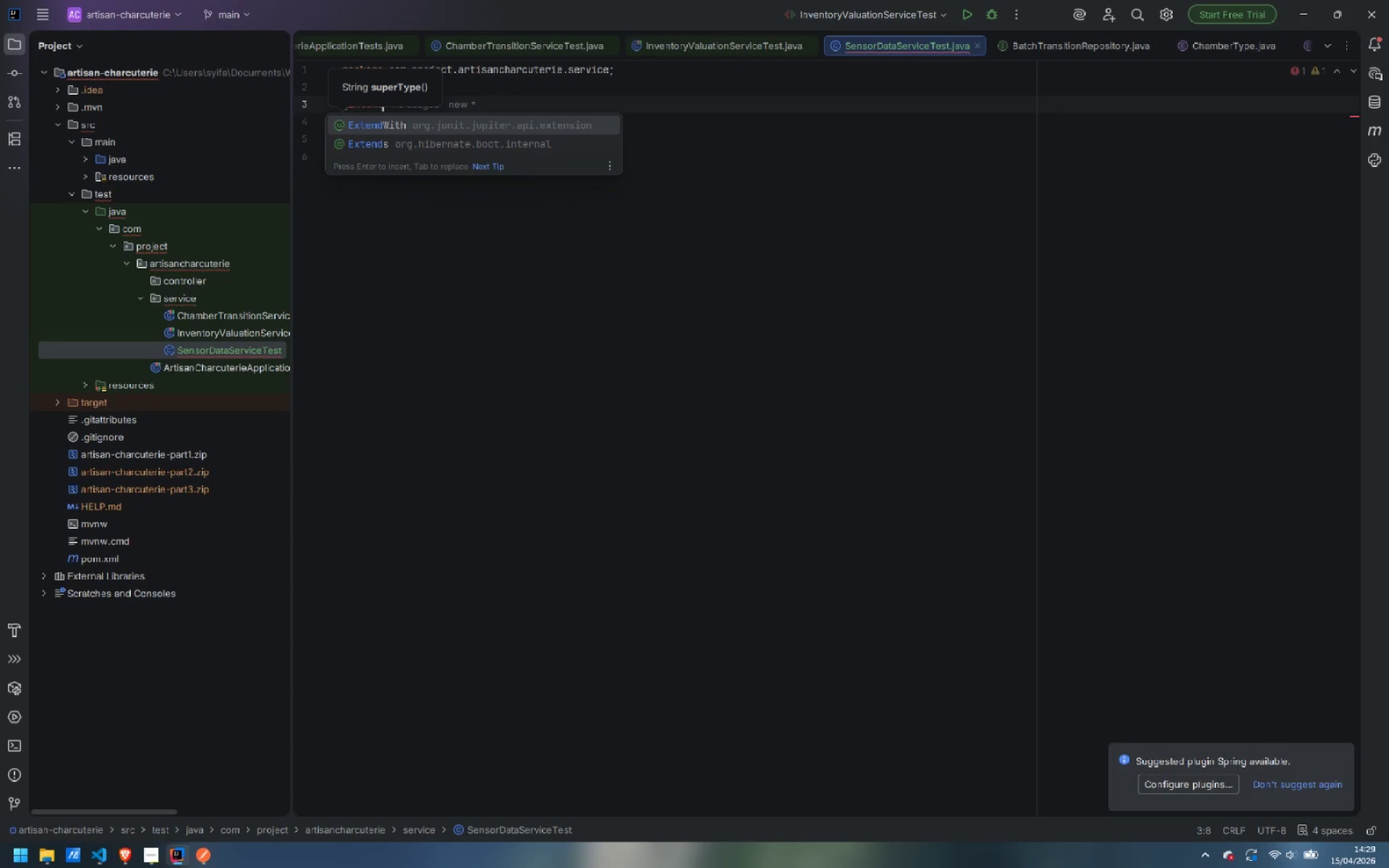 
key(Shift+W)
 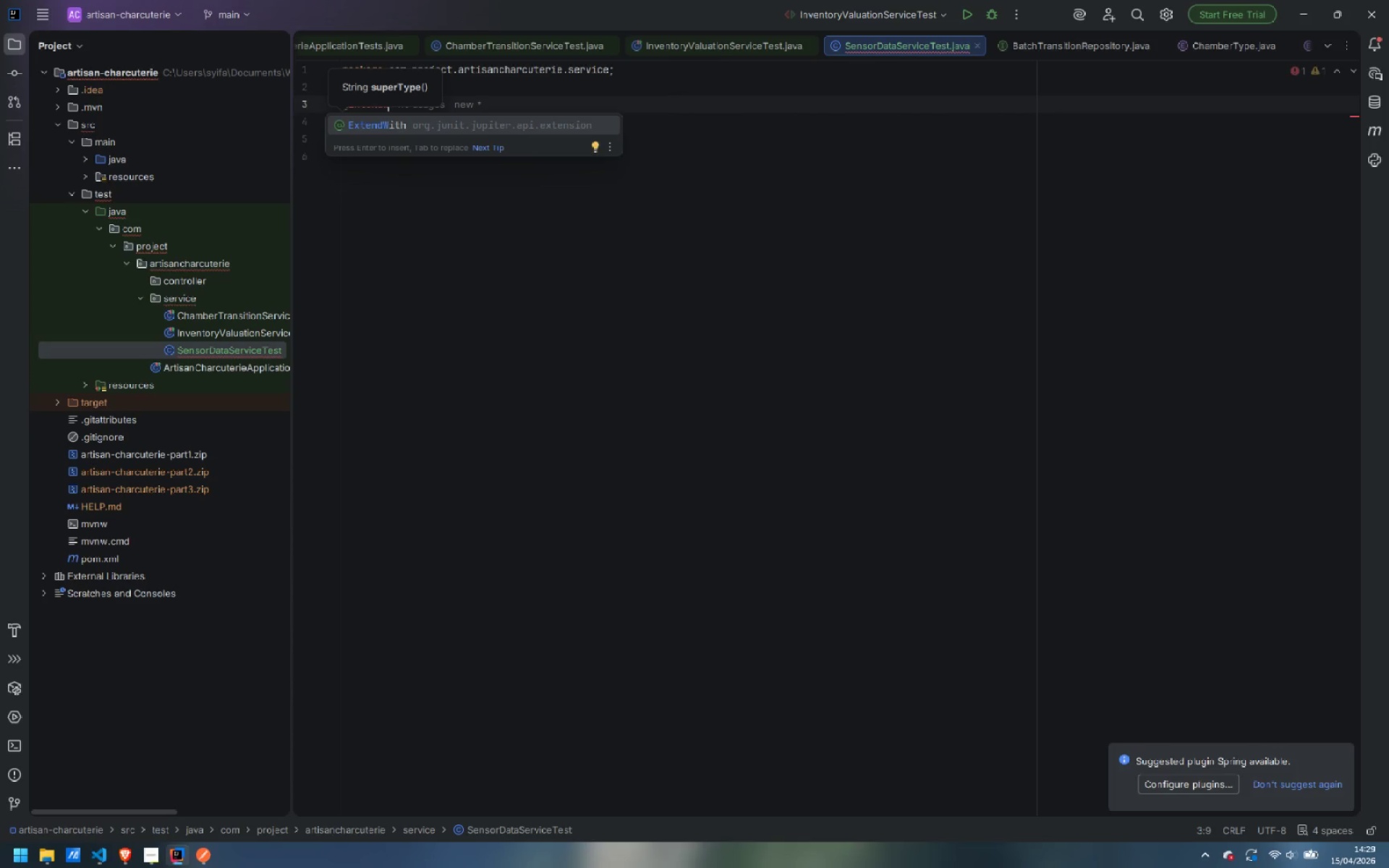 
key(Enter)
 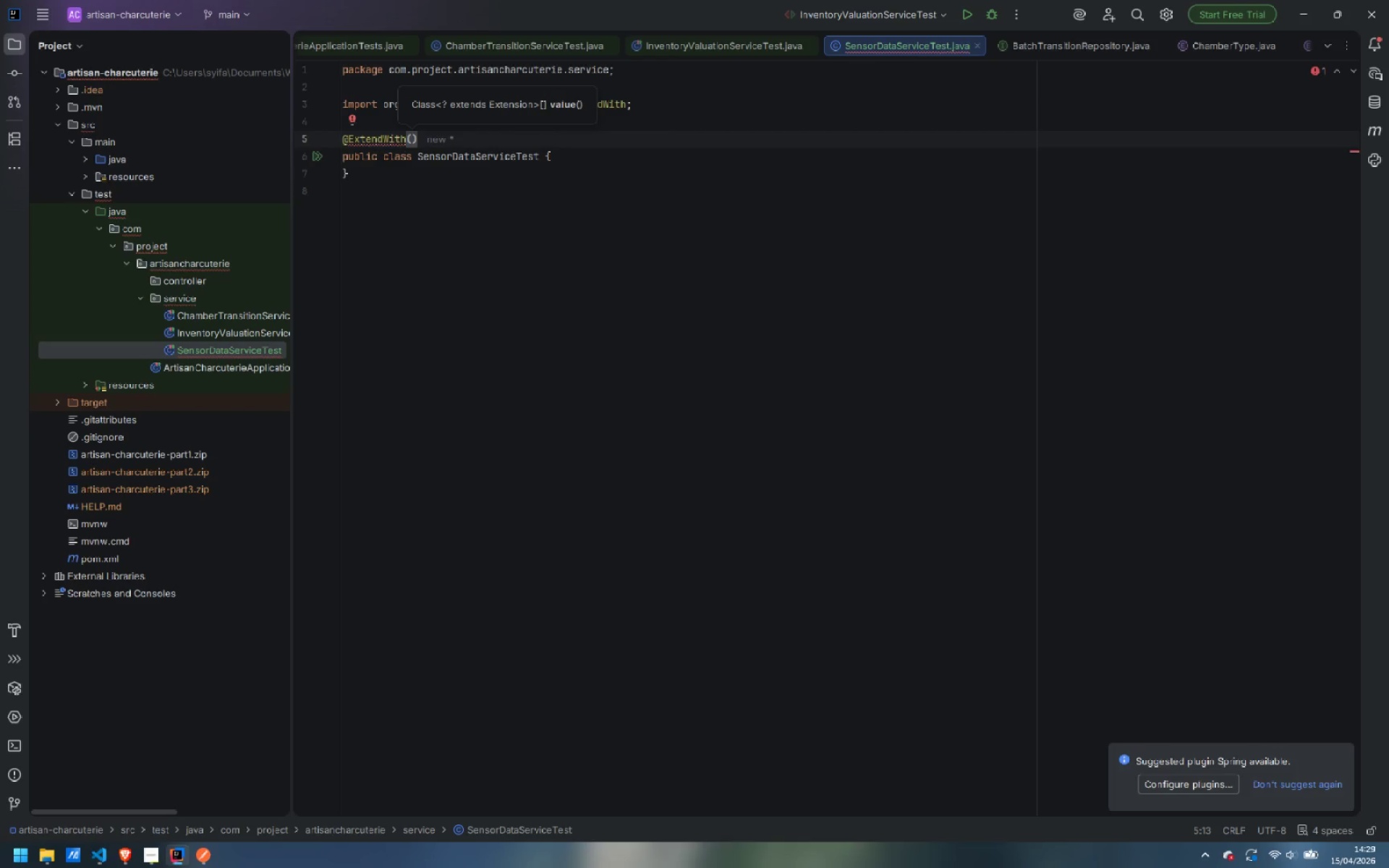 
wait(5.48)
 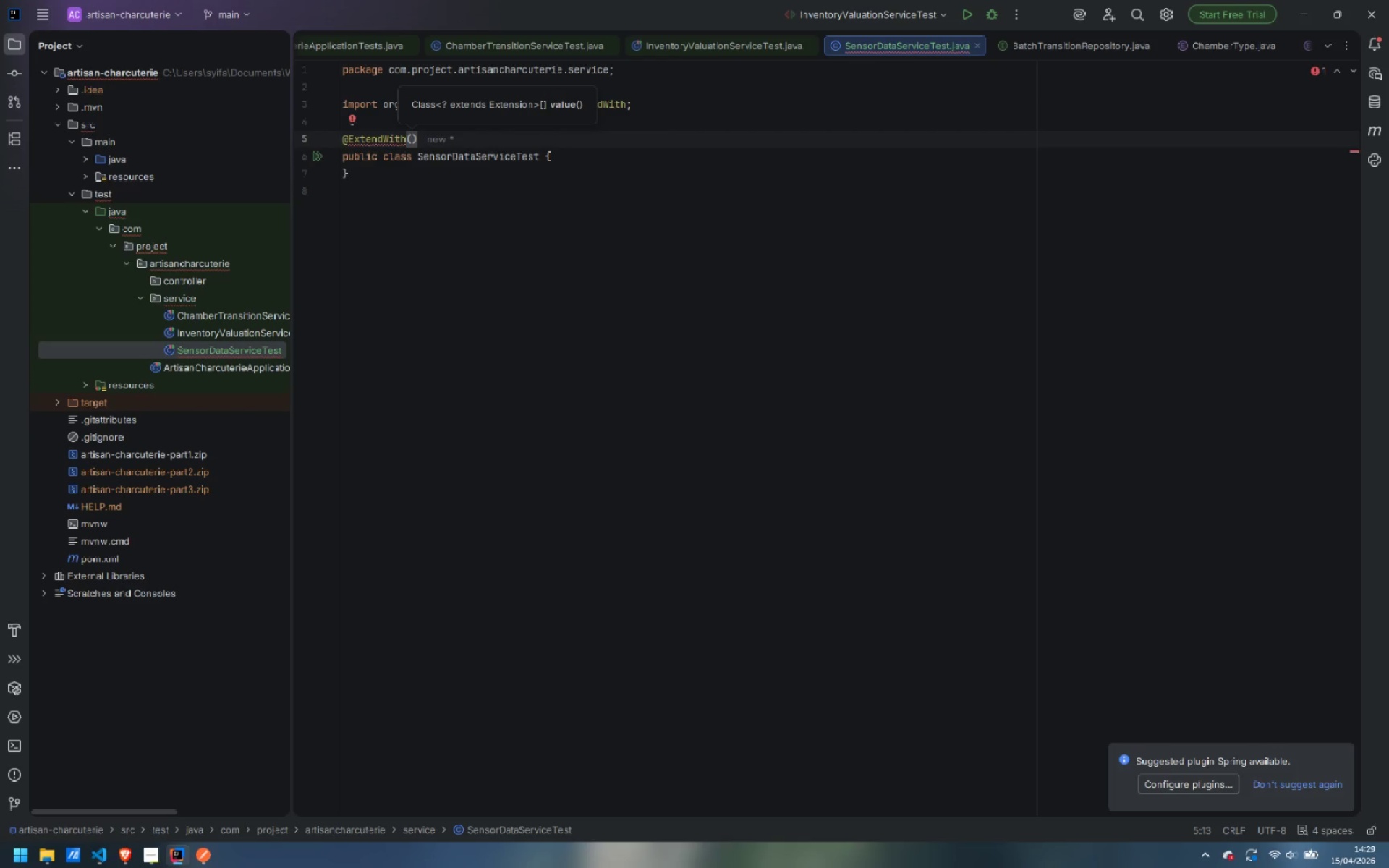 
type(Mocki)
 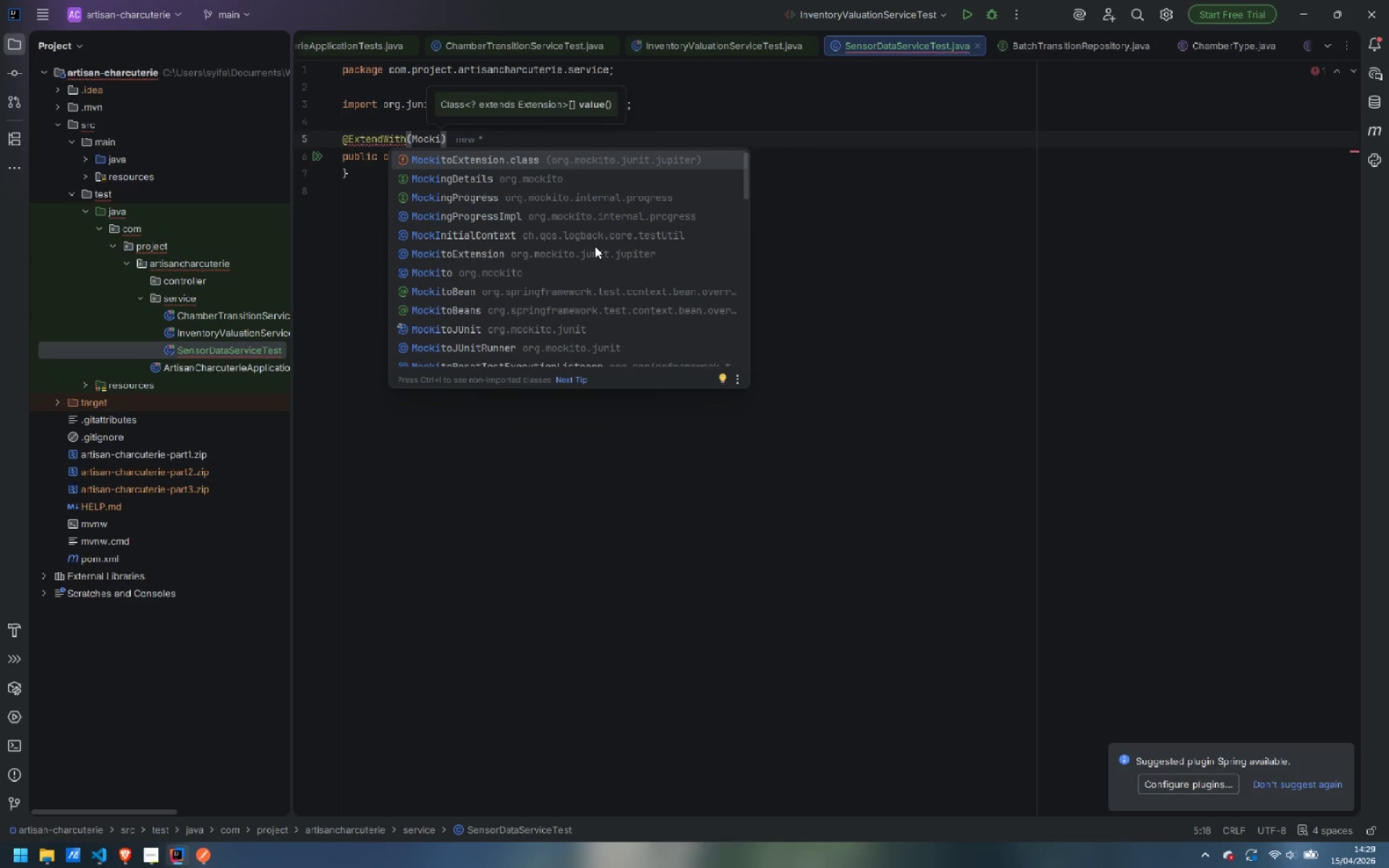 
key(Enter)
 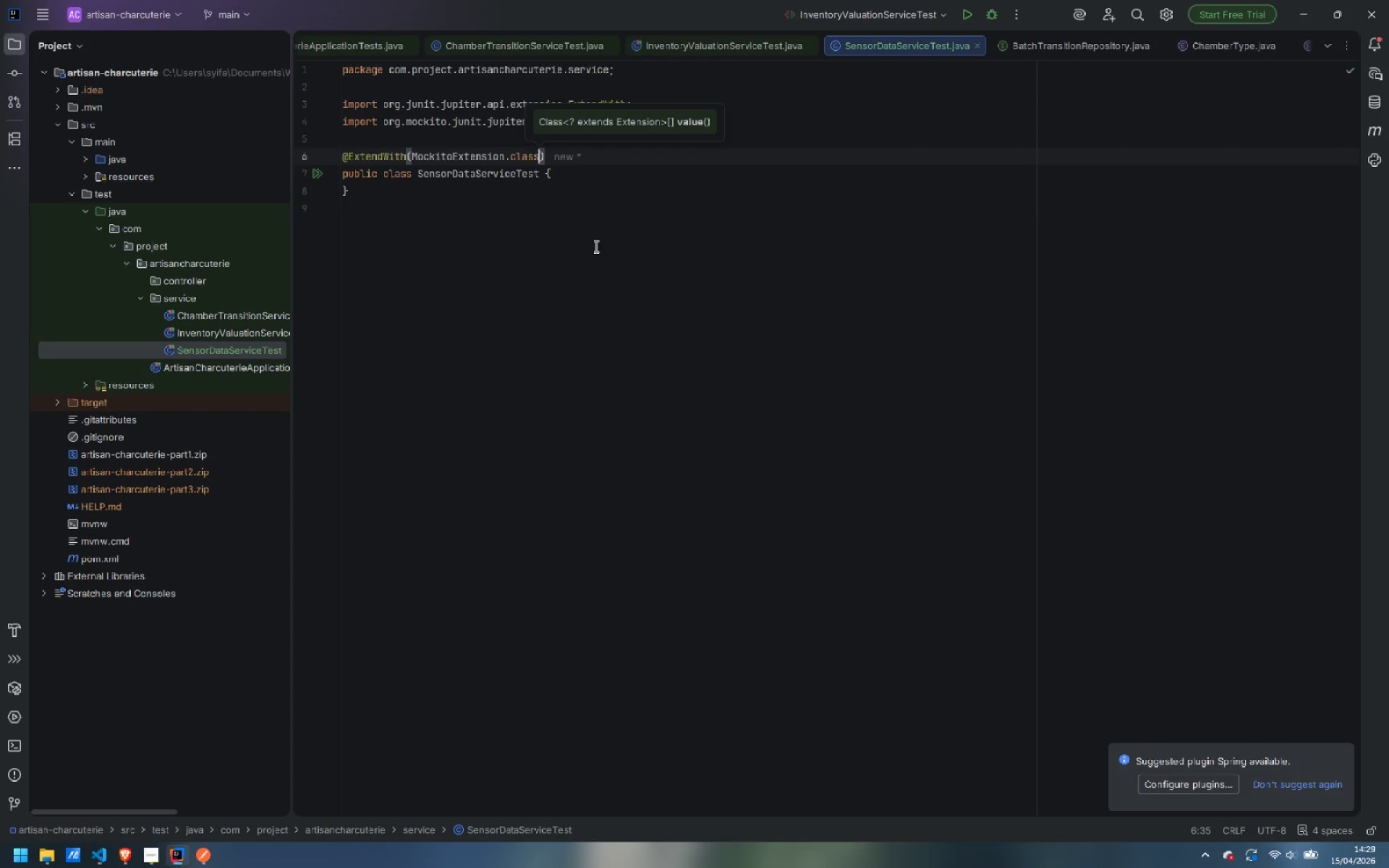 
key(ArrowRight)
 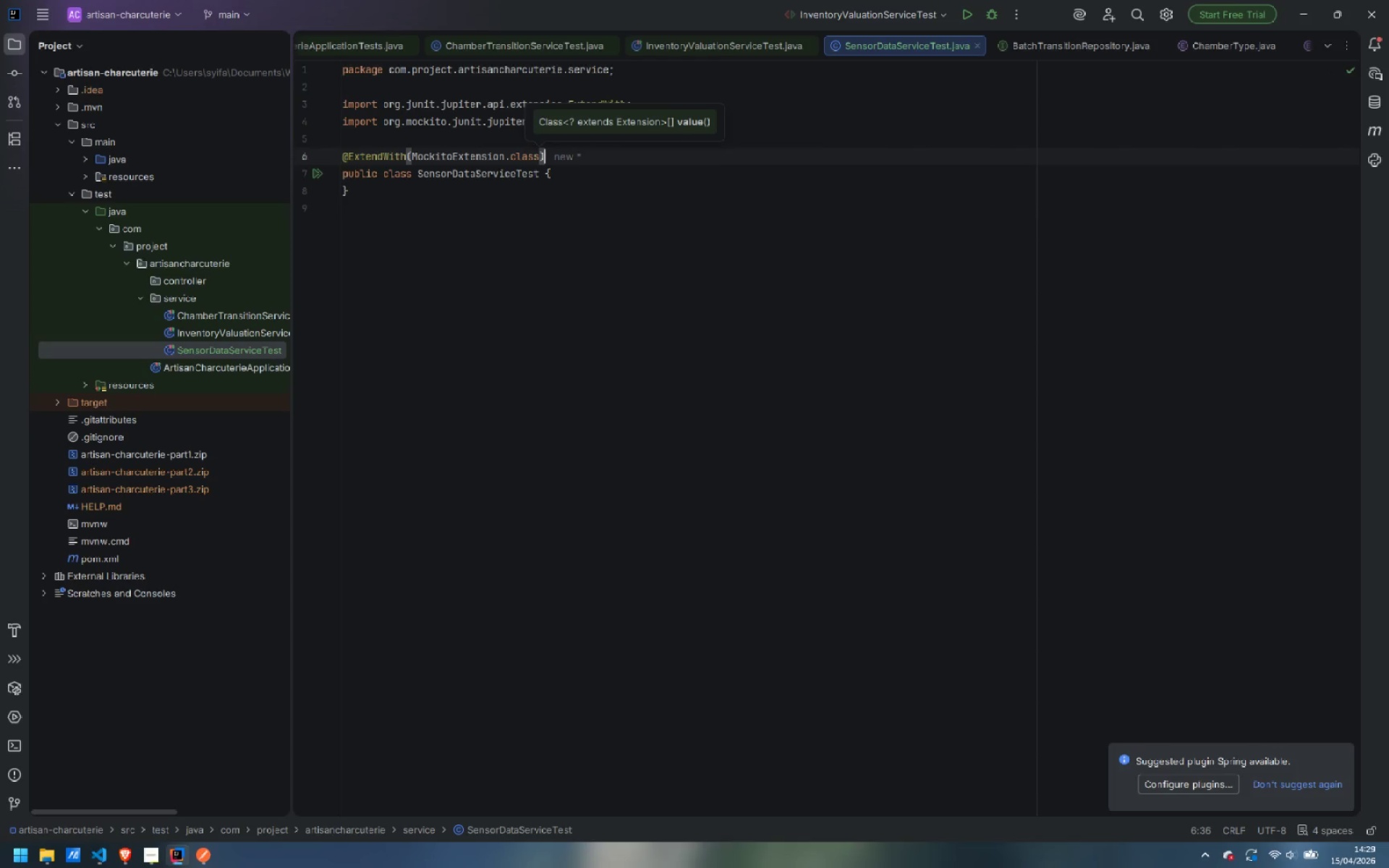 
key(Enter)
 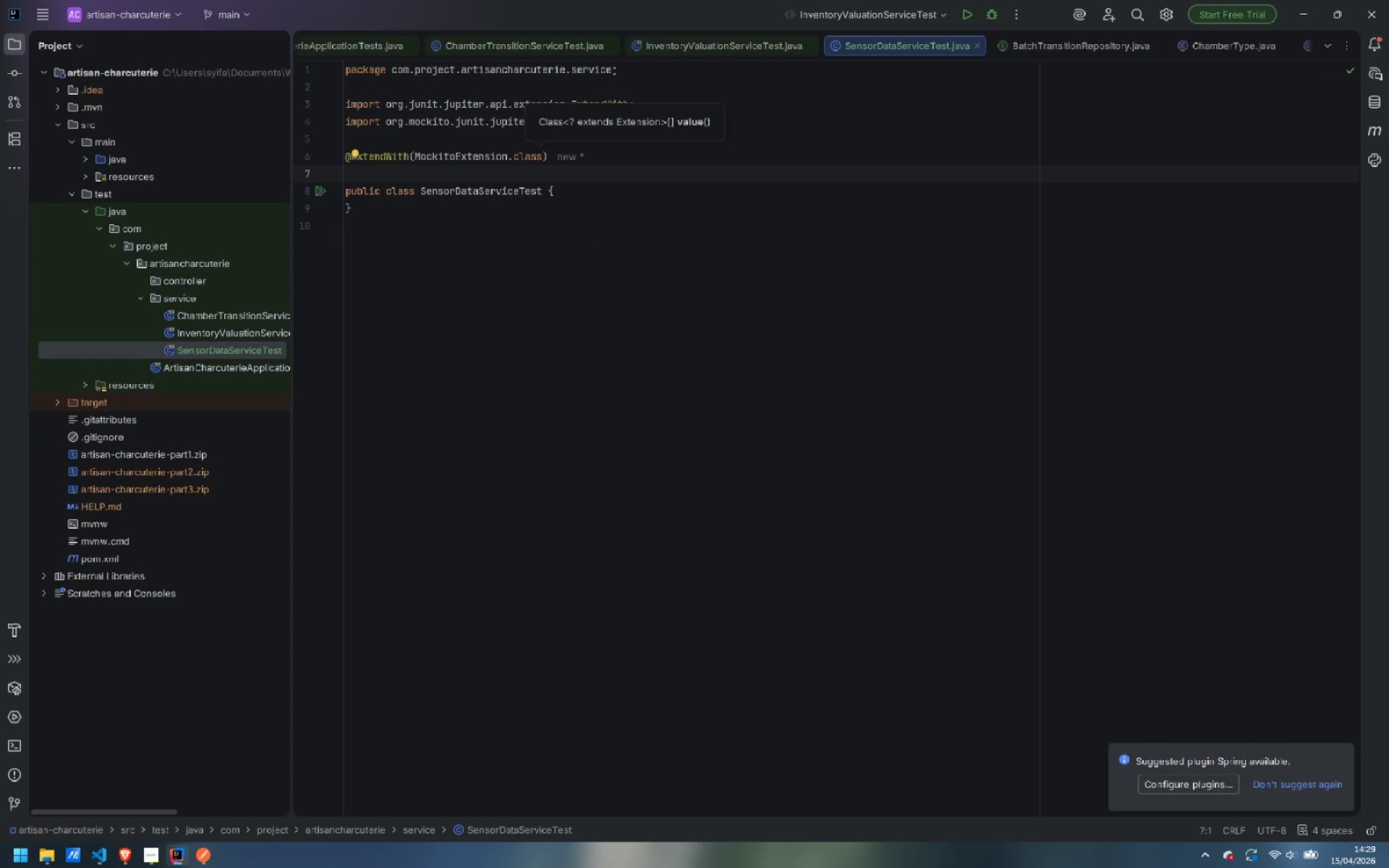 
type(@Displa)
 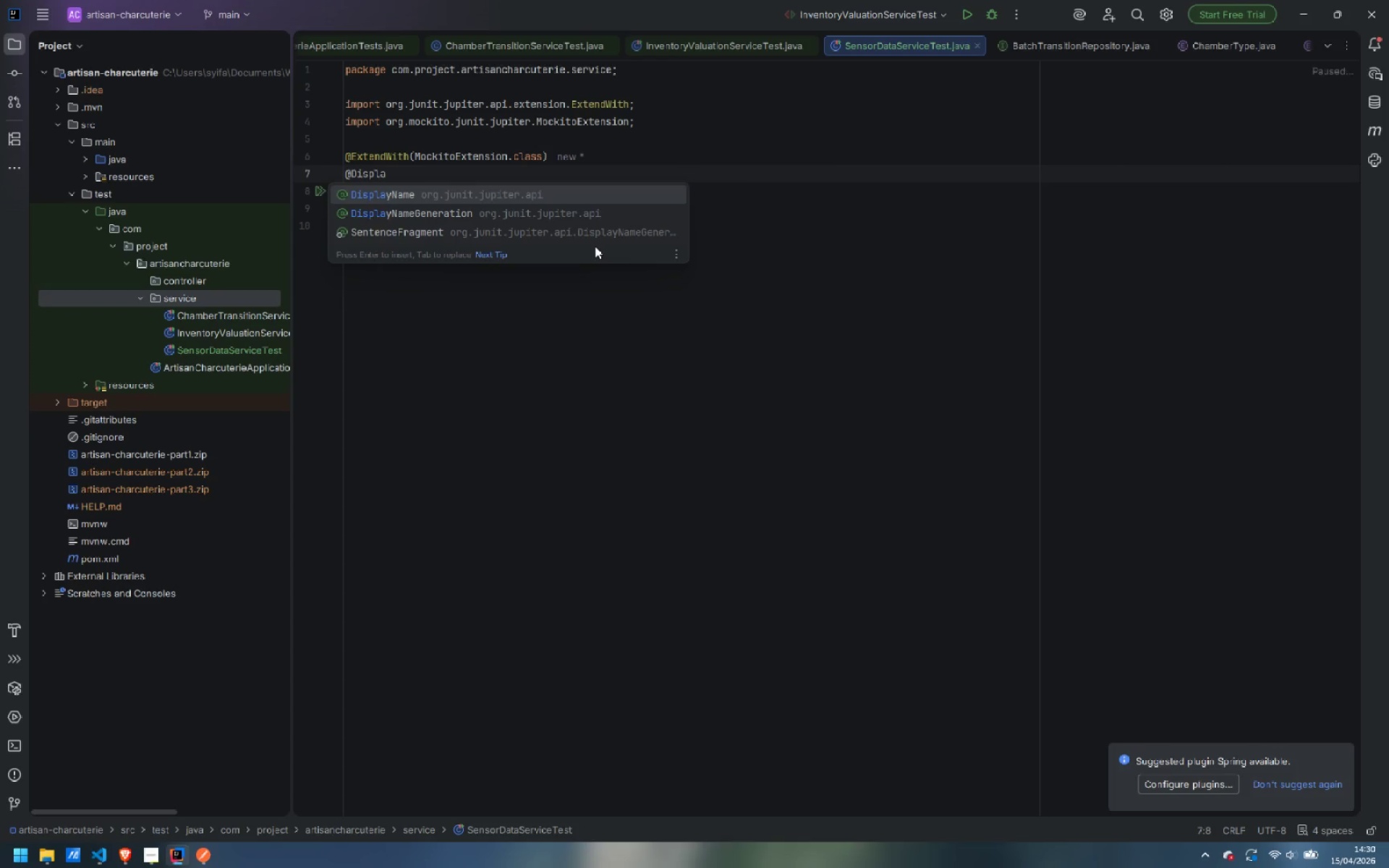 
key(Enter)
 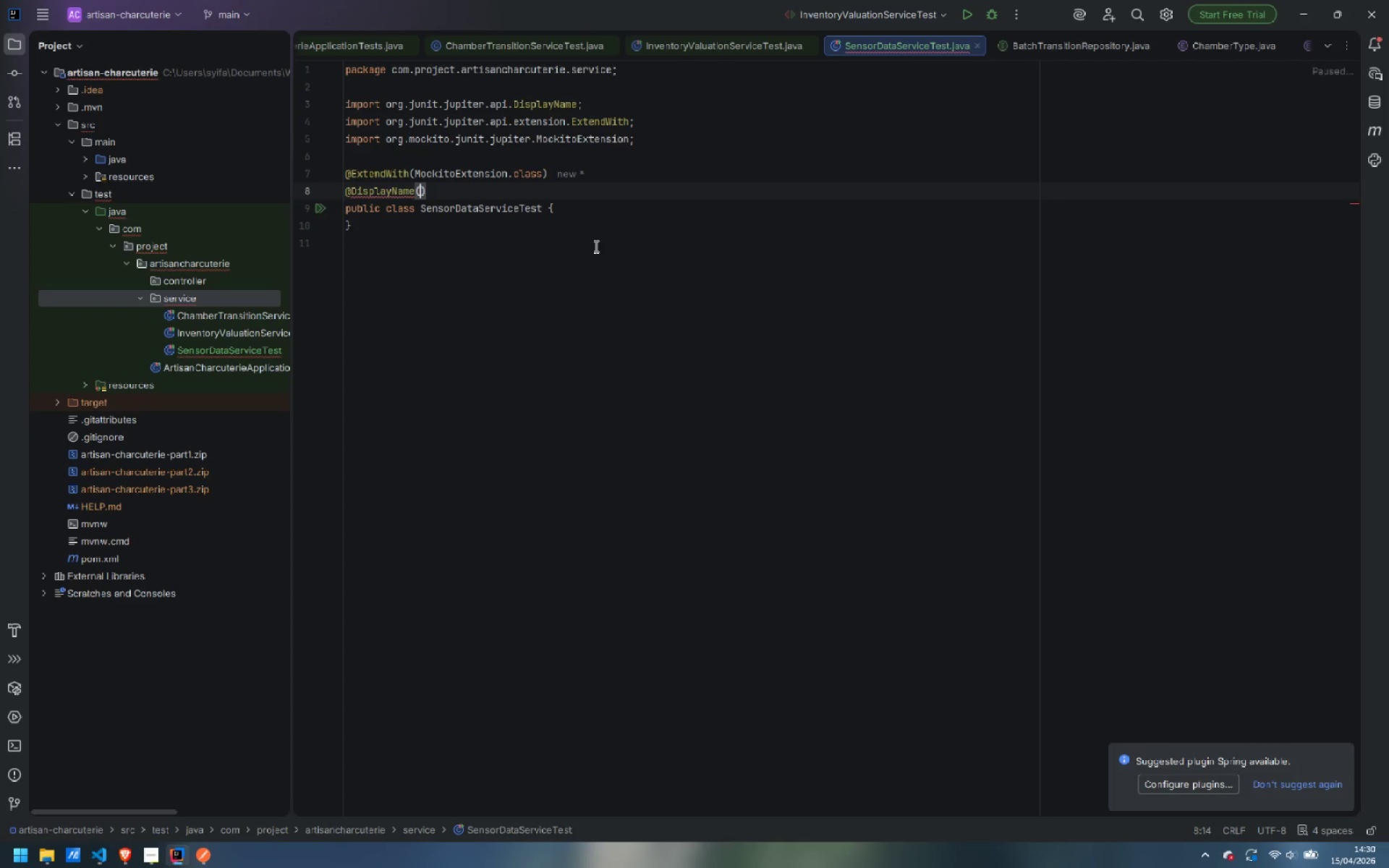 
type("Sensor )
key(Backspace)
type(DA)
key(Backspace)
type(ataService - stress alert detection)
 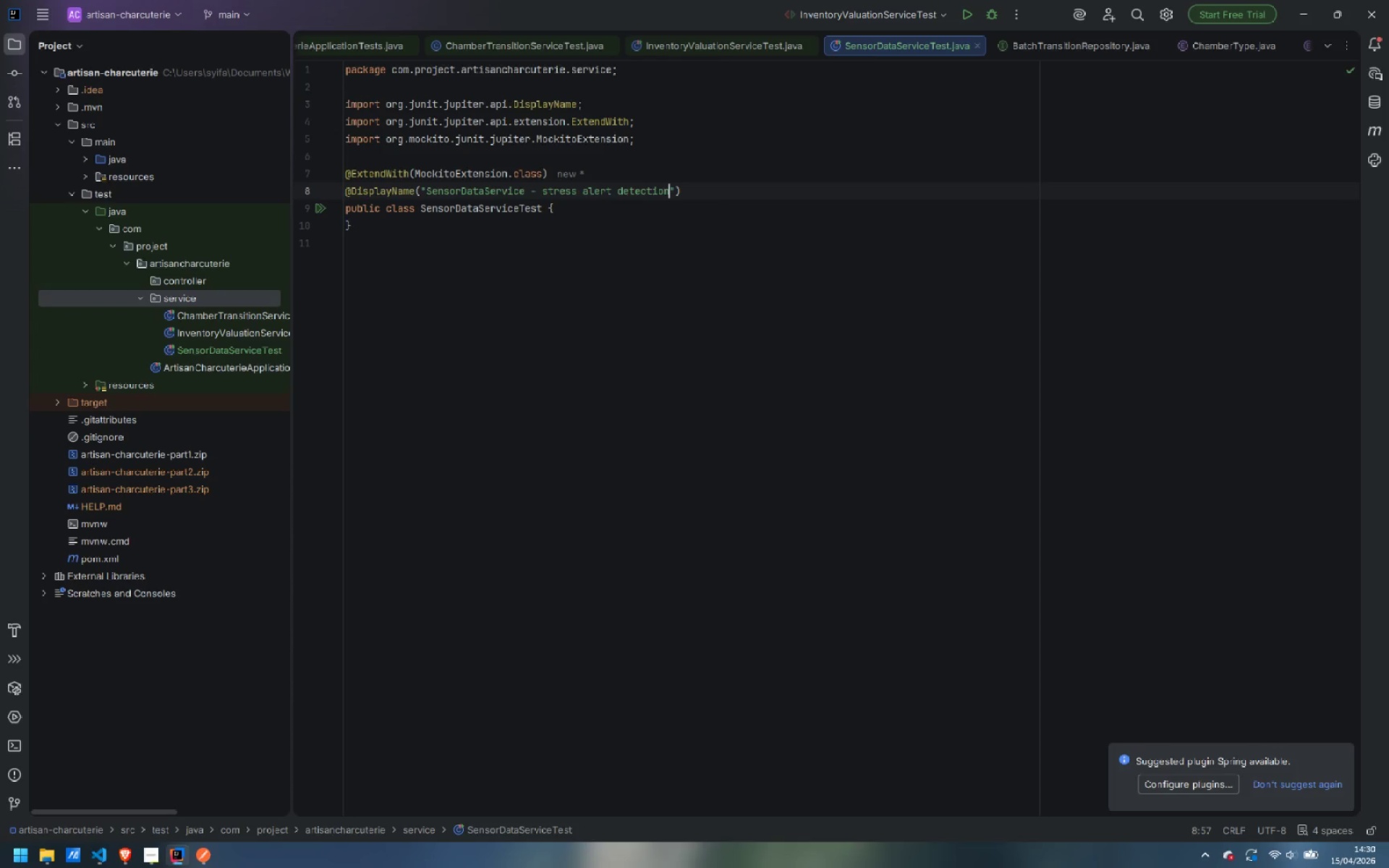 
key(ArrowDown)
 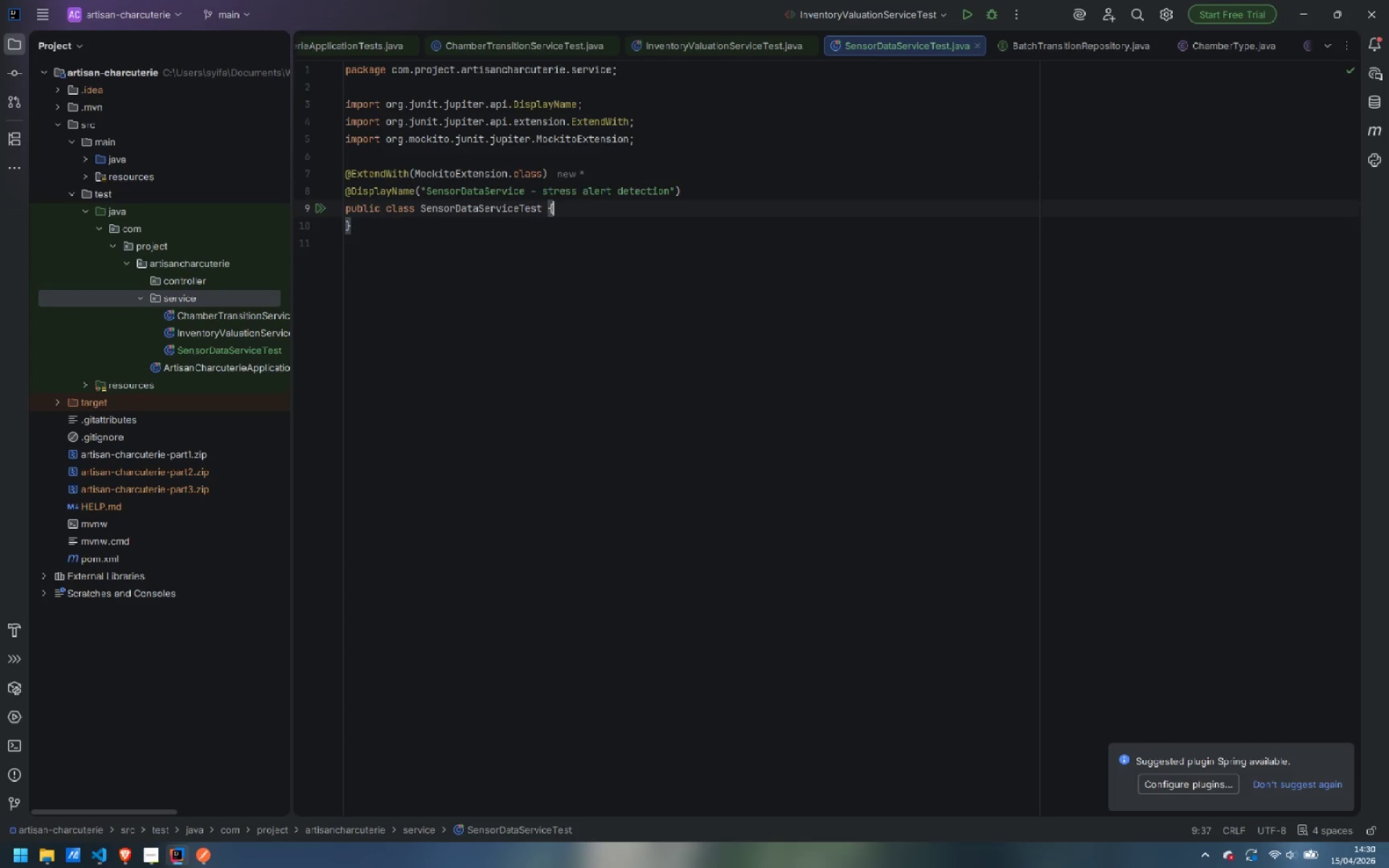 
key(Enter)
 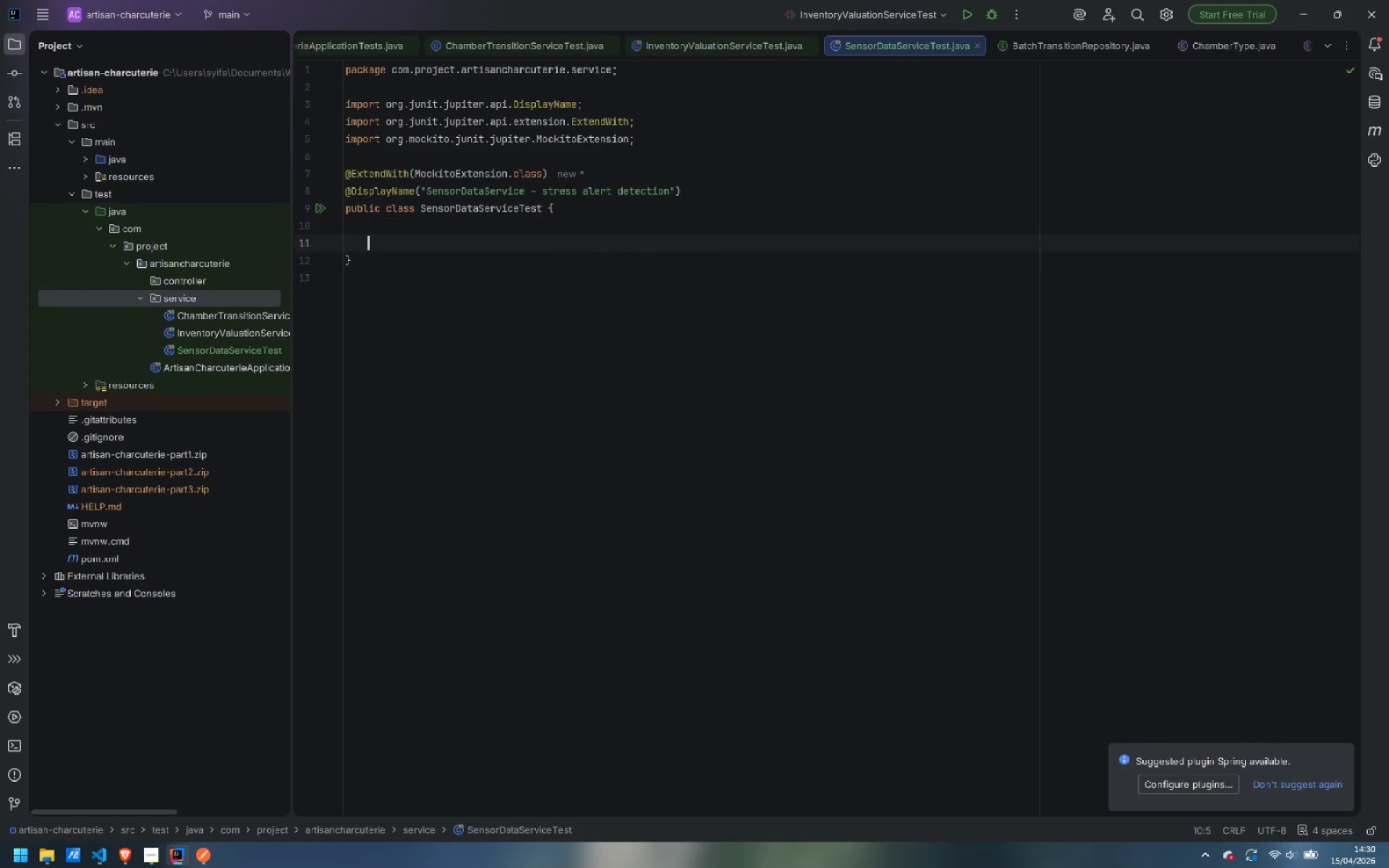 
key(Enter)
 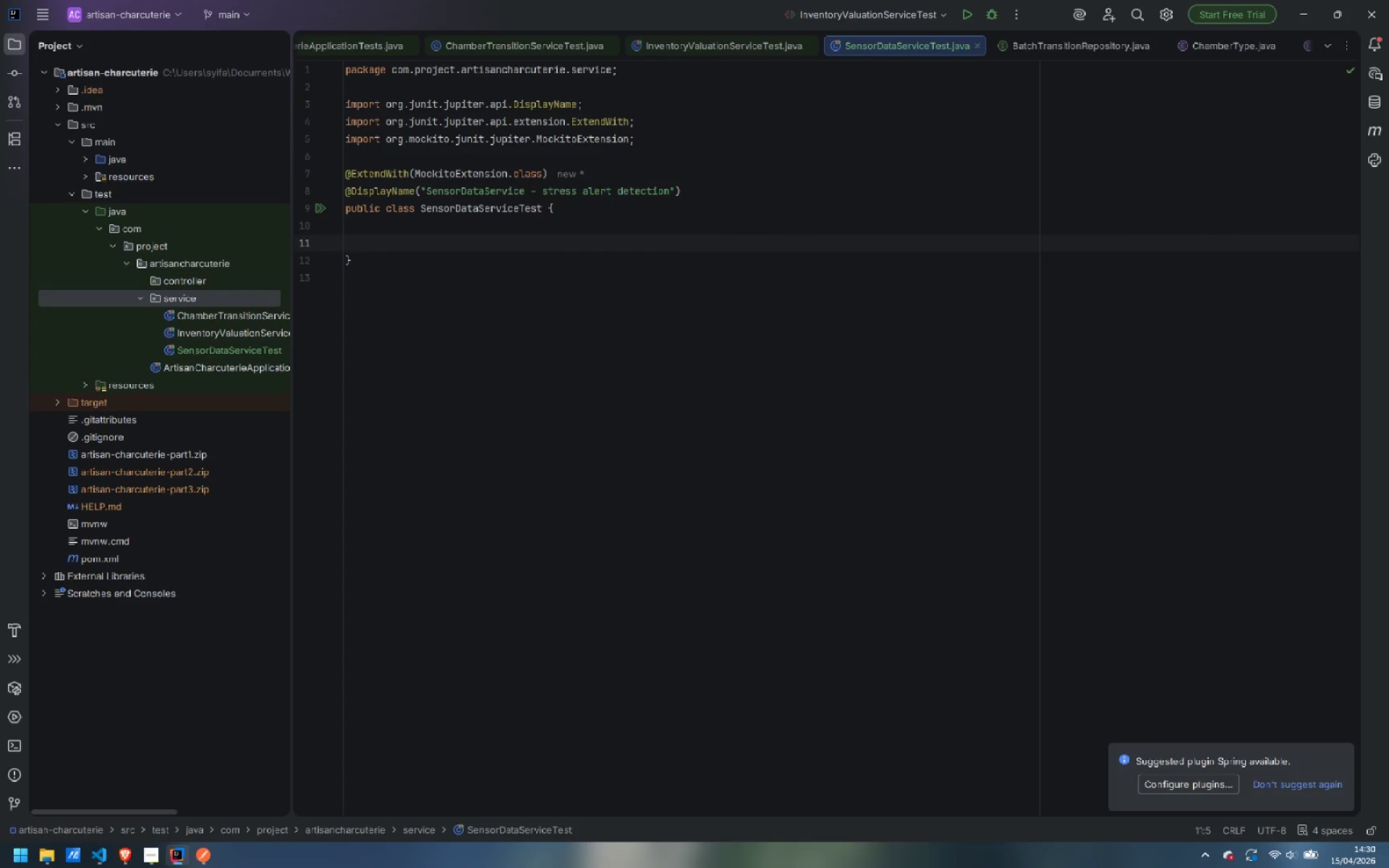 
type(@Mock)
 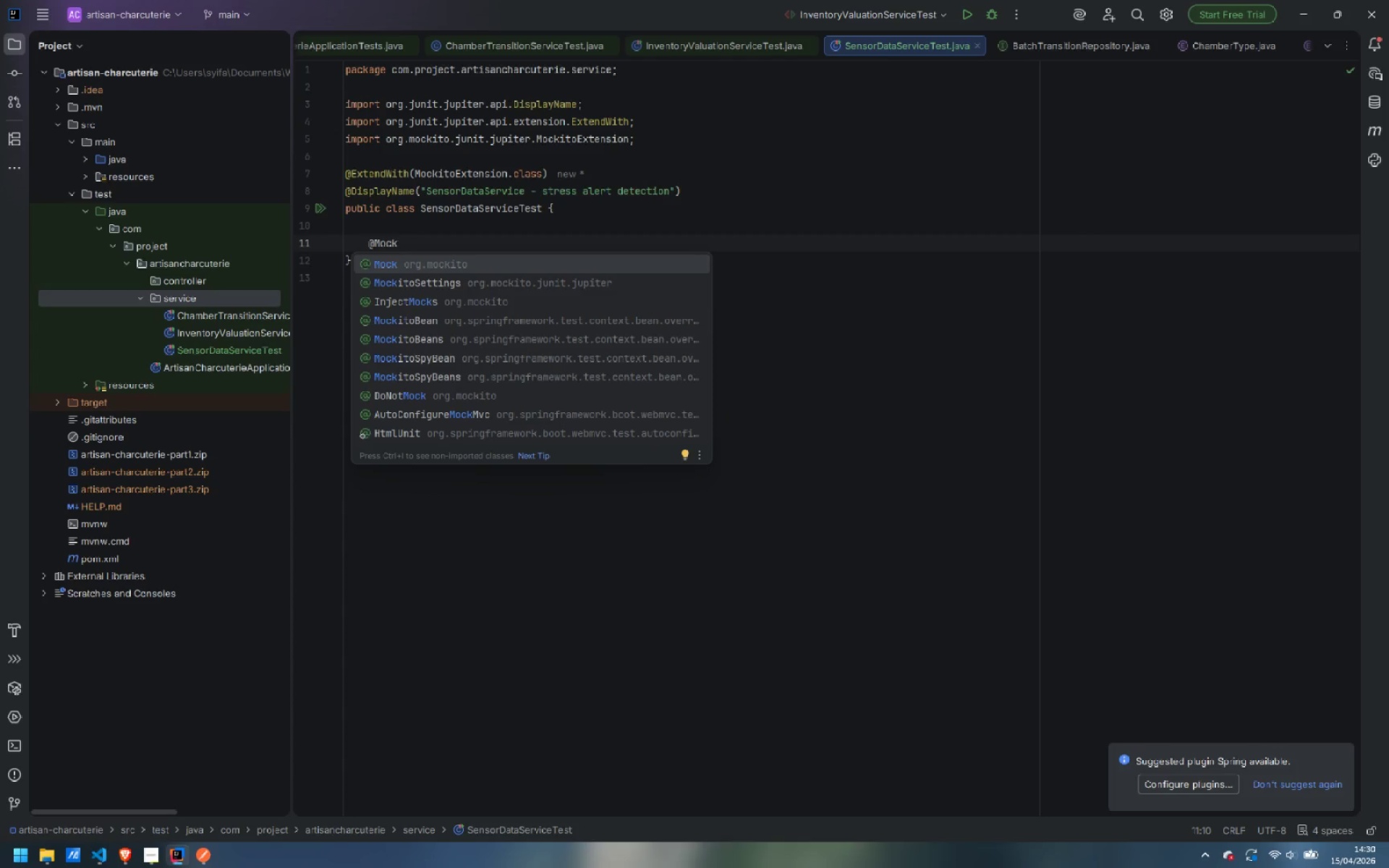 
key(Enter)
 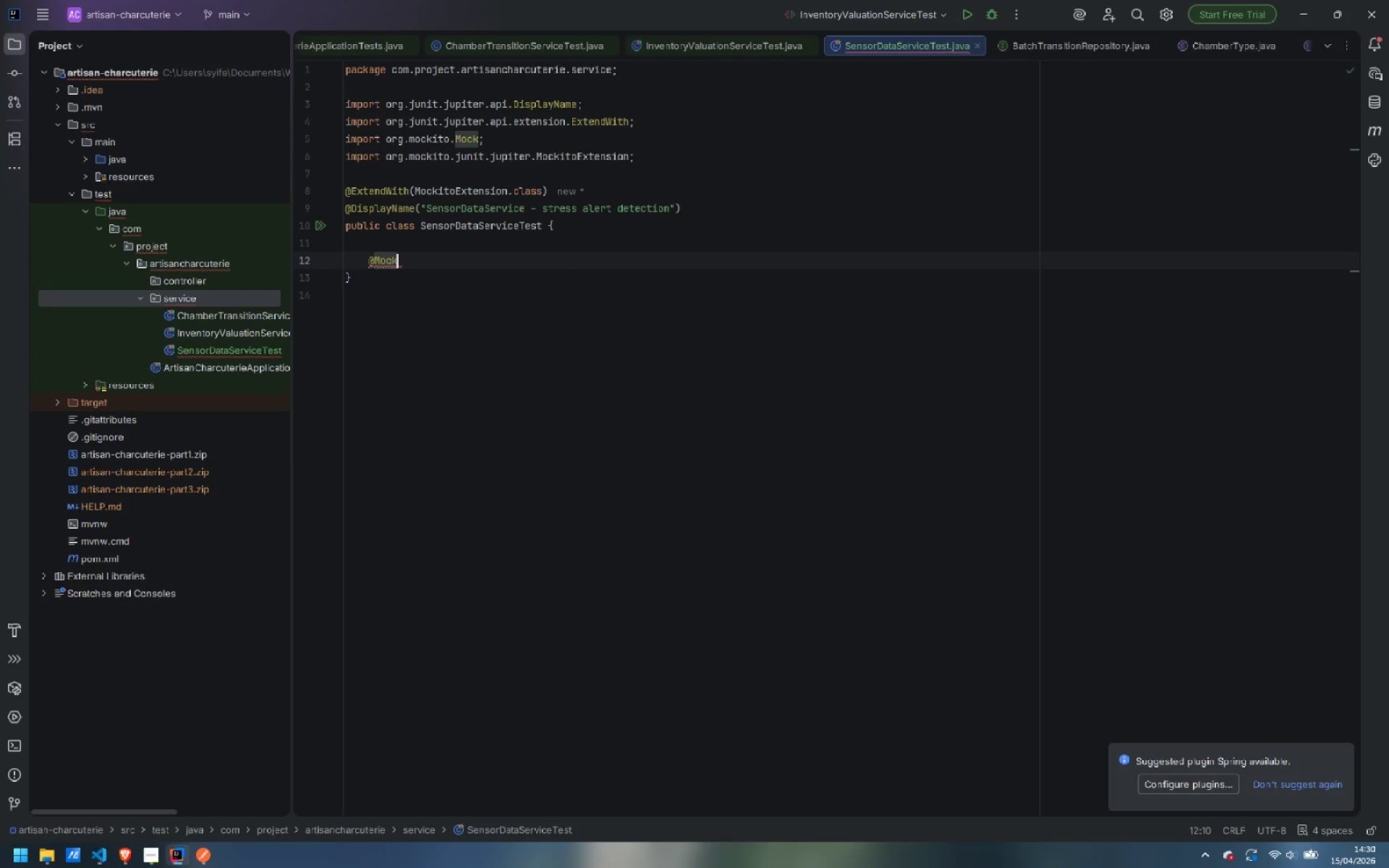 
type( private Sn)
key(Backspace)
type(ensorDataSerfi)
key(Backspace)
key(Backspace)
type(vicce)
key(Backspace)
key(Backspace)
type(e)
 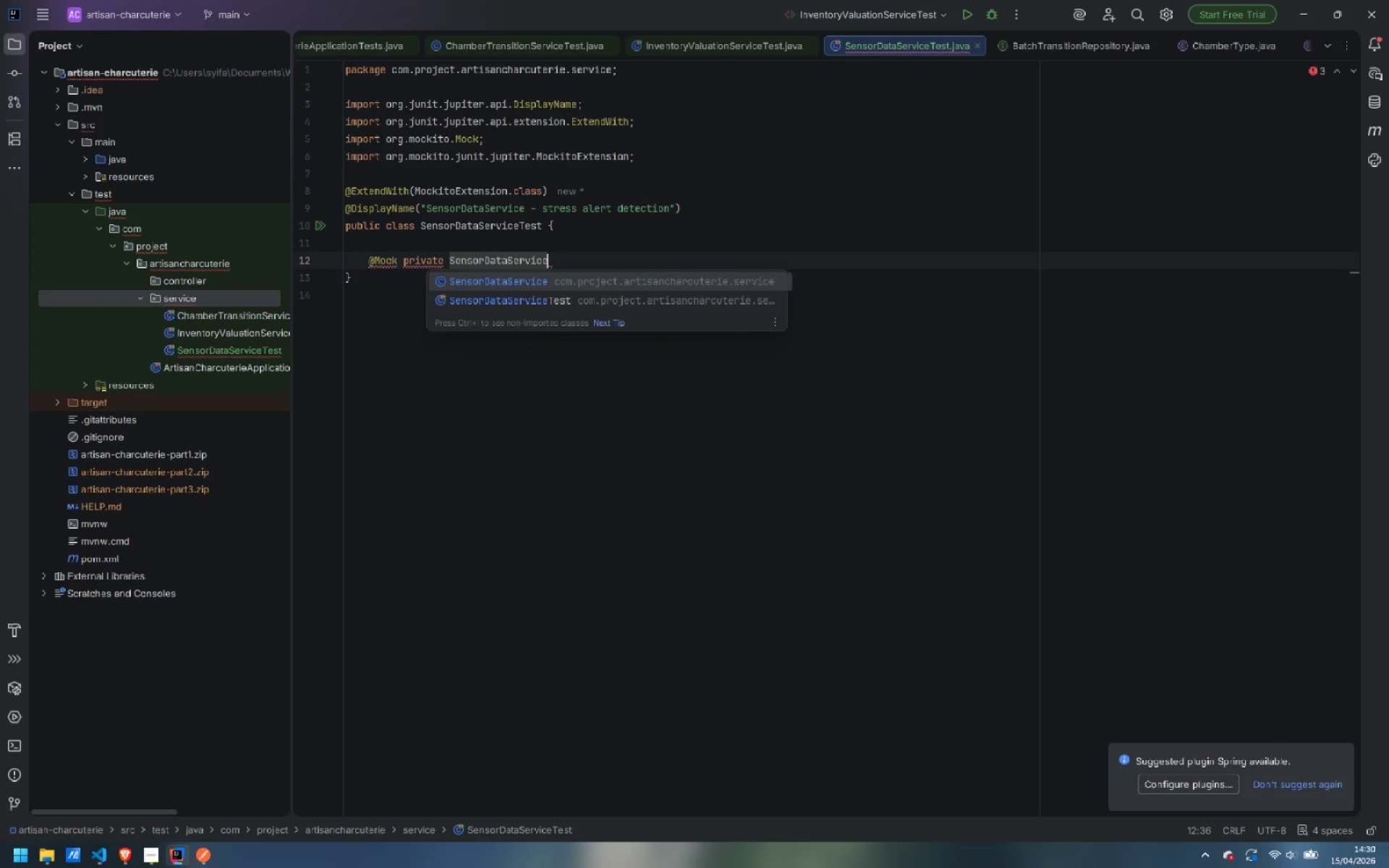 
key(Enter)
 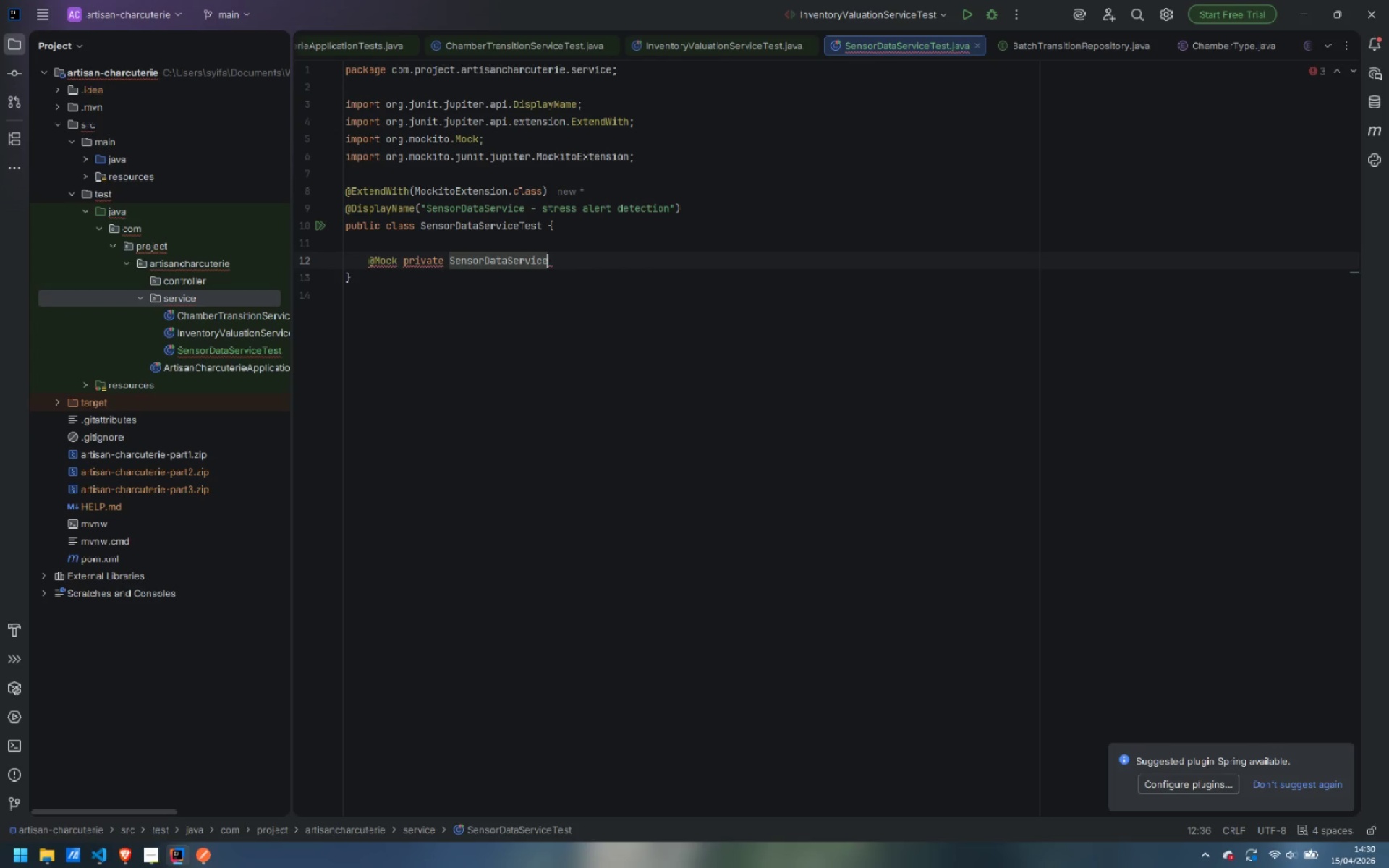 
type( sen)
 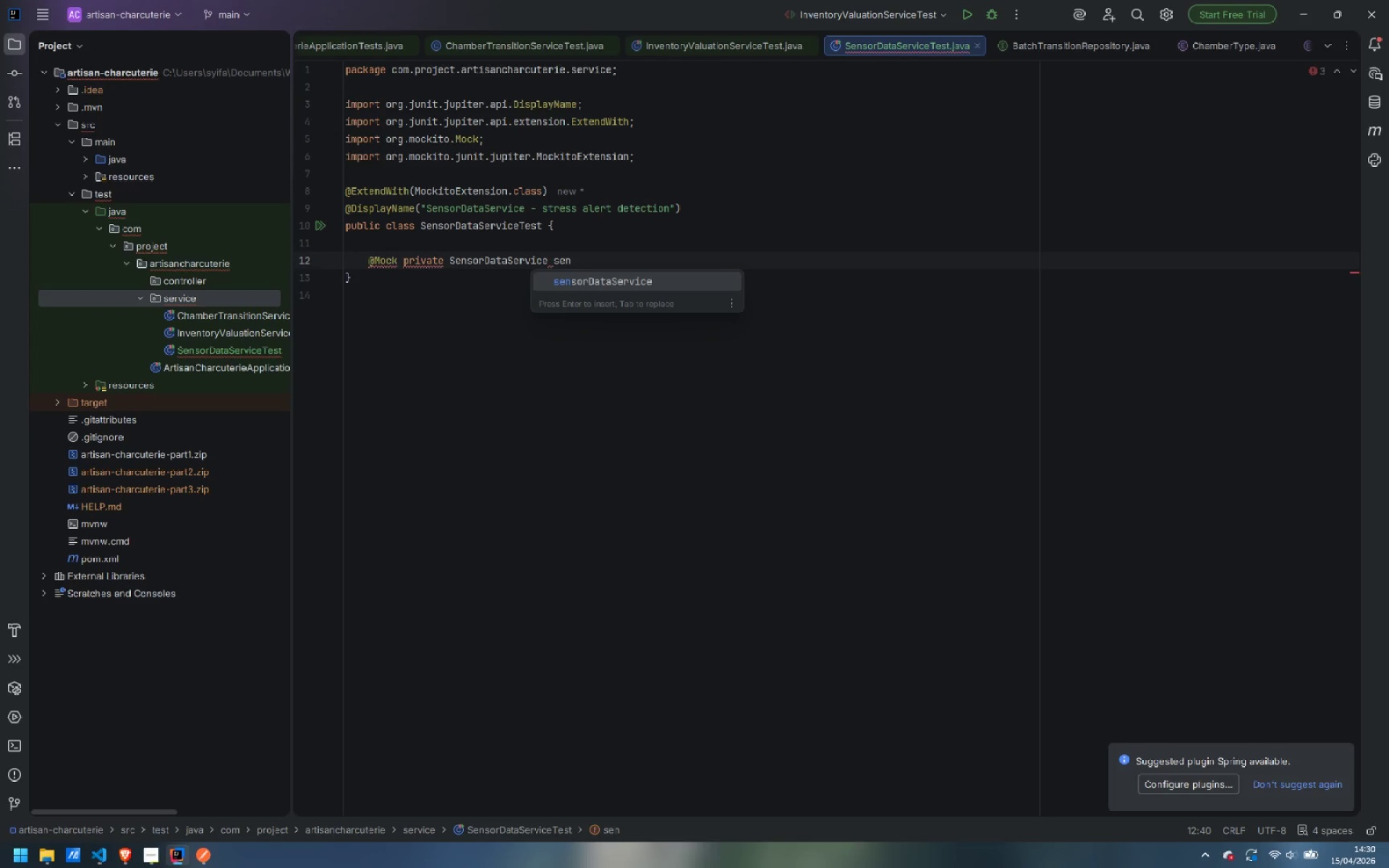 
key(Control+Z)
 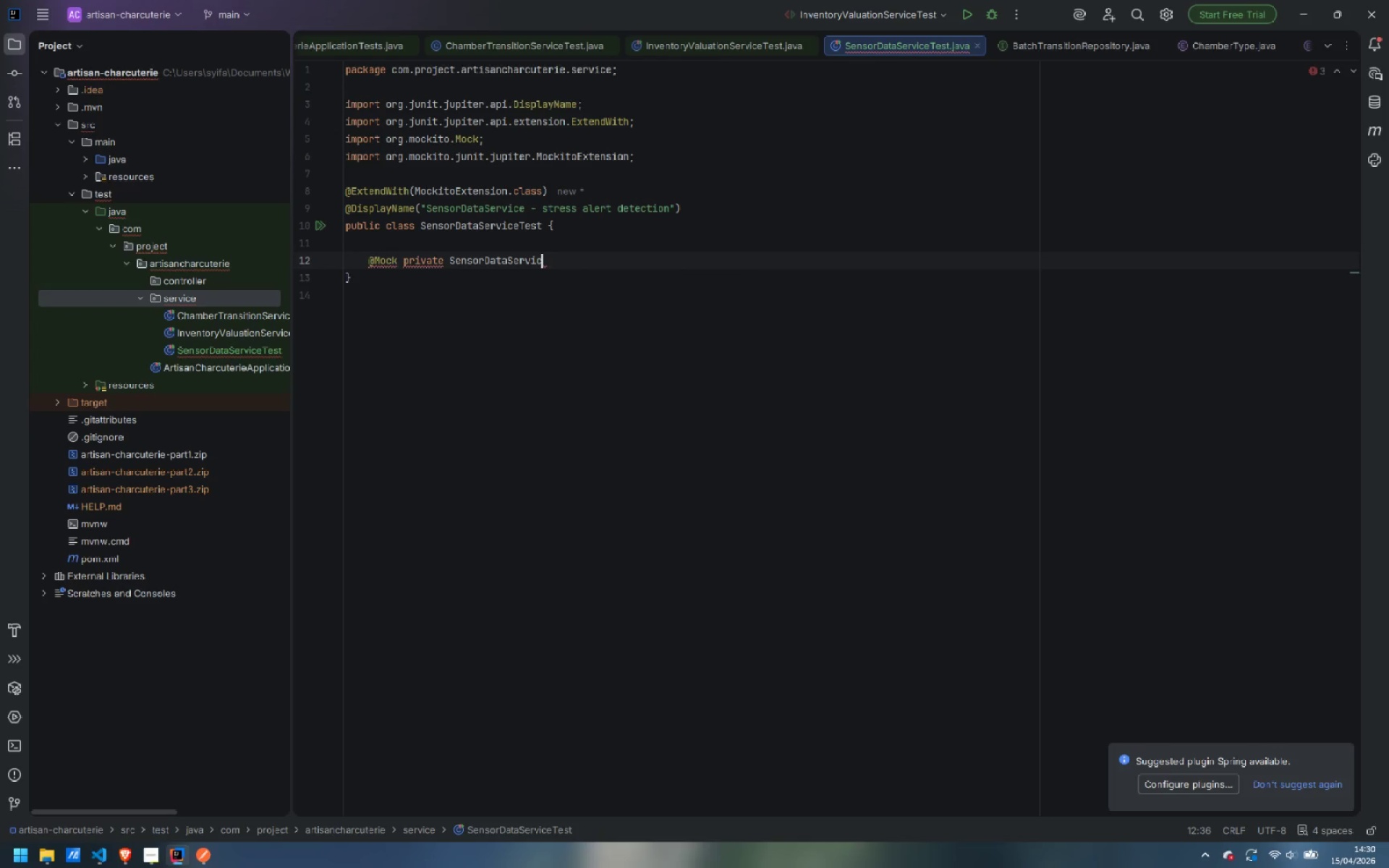 
key(Control+Z)
 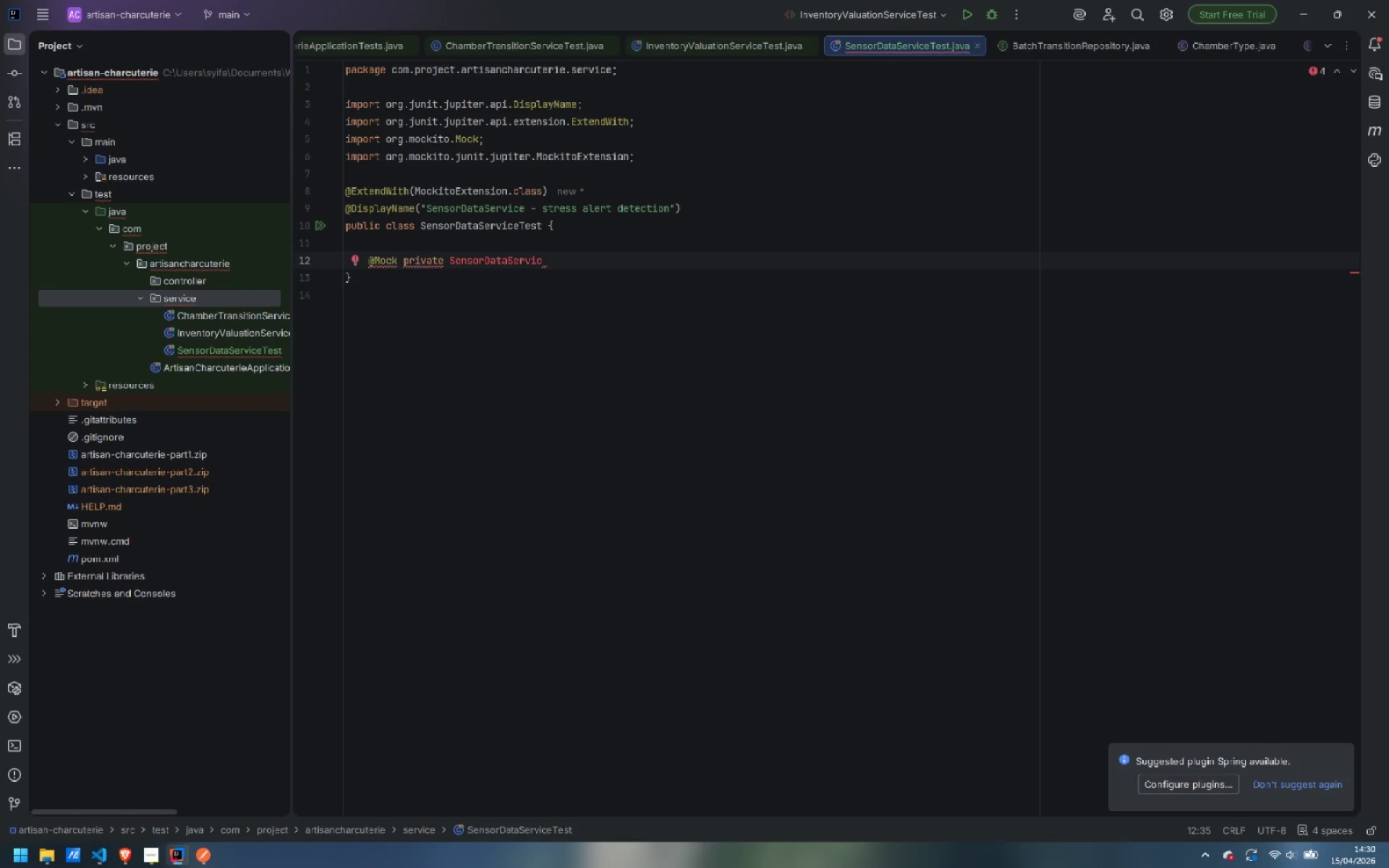 
key(Backspace)
key(Backspace)
key(Backspace)
key(Backspace)
key(Backspace)
key(Backspace)
key(Backspace)
key(Backspace)
key(Backspace)
key(Backspace)
type(ReadingTem)
key(Backspace)
key(Backspace)
key(Backspace)
type(Repo)
 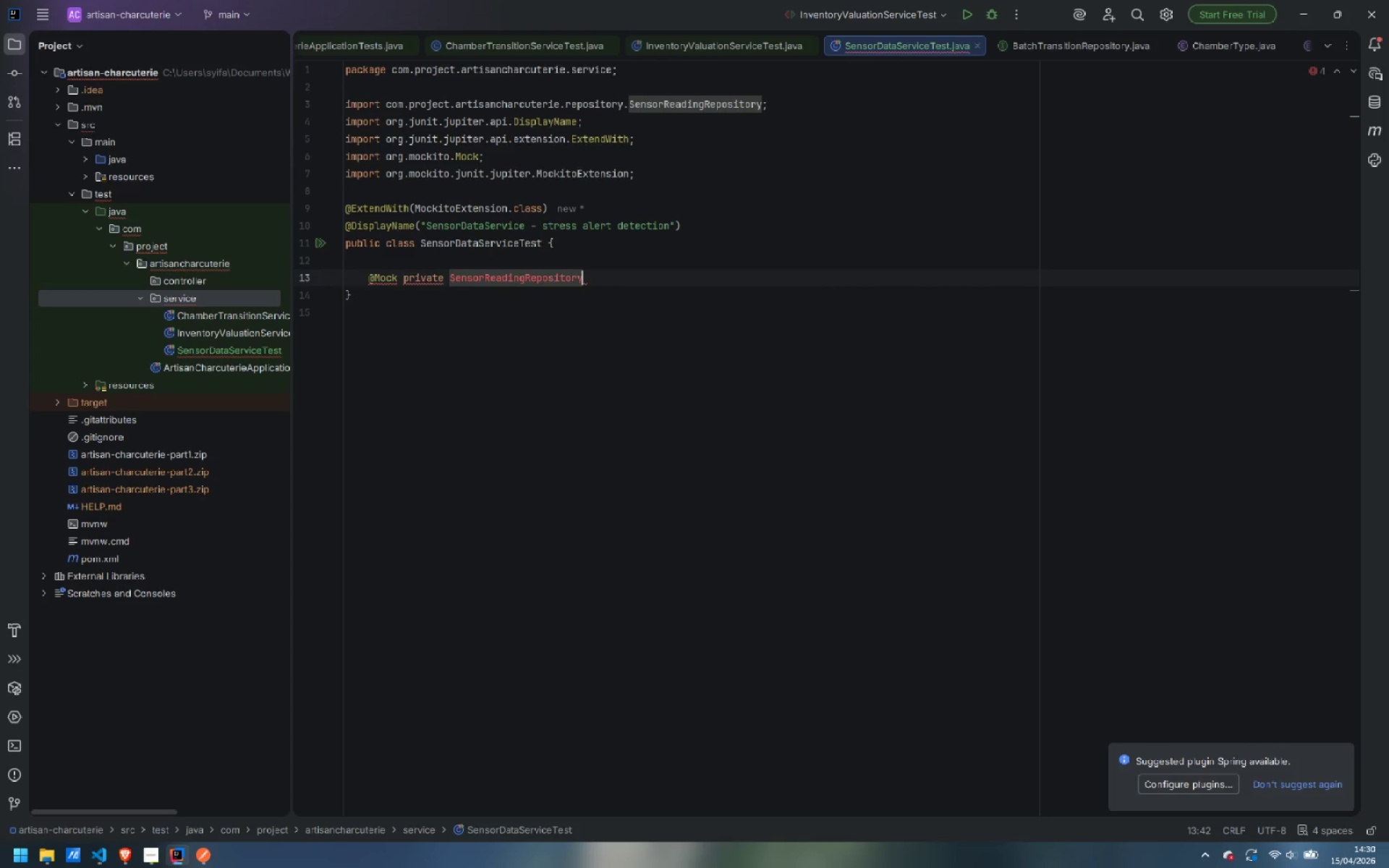 
 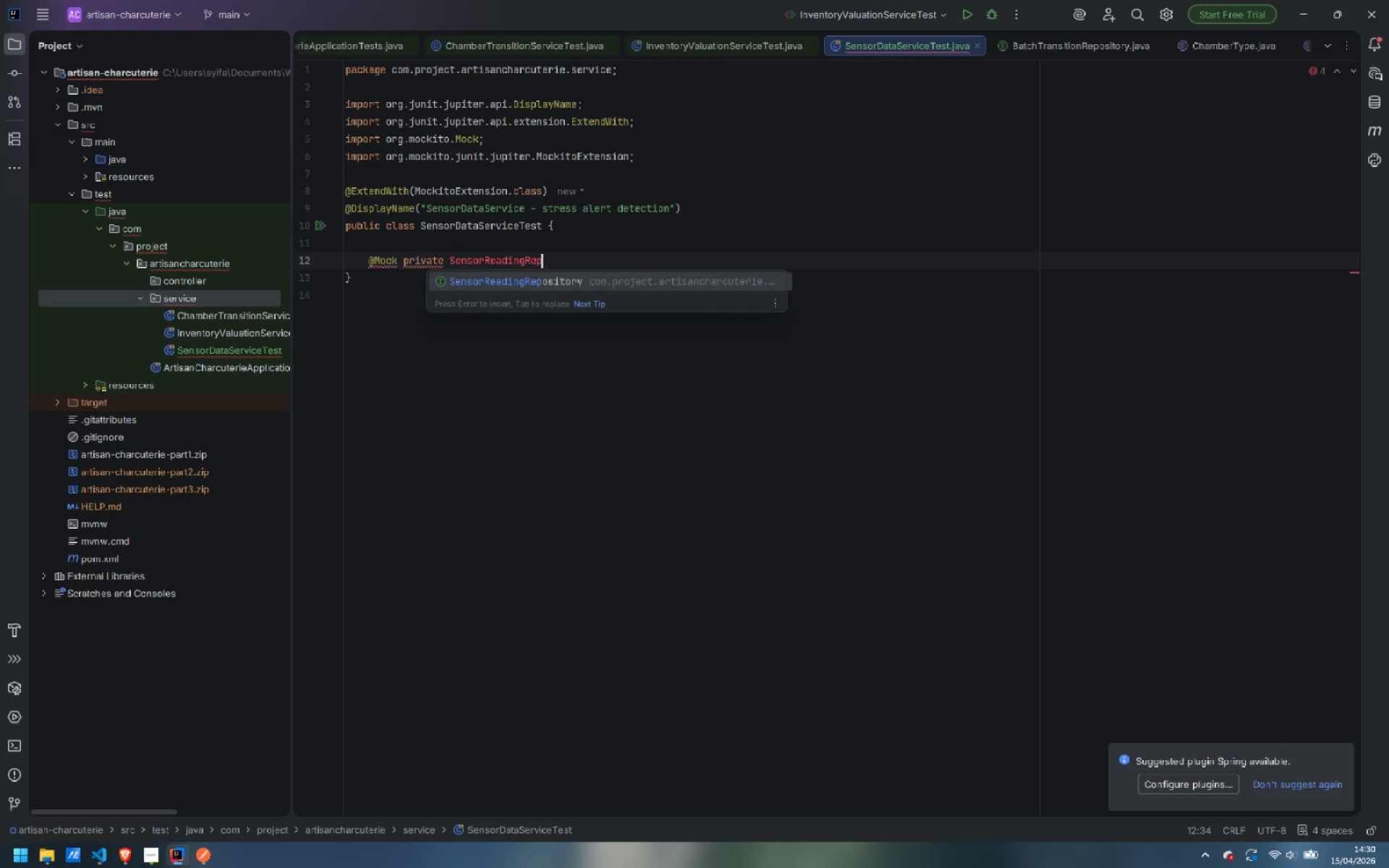 
key(Enter)
 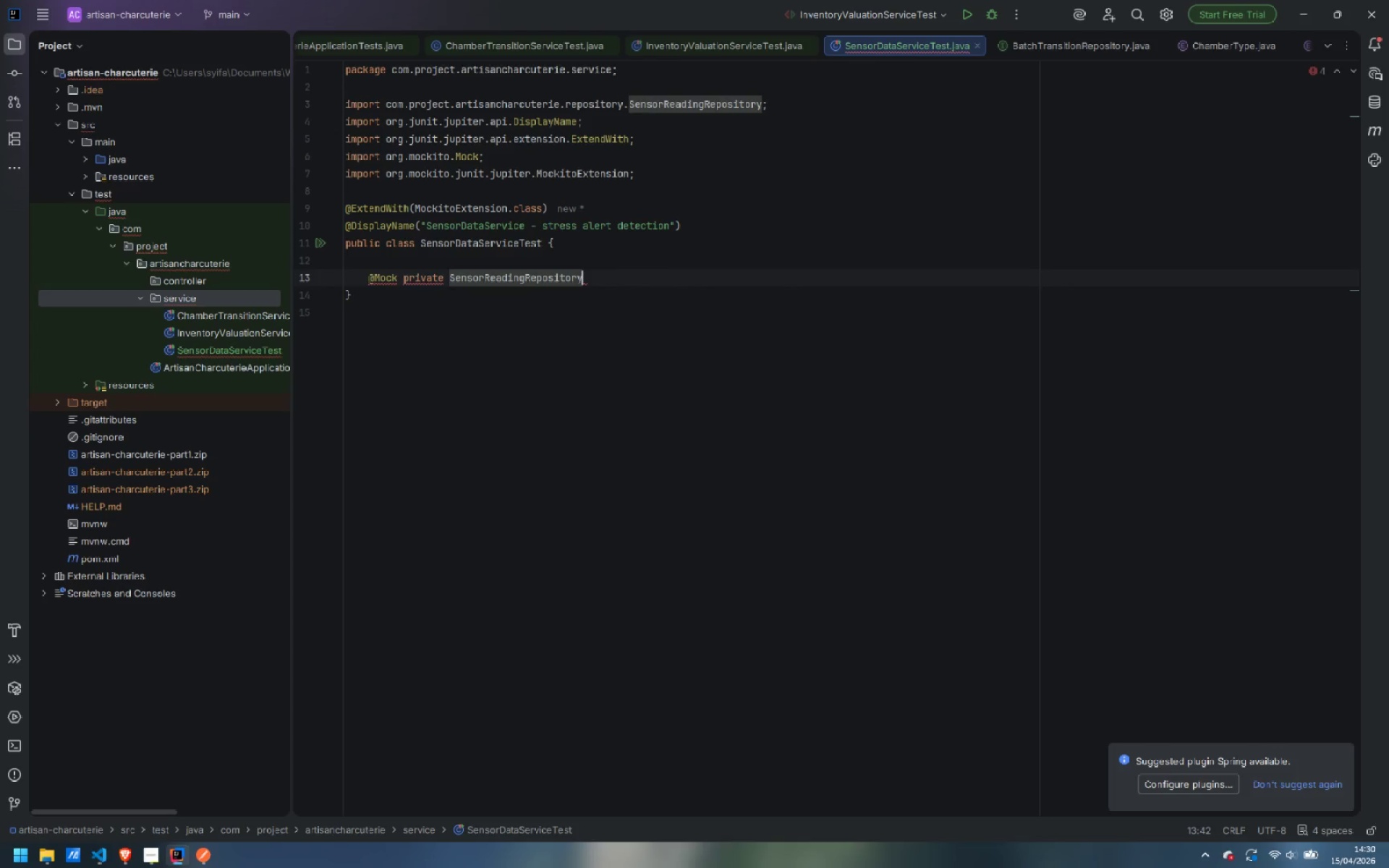 
type( se)
 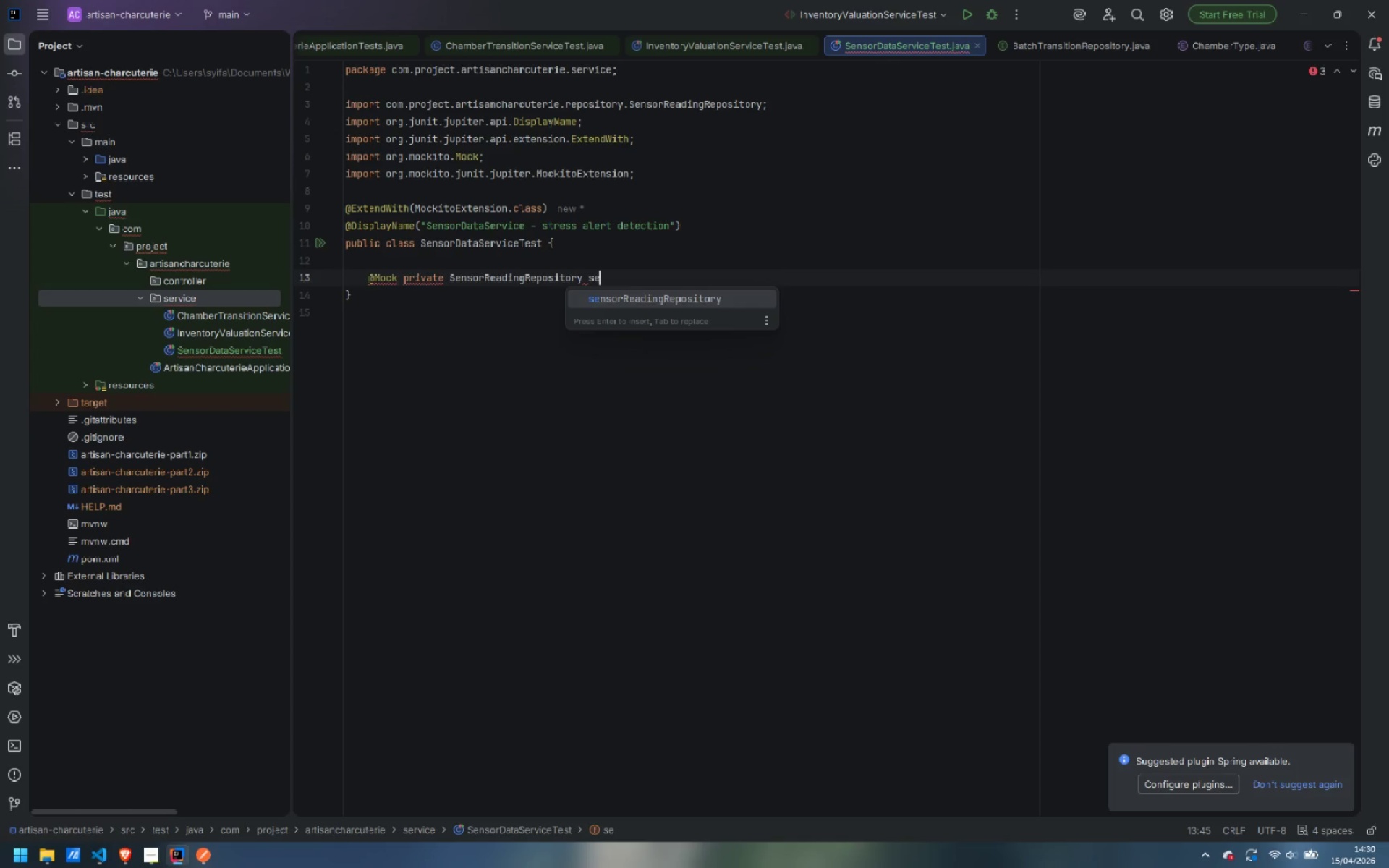 
key(Enter)
 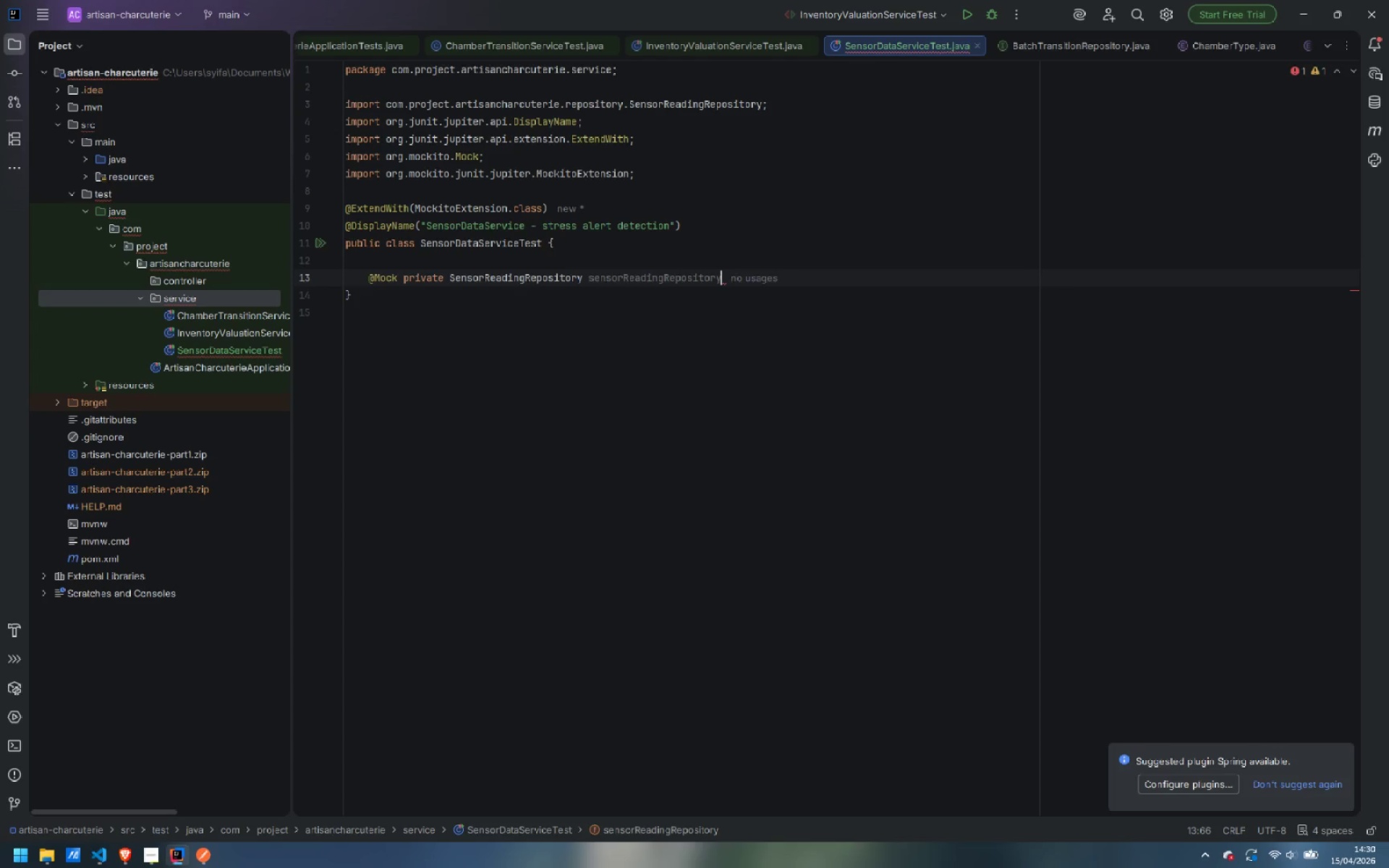 
key(Semicolon)
 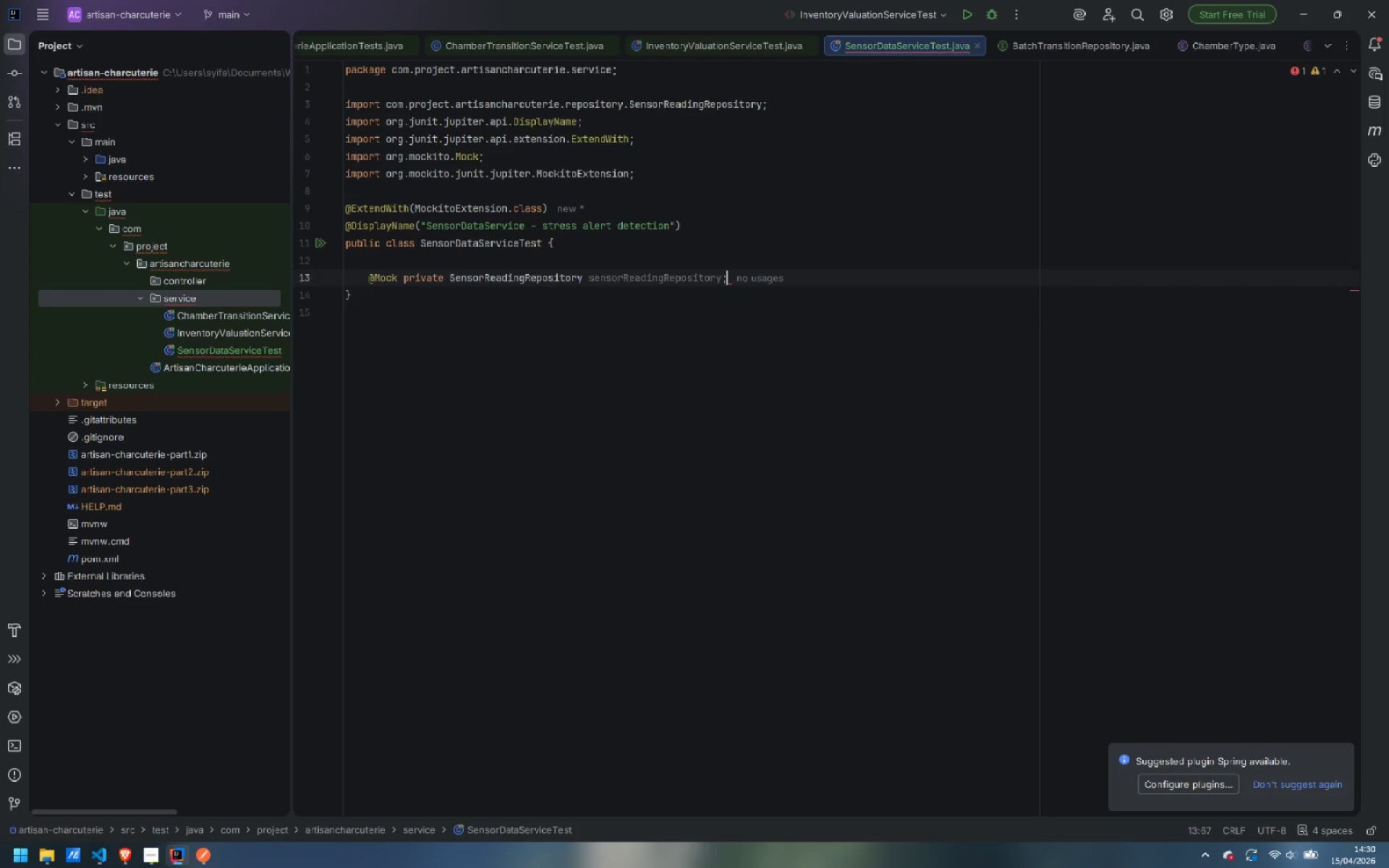 
key(Enter)
 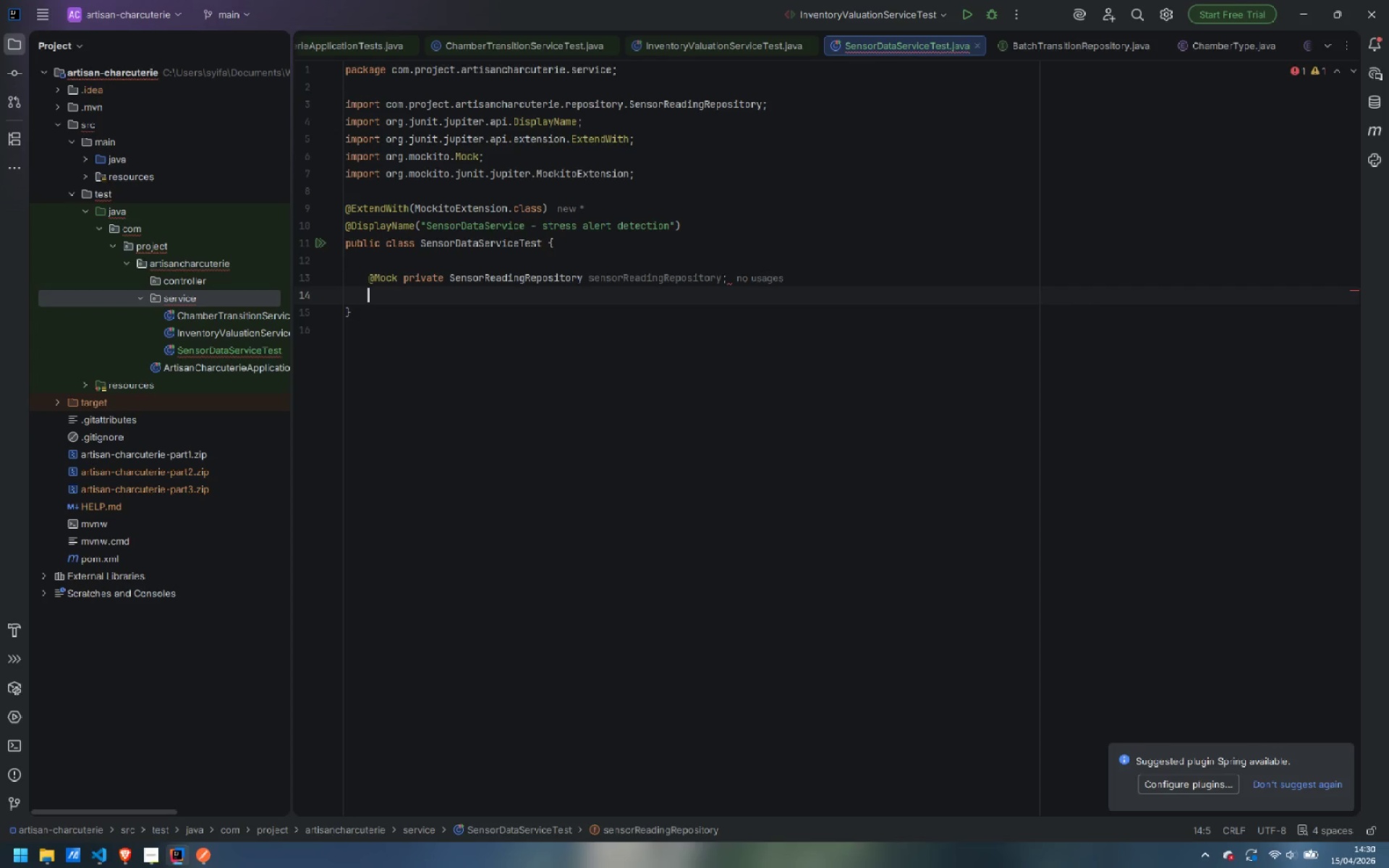 
type(@Mock rpi)
key(Backspace)
key(Backspace)
key(Backspace)
type(priva)
 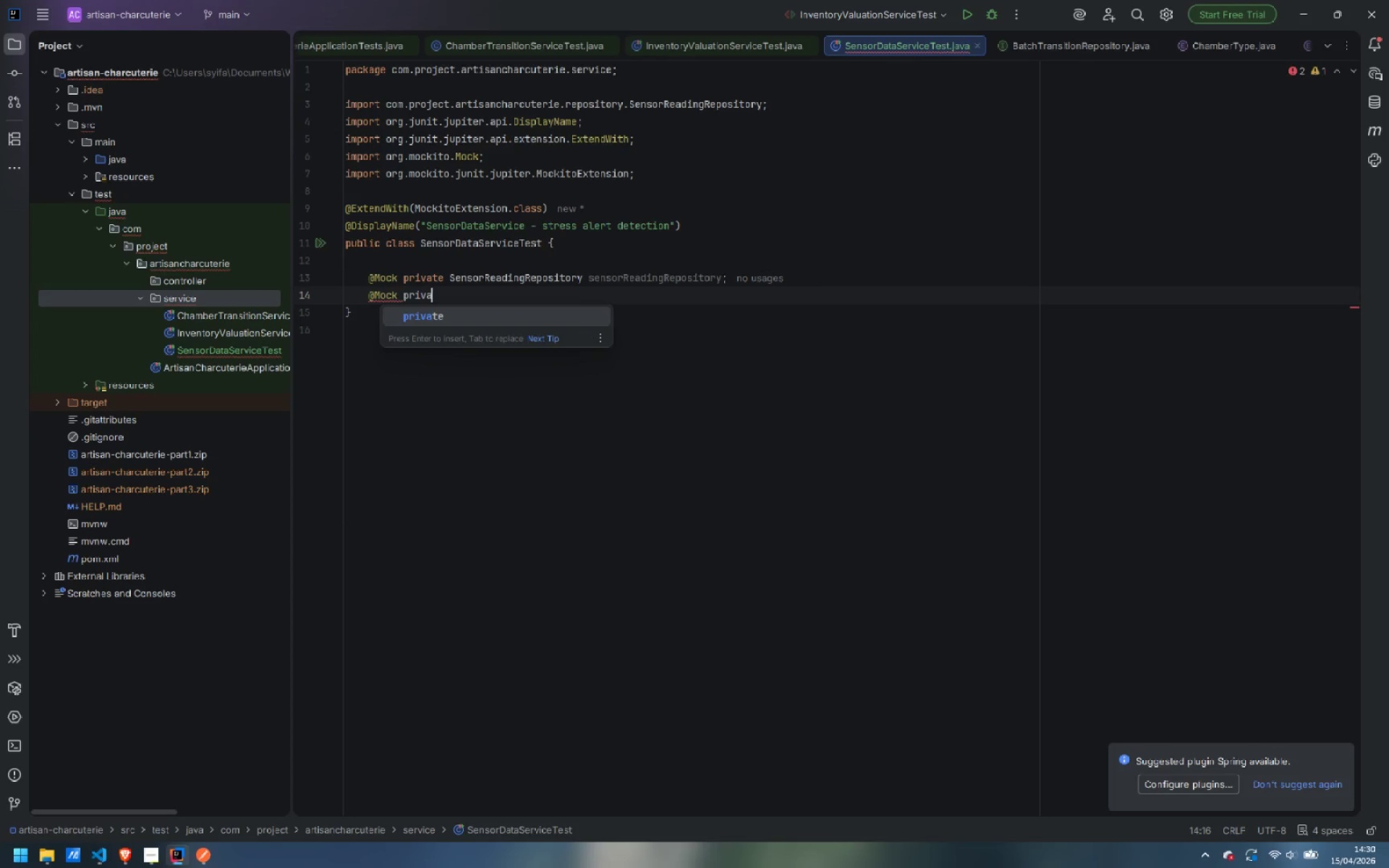 
key(Enter)
 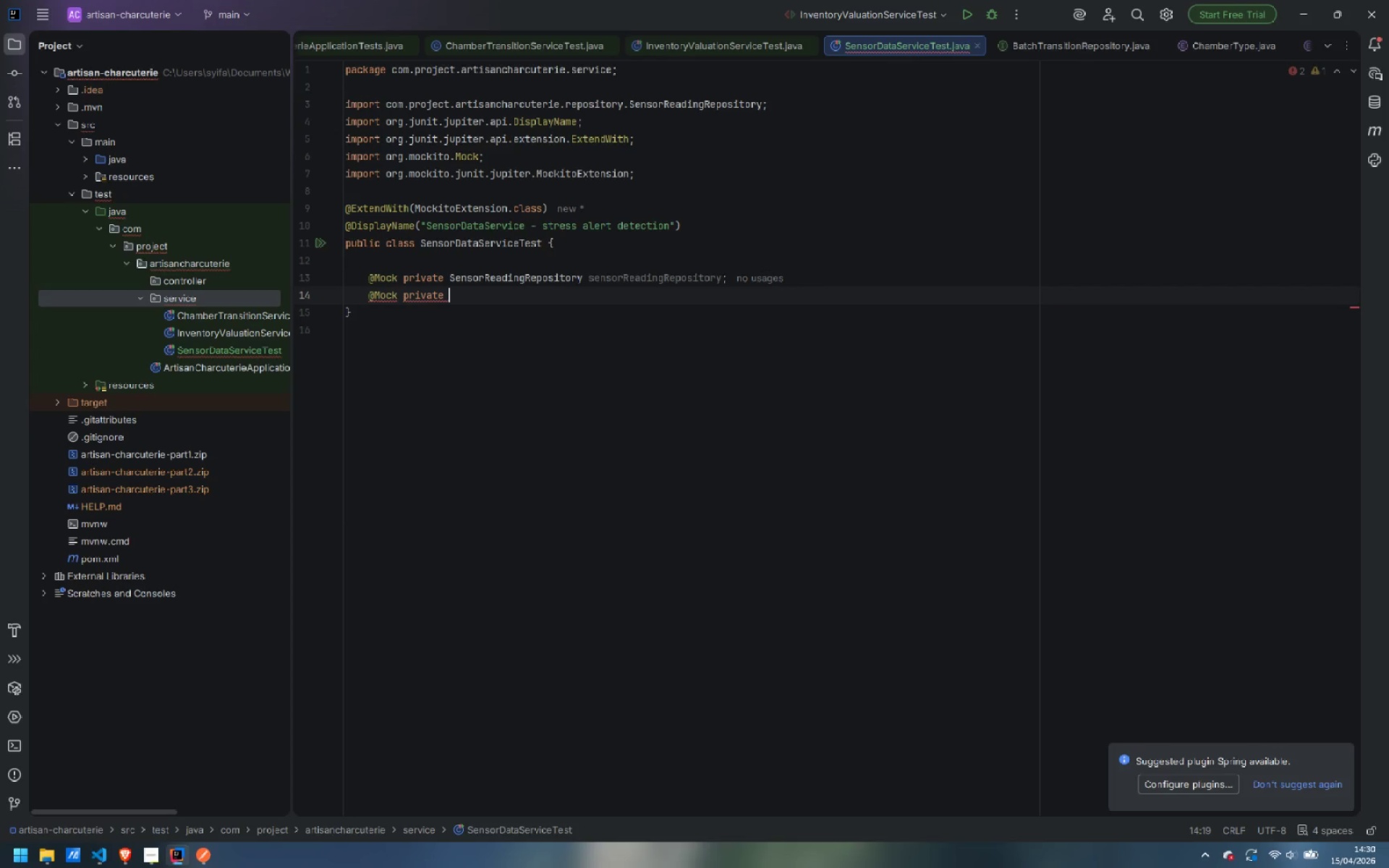 
type(ChamberSer)
 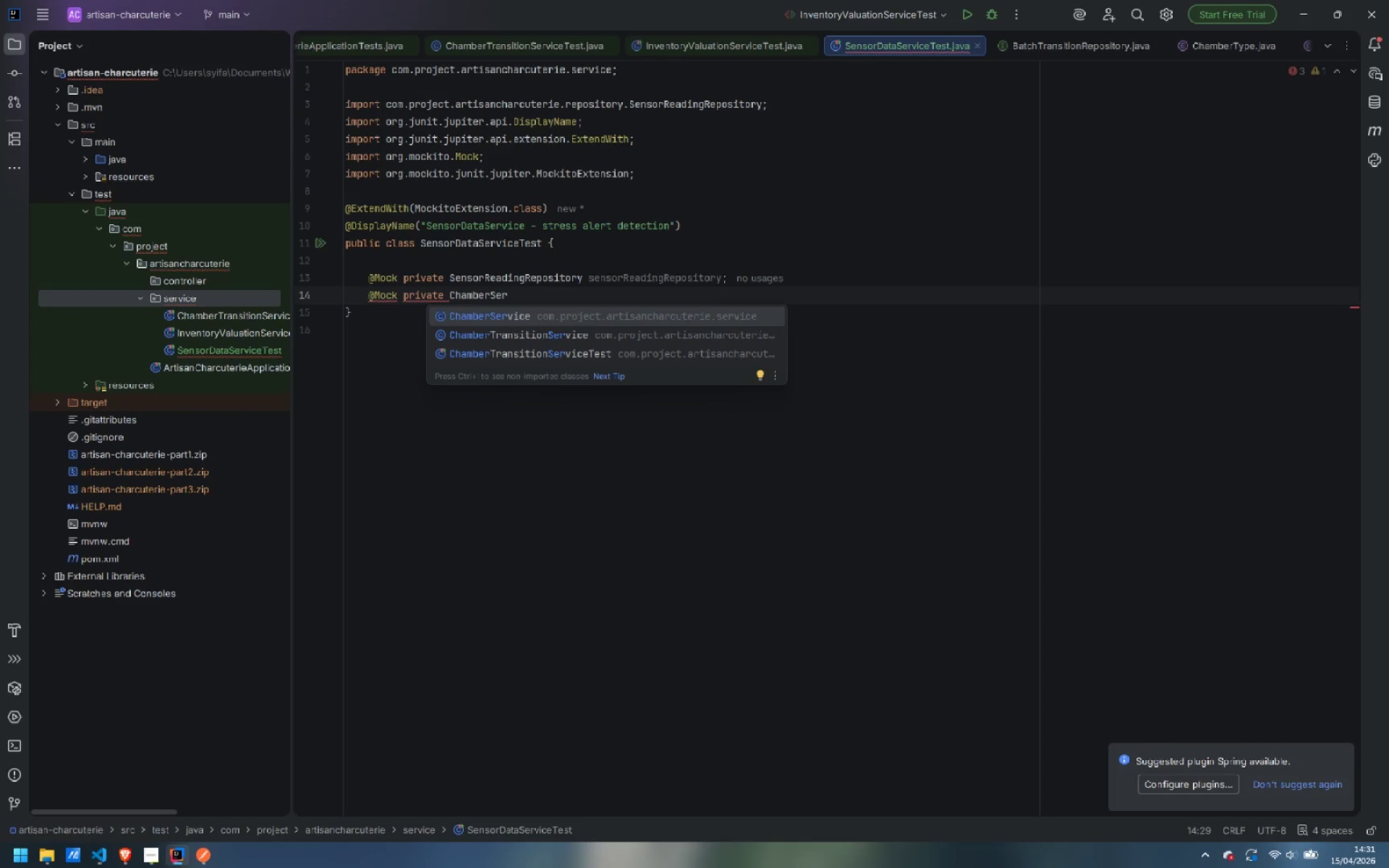 
key(Enter)
 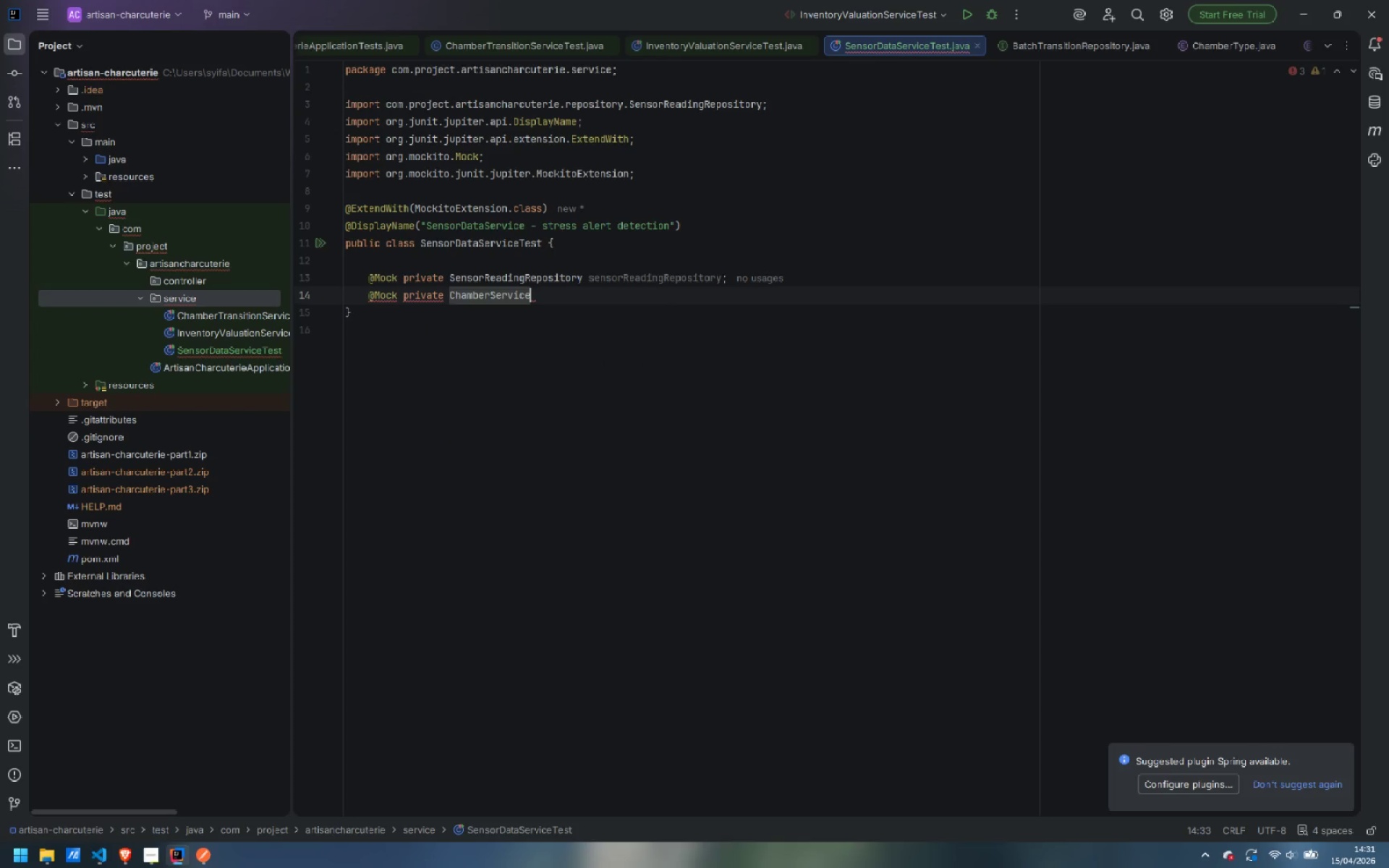 
type( cham)
 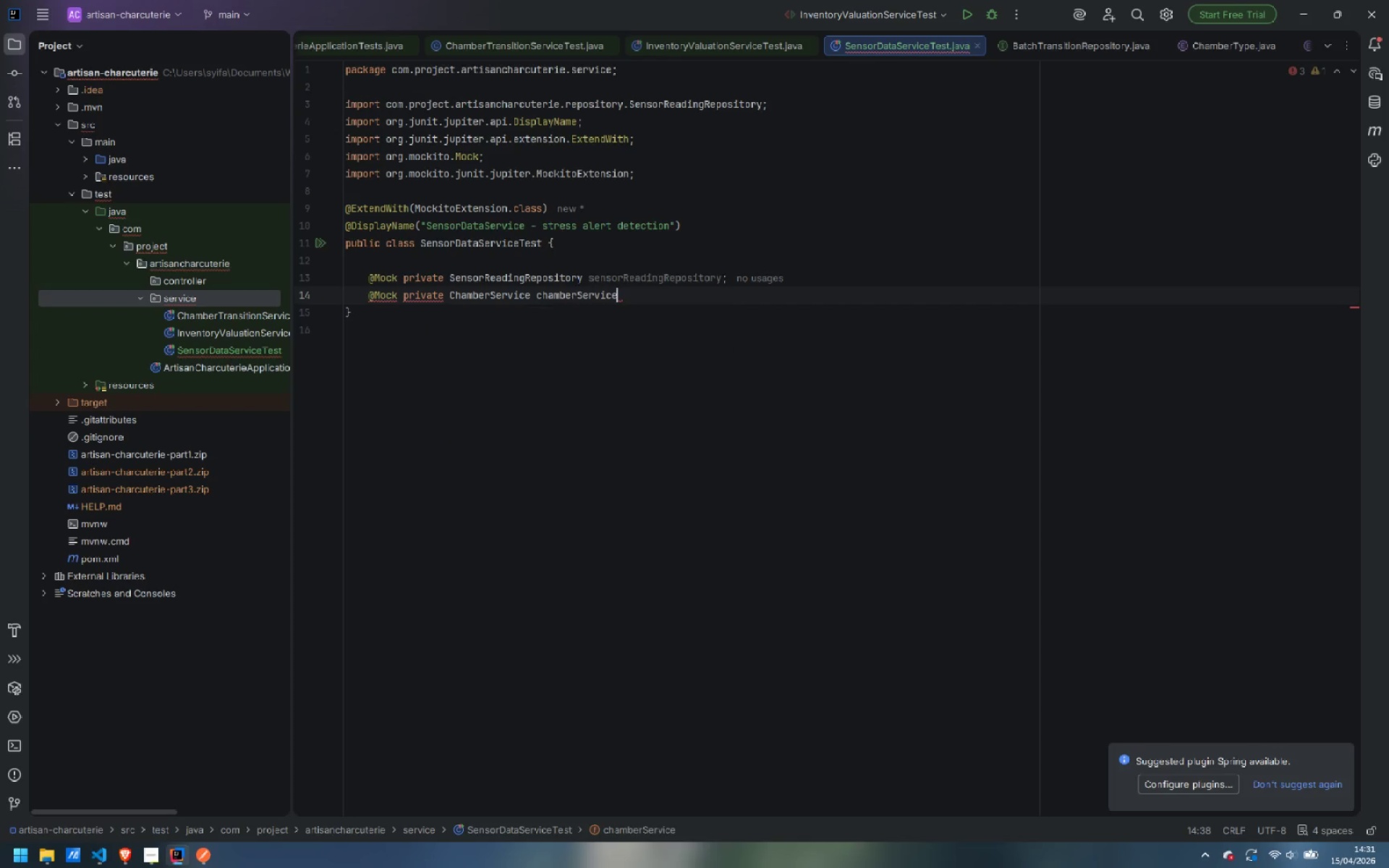 
key(Enter)
 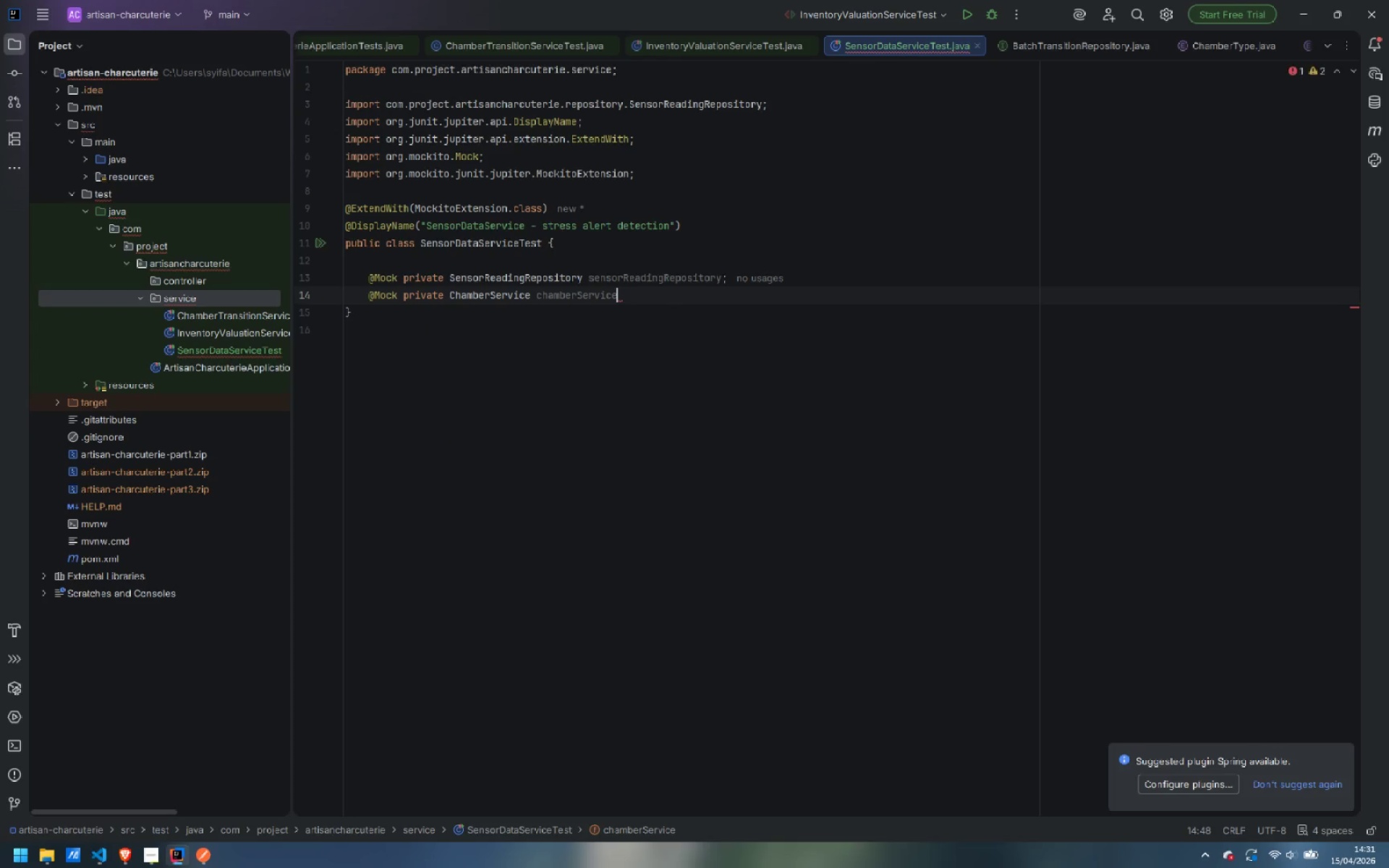 
key(Semicolon)
 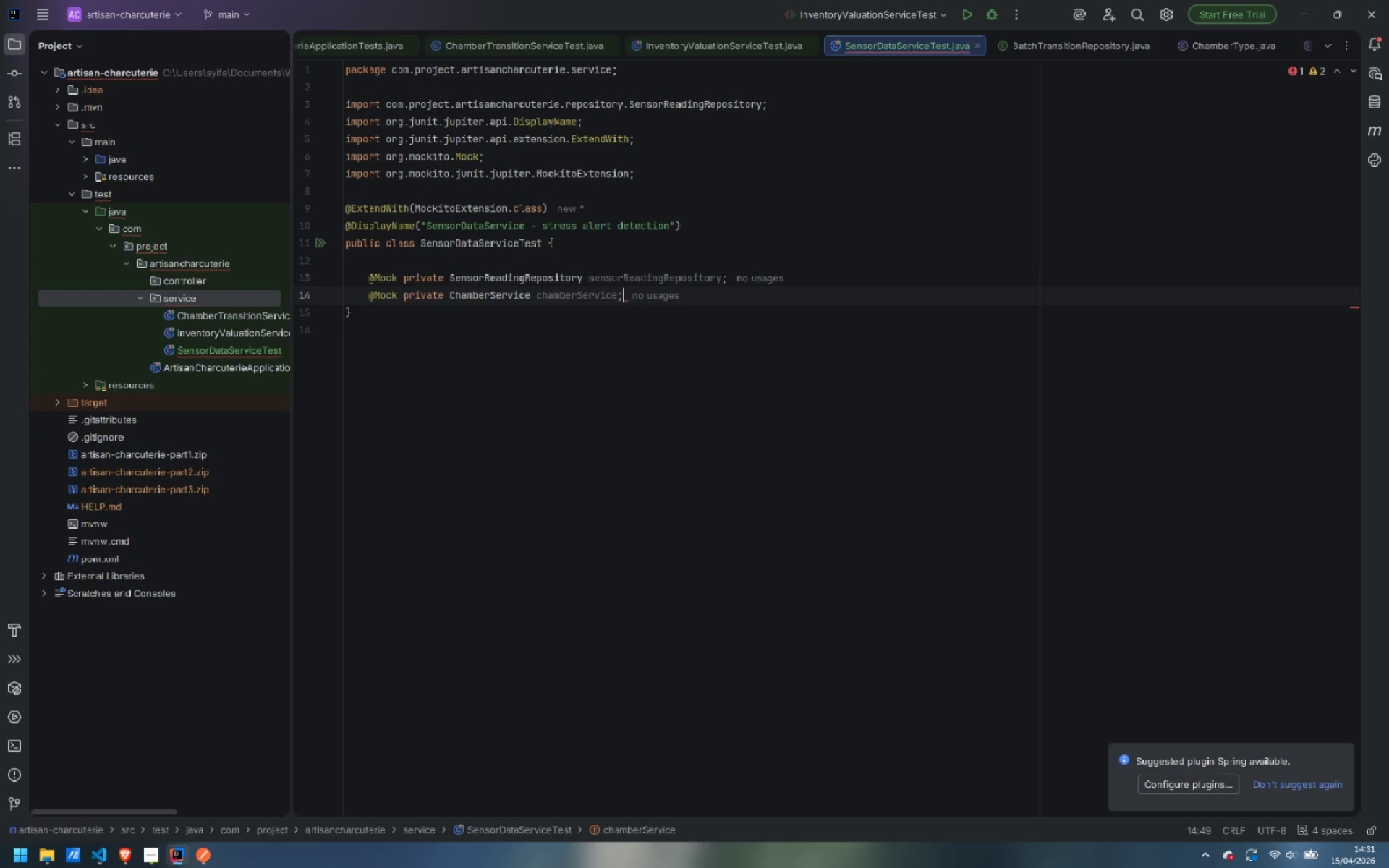 
key(Enter)
 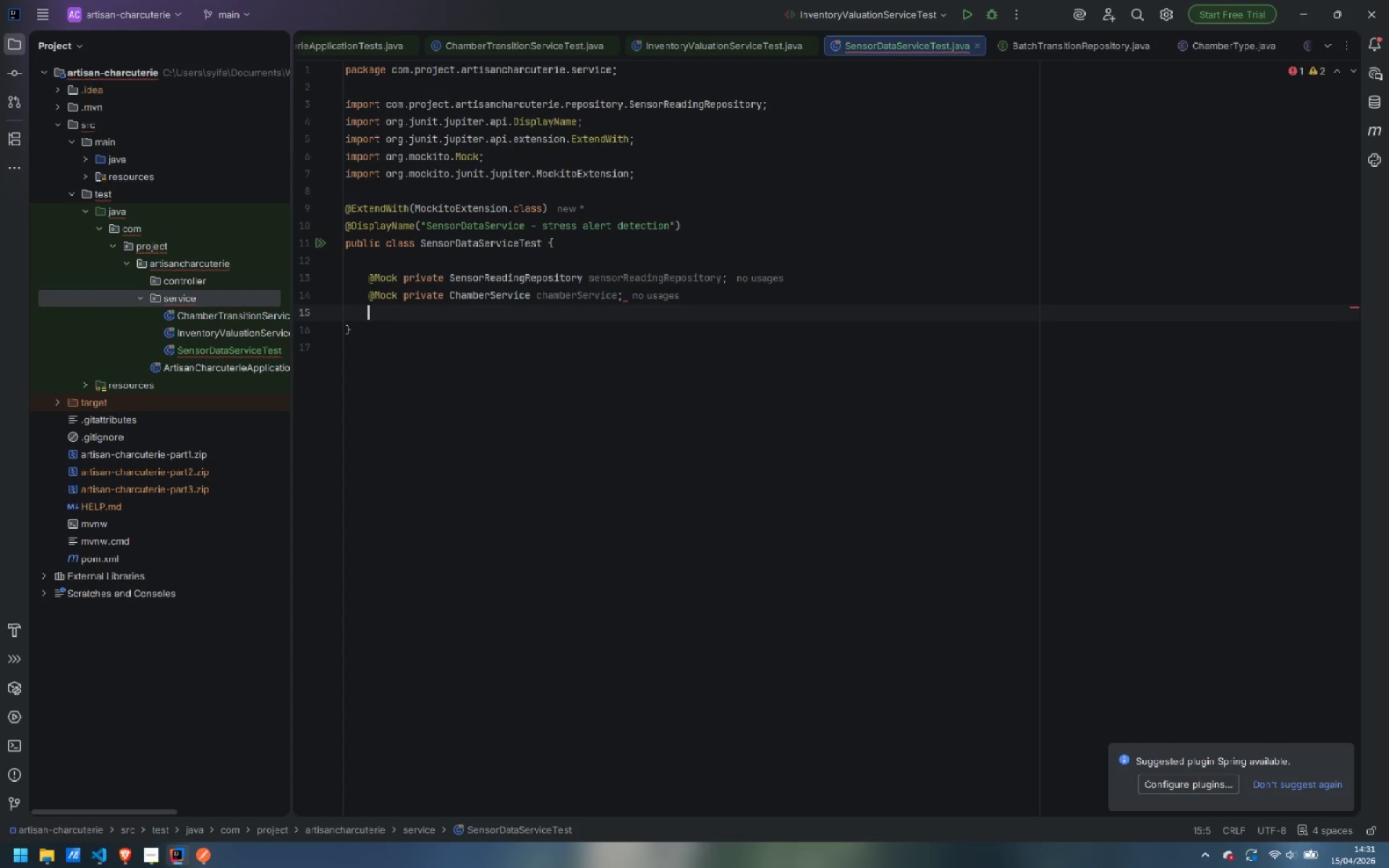 
type(@Mock)
 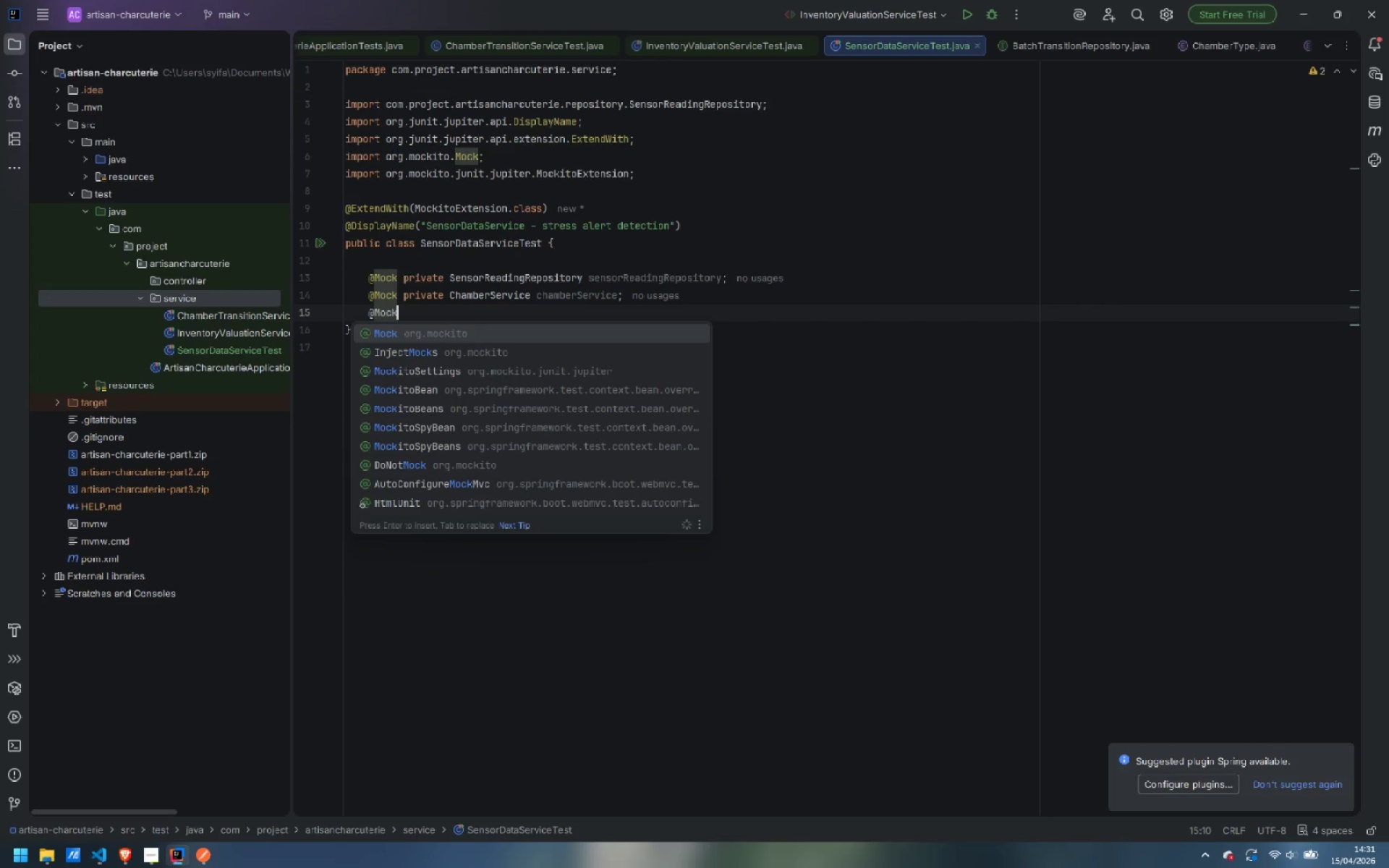 
key(Enter)
 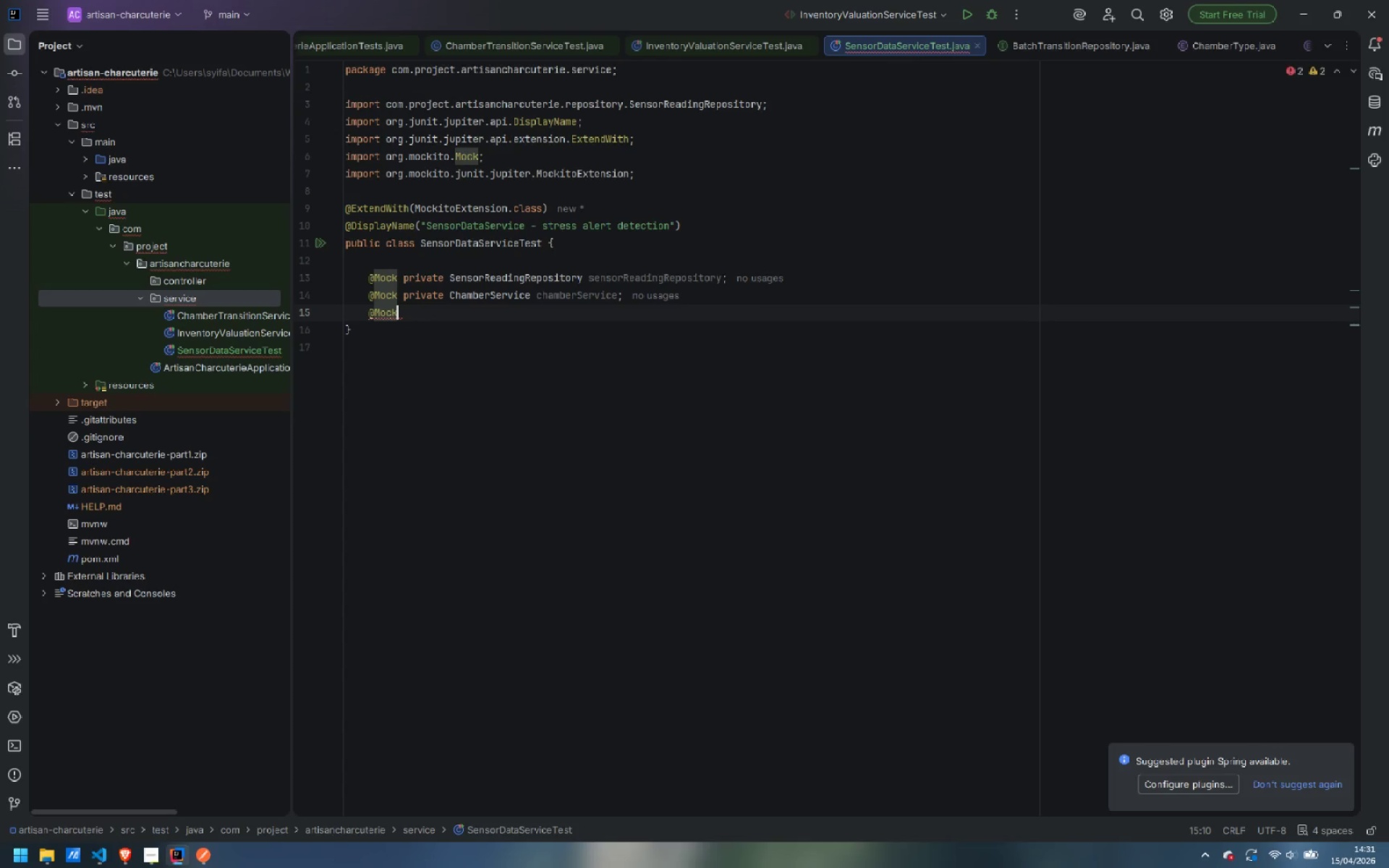 
type( private BatchRE)
 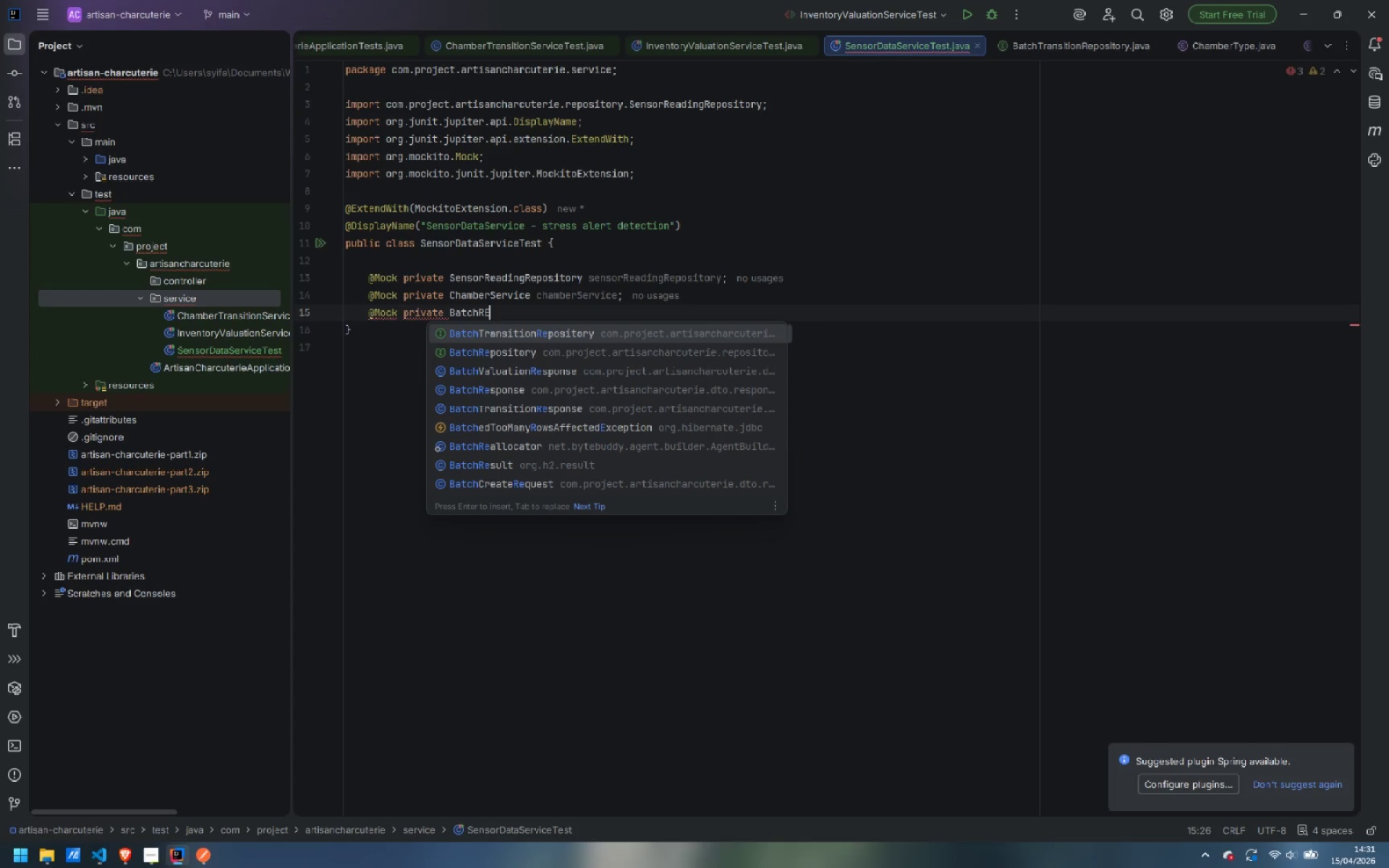 
key(ArrowDown)
 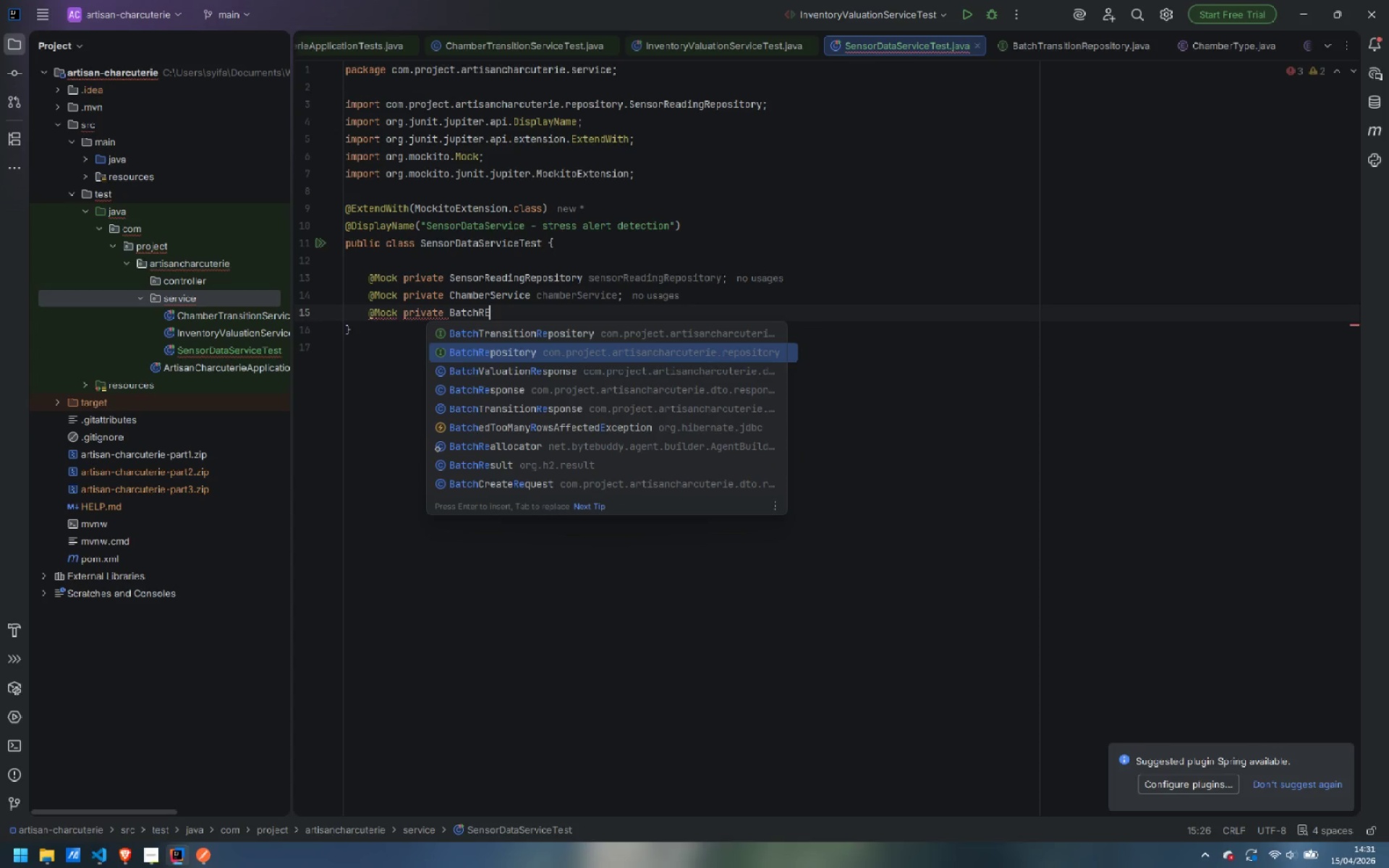 
key(Enter)
 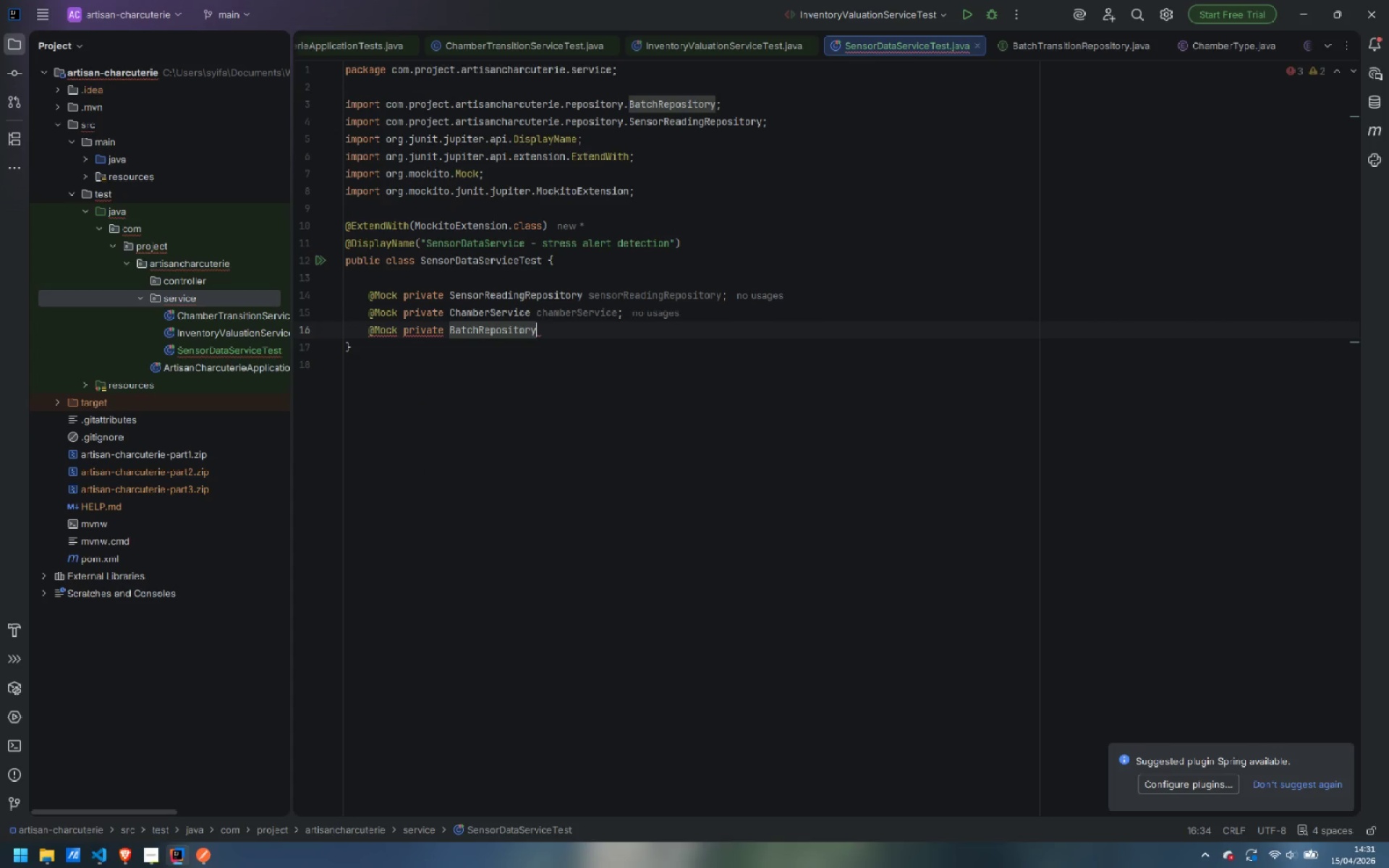 
type( ba)
 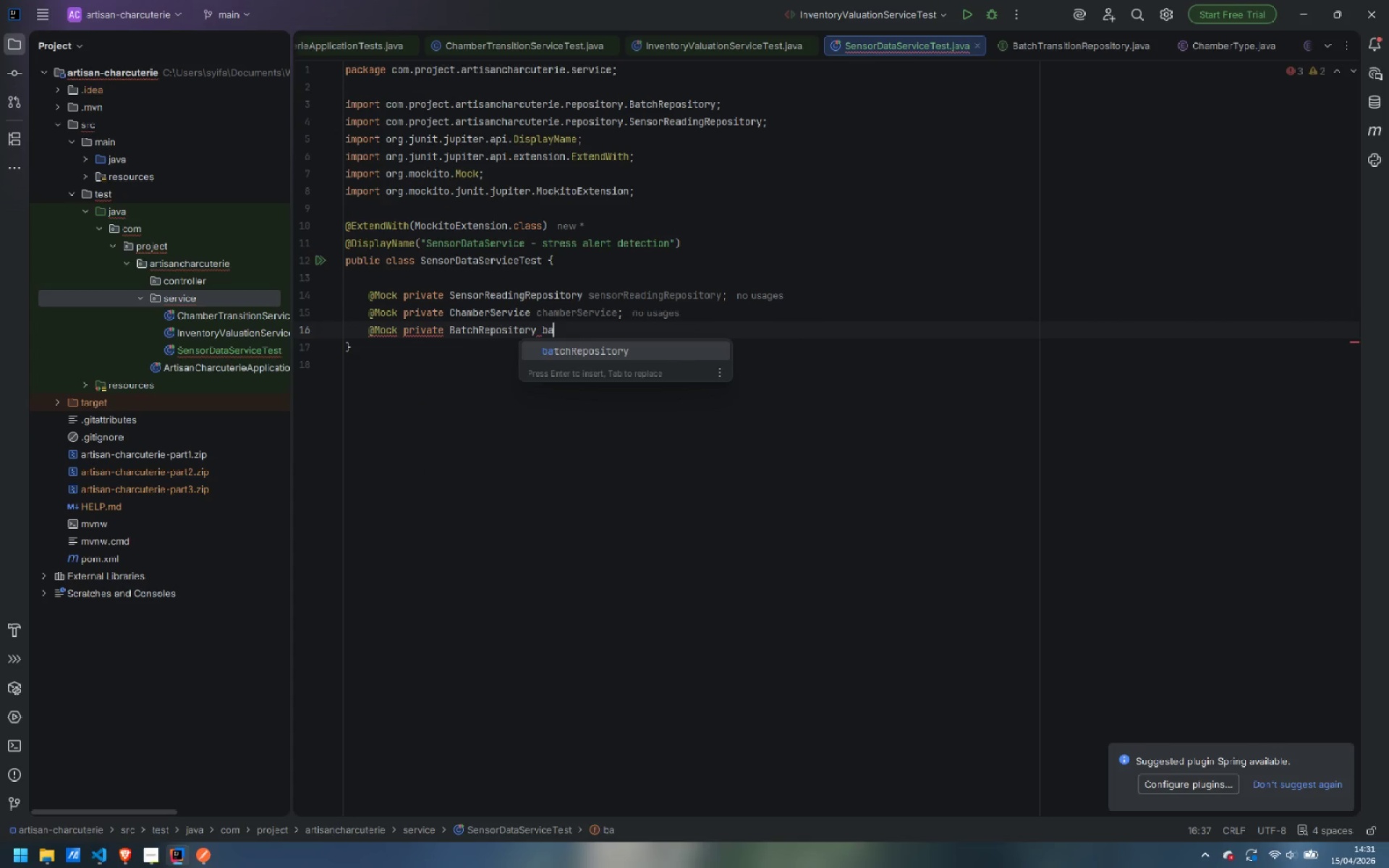 
key(Enter)
 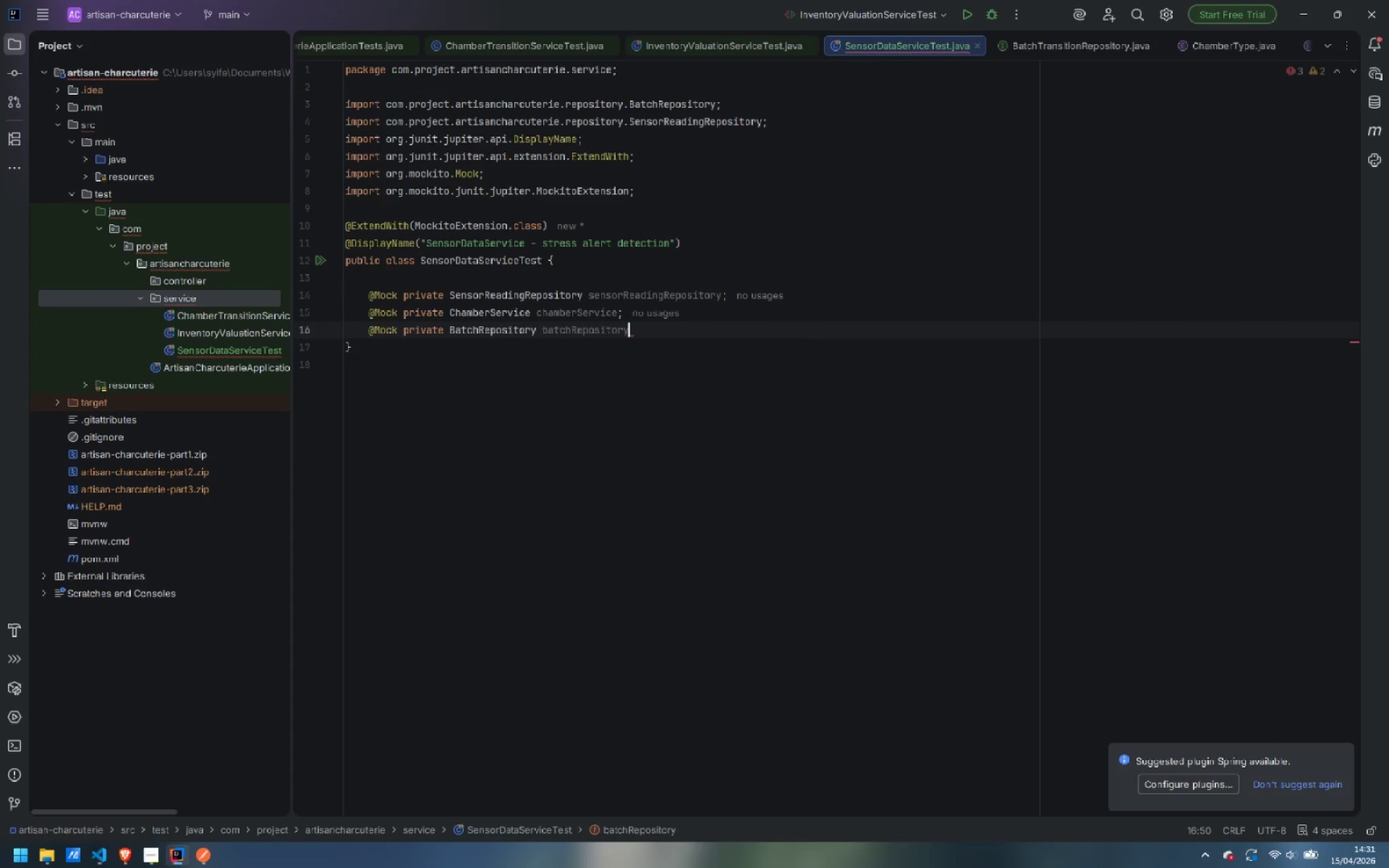 
key(Semicolon)
 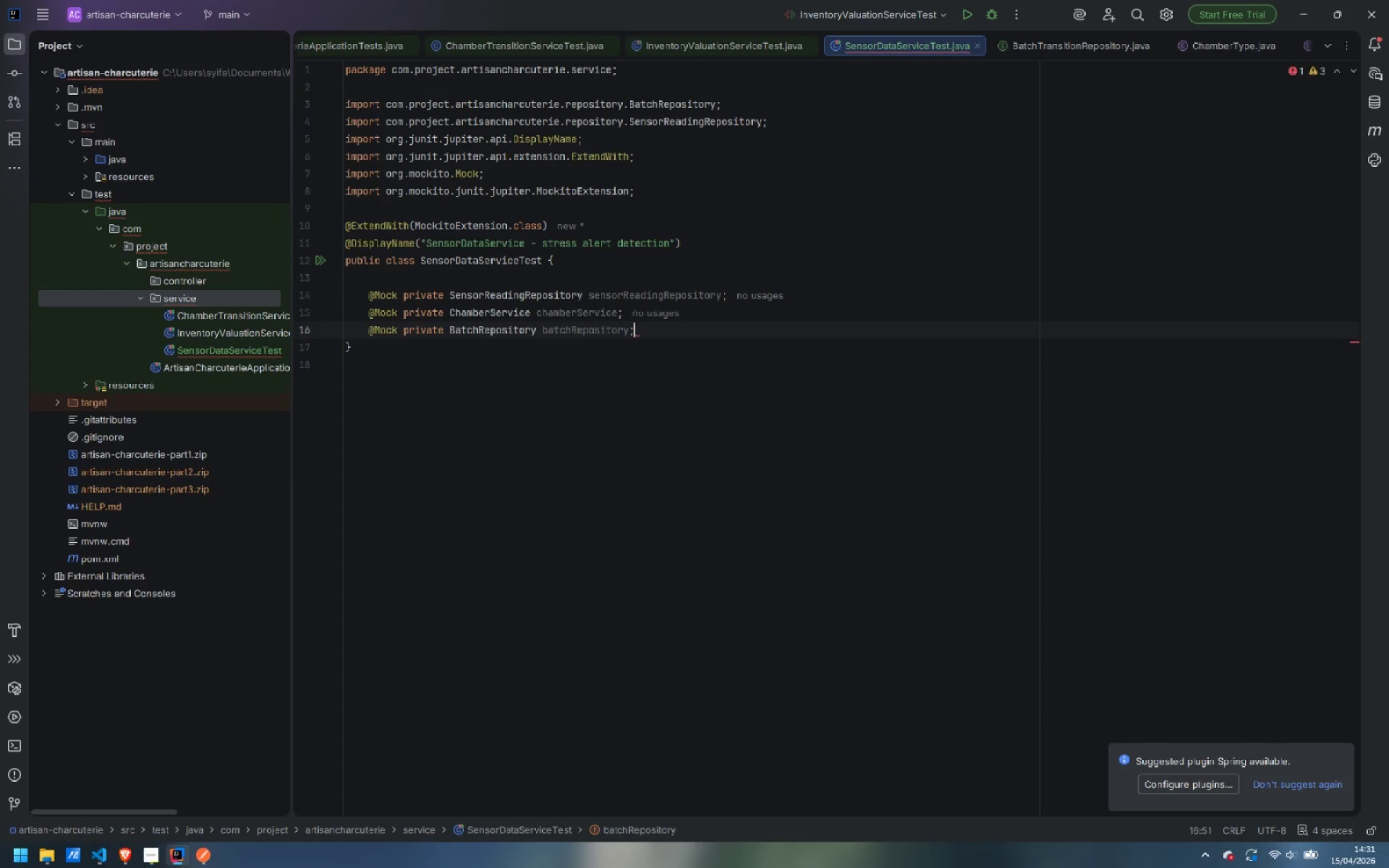 
key(Enter)
 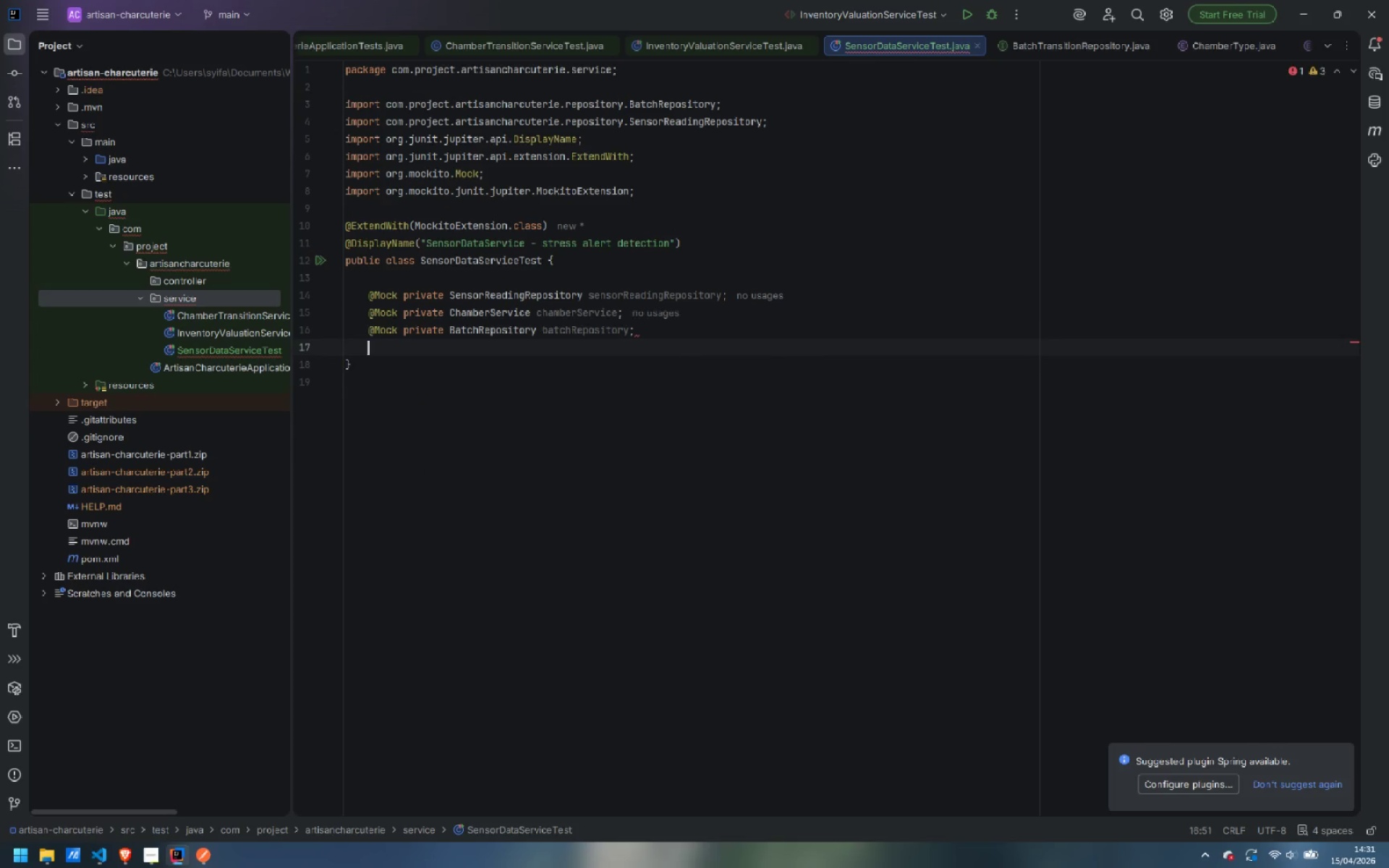 
key(Enter)
 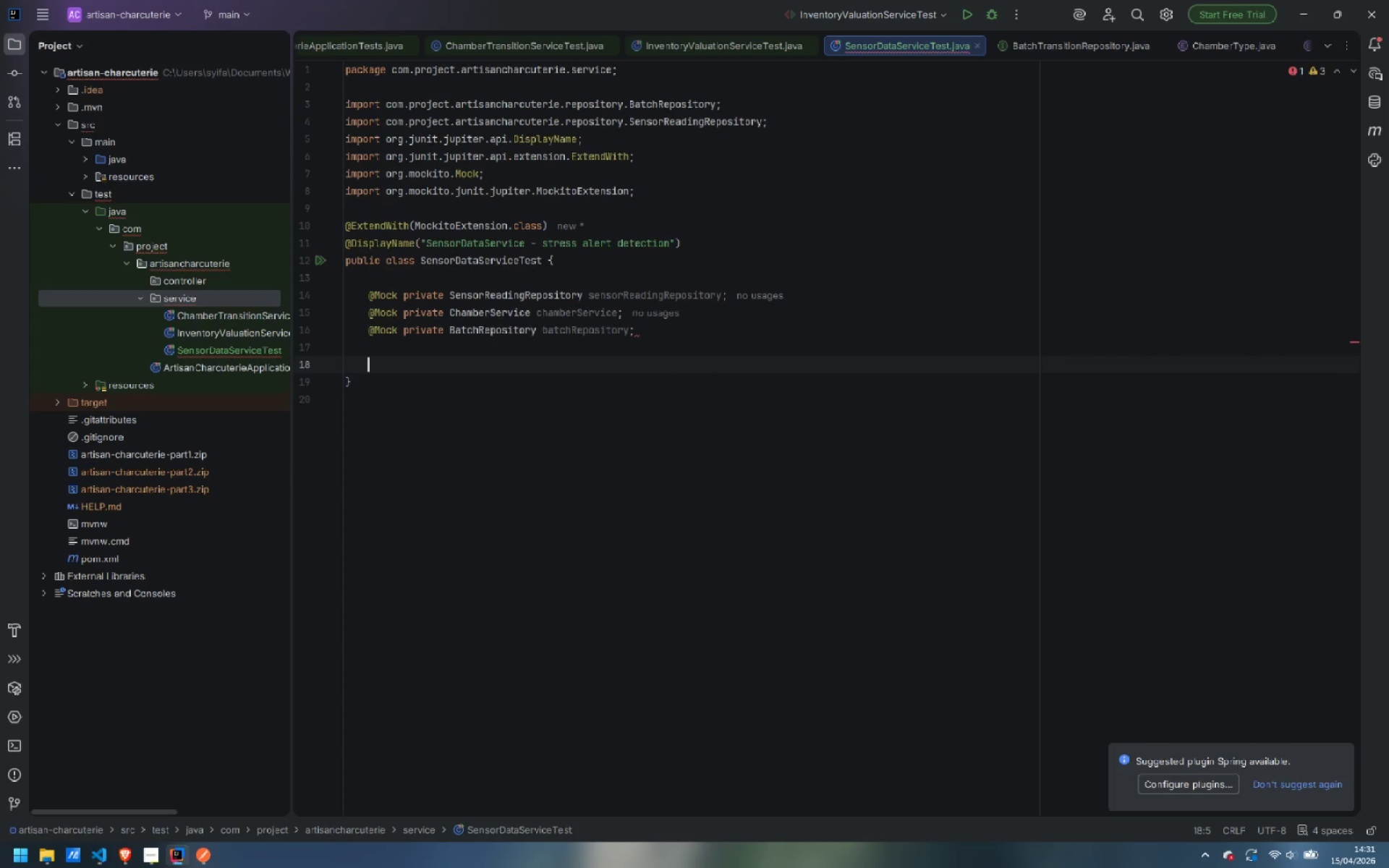 
type(@Injec)
 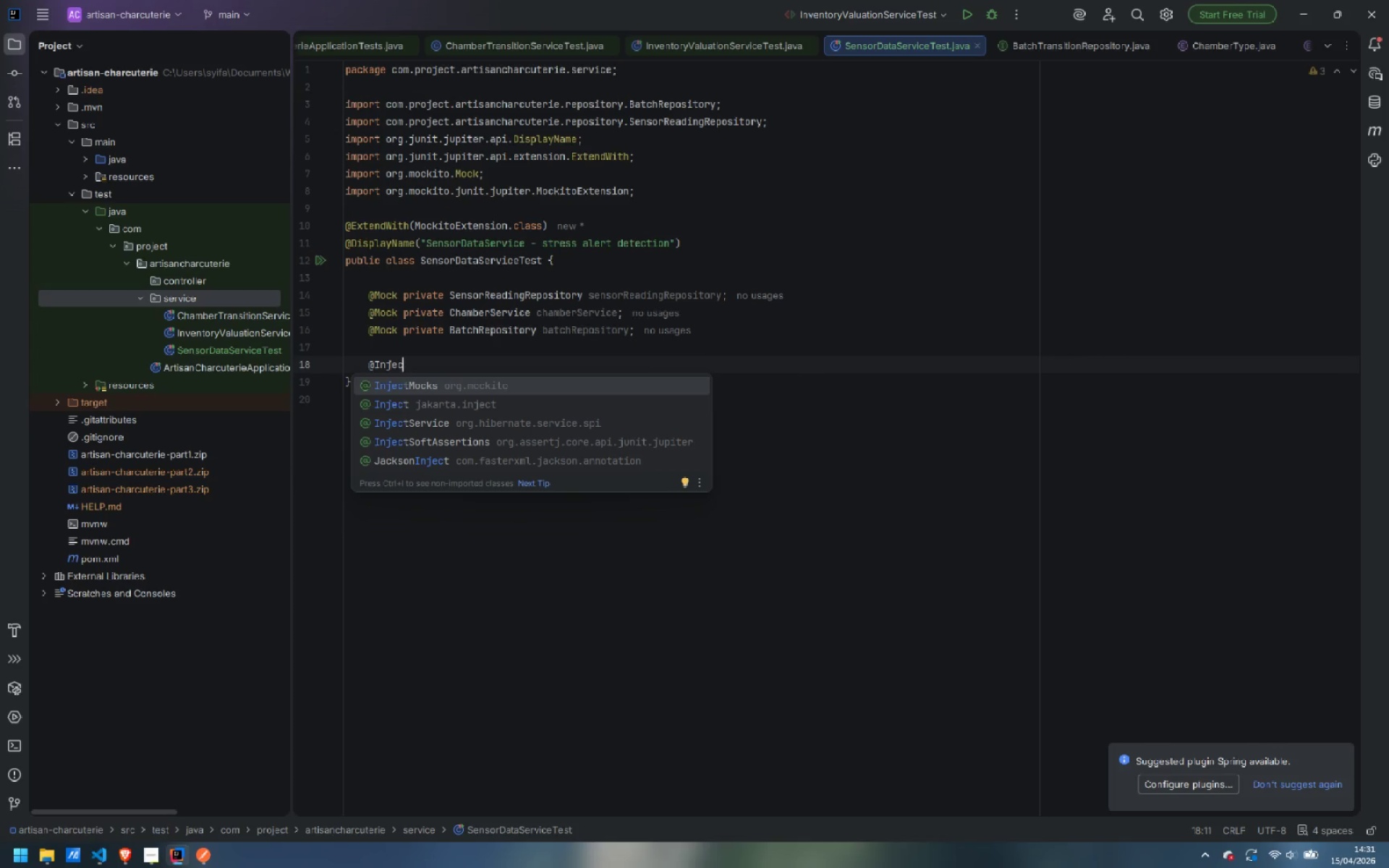 
key(Enter)
 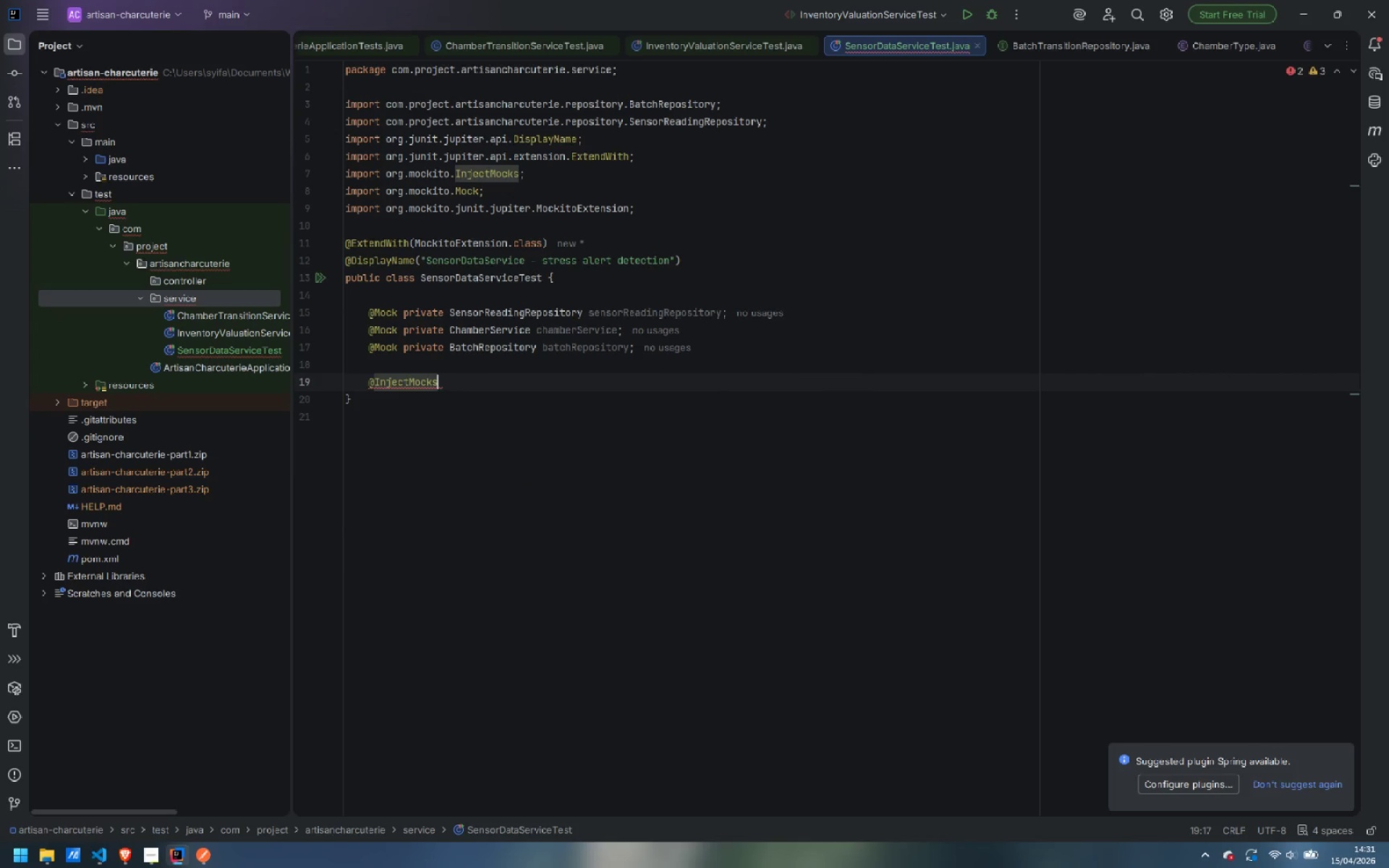 
key(Enter)
 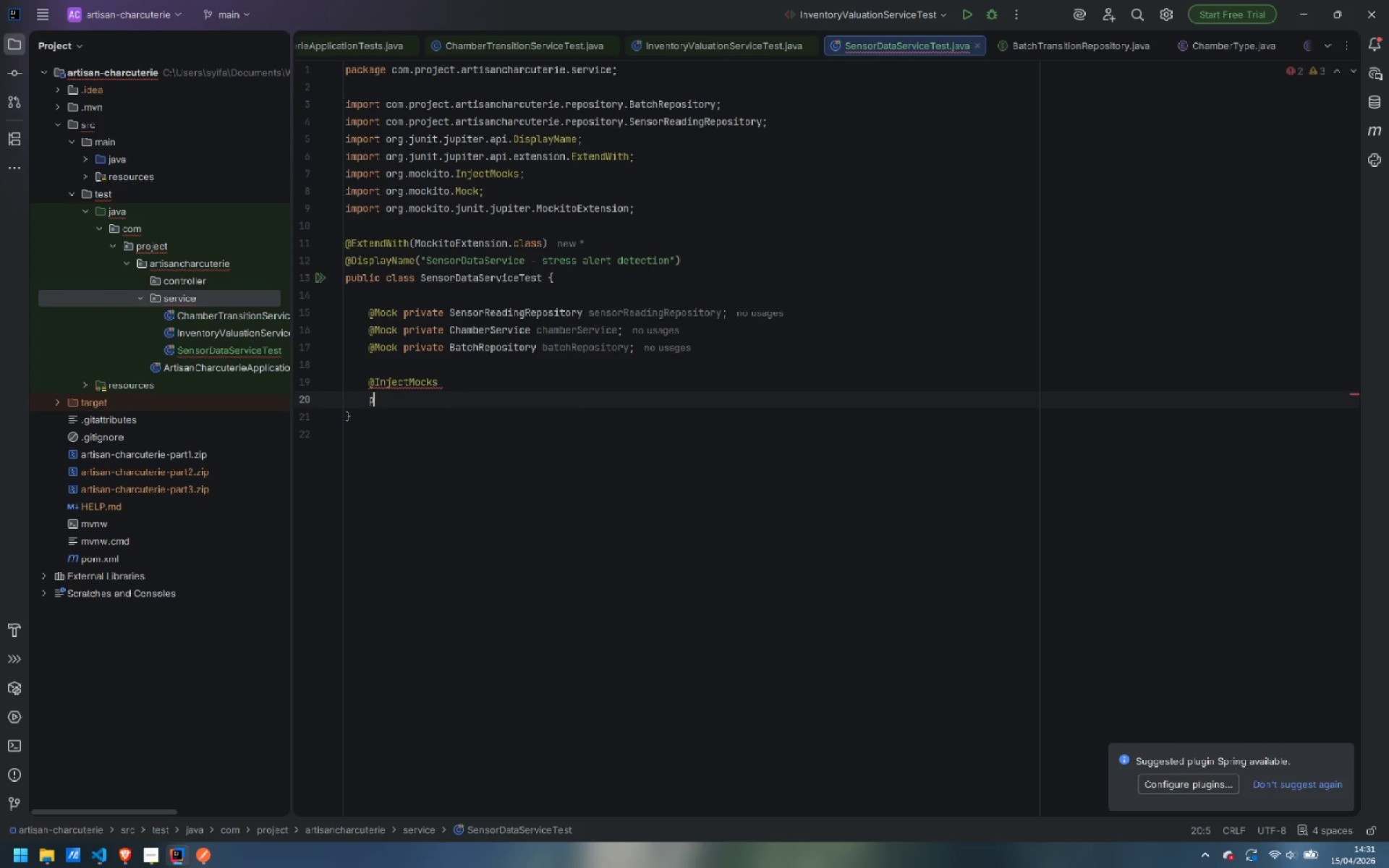 
type(private Sendo)
key(Backspace)
key(Backspace)
type(sr)
key(Backspace)
type(orData)
 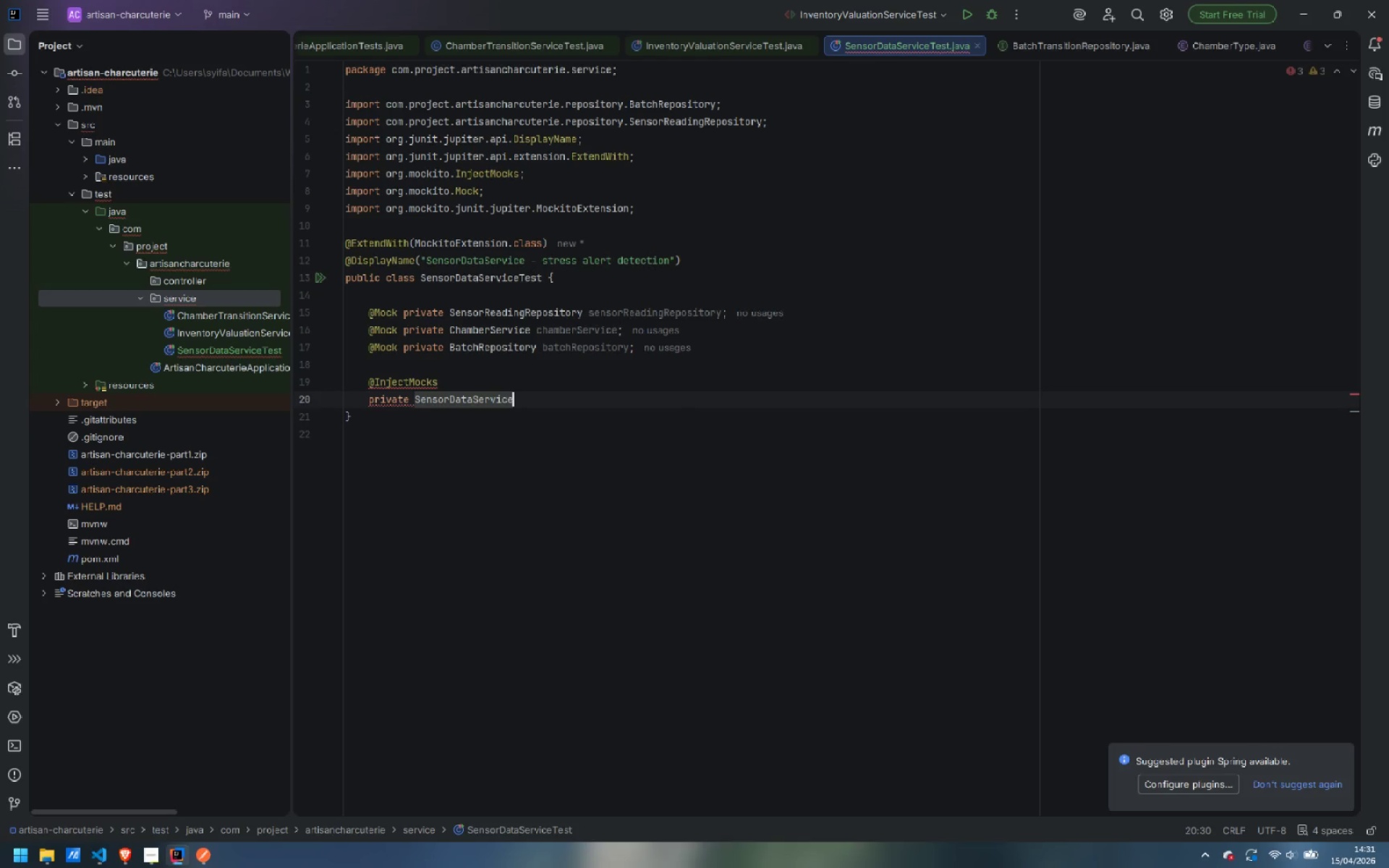 
 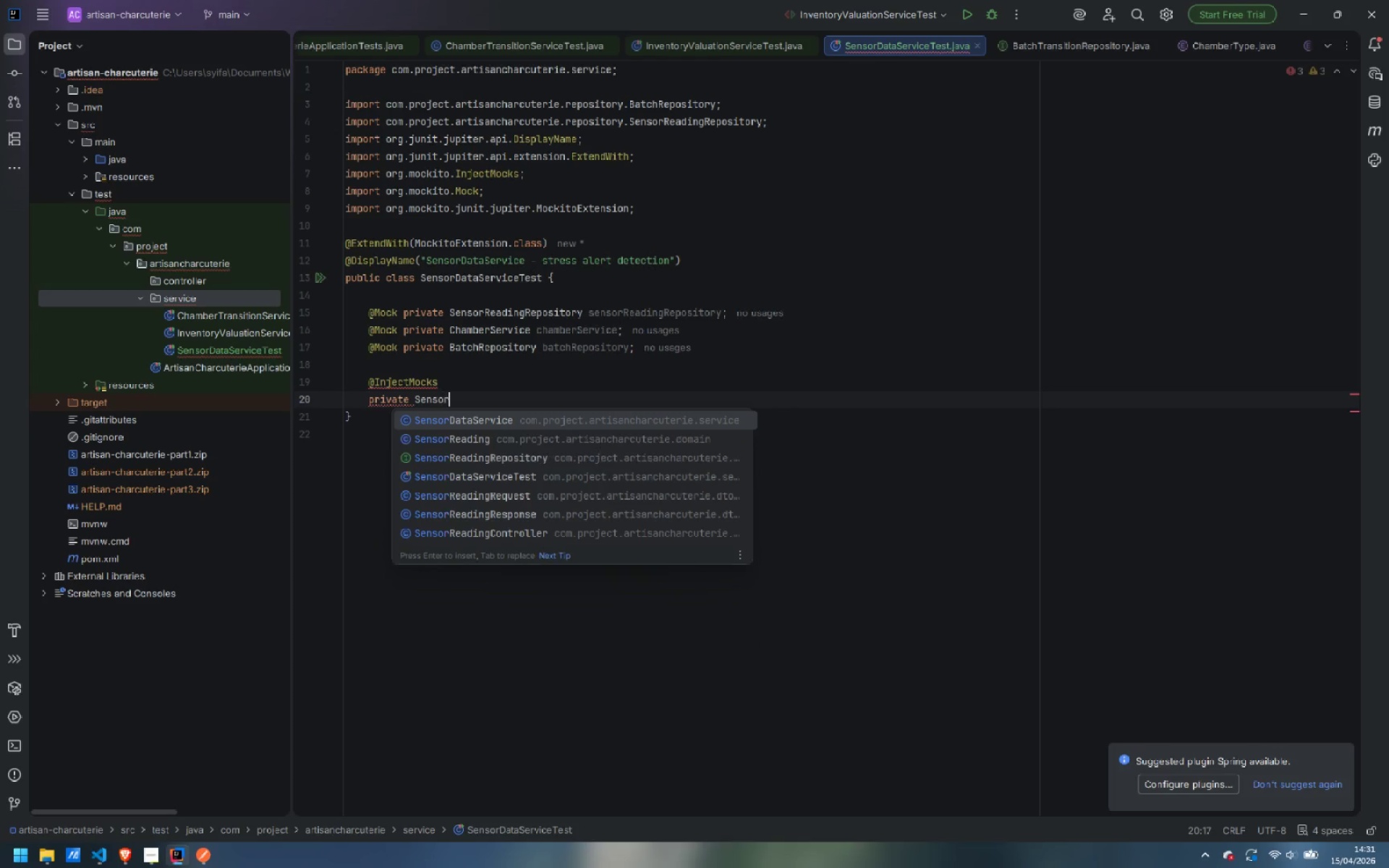 
key(Enter)
 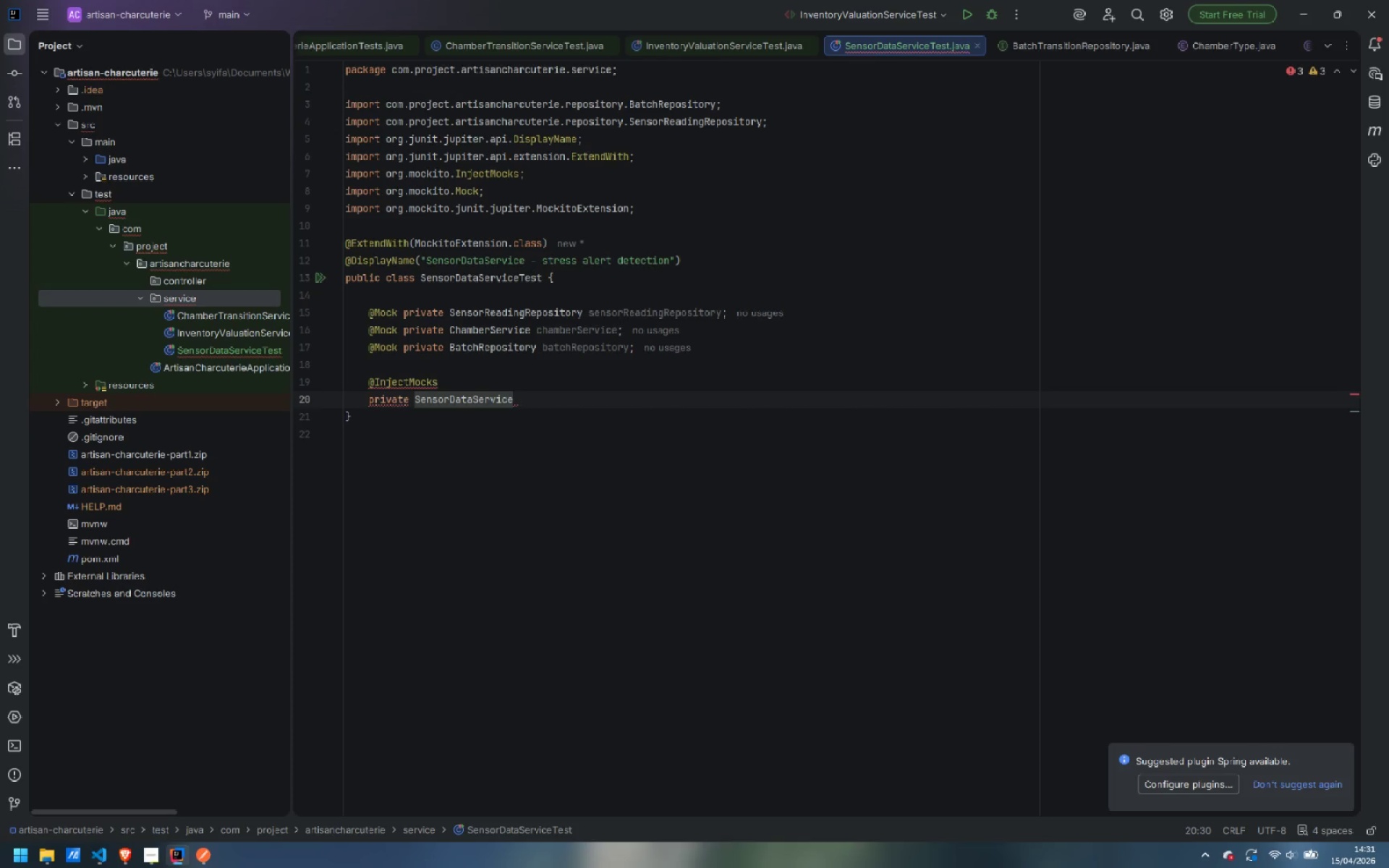 
wait(13.08)
 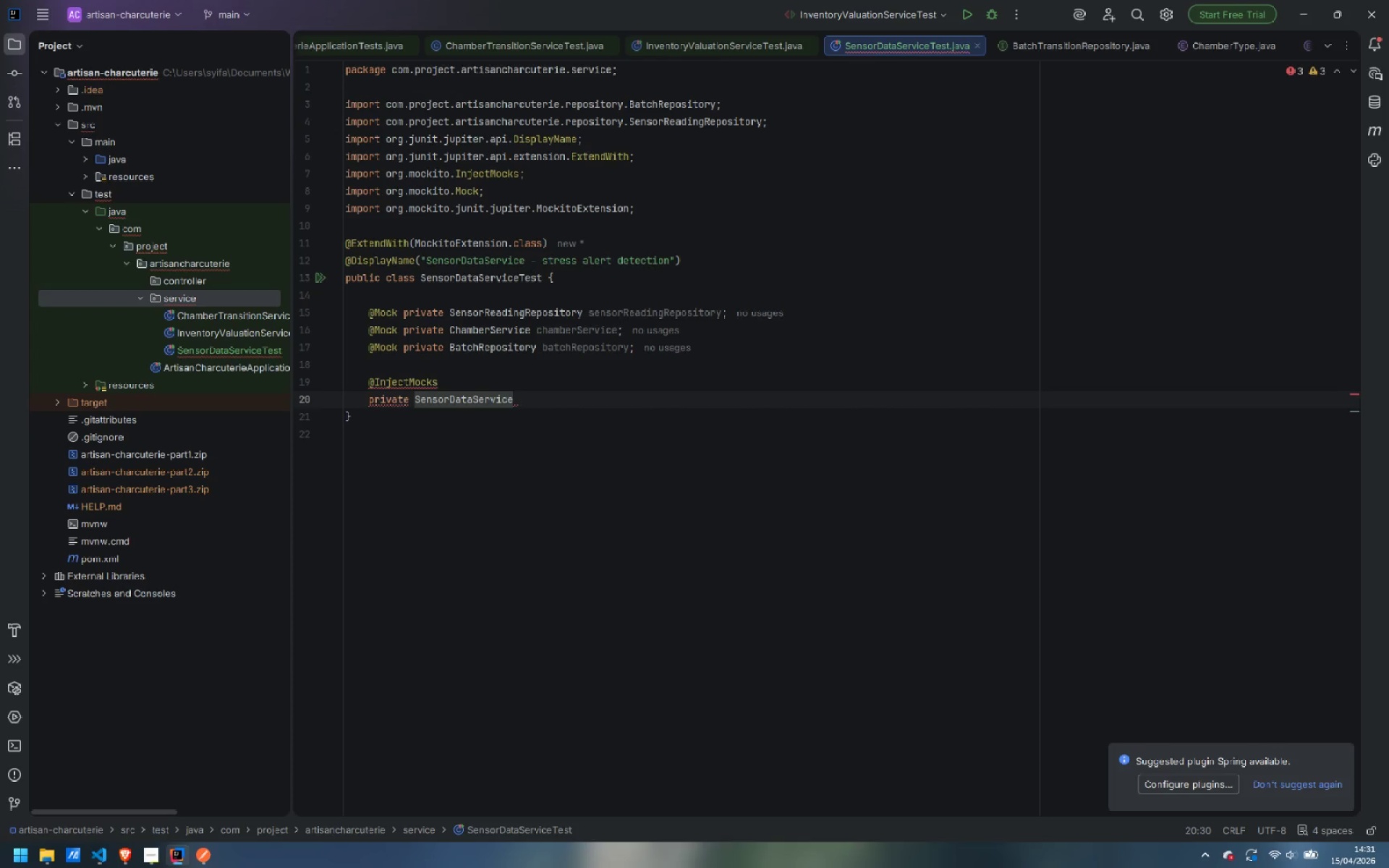 
type( sens)
 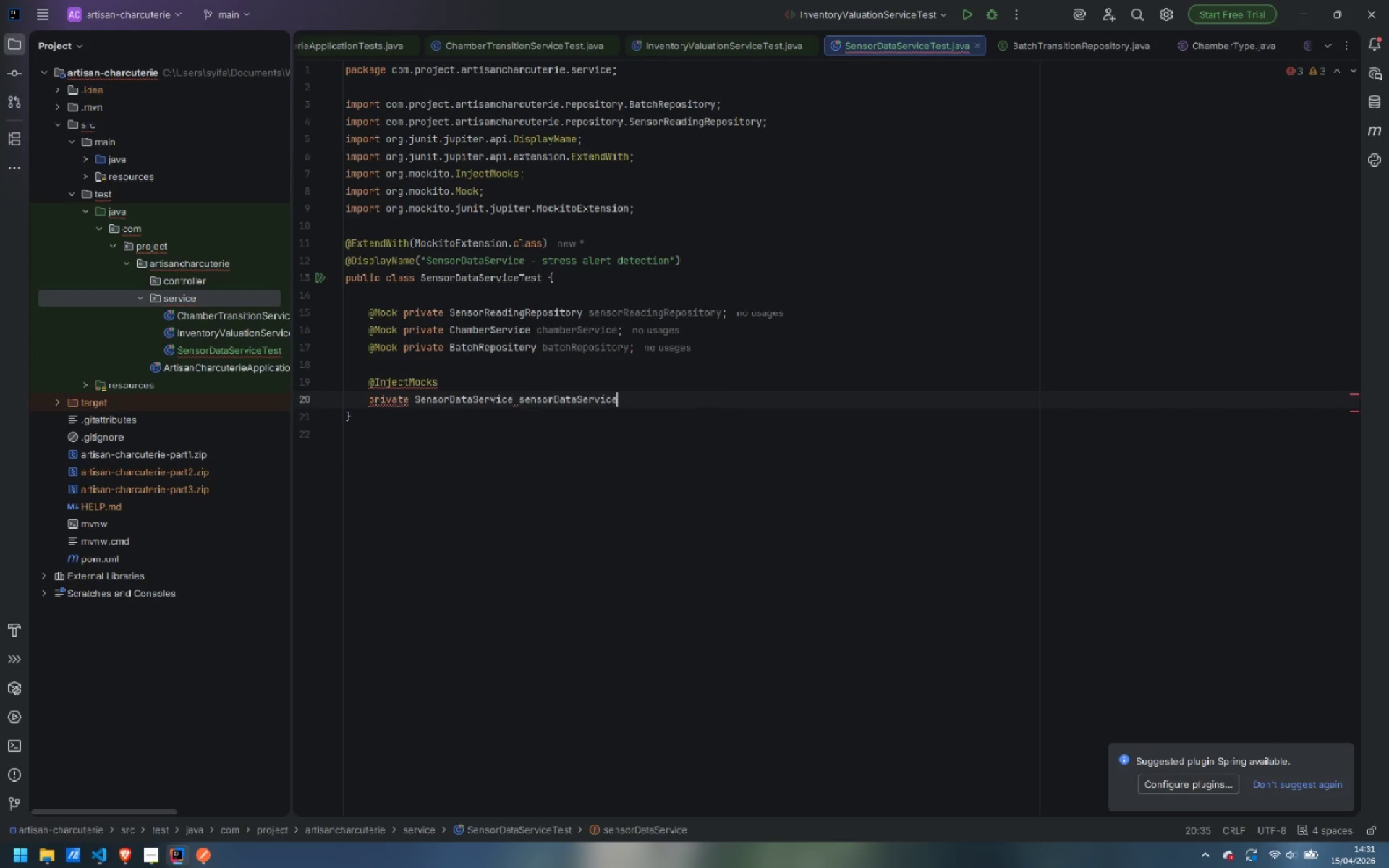 
key(Enter)
 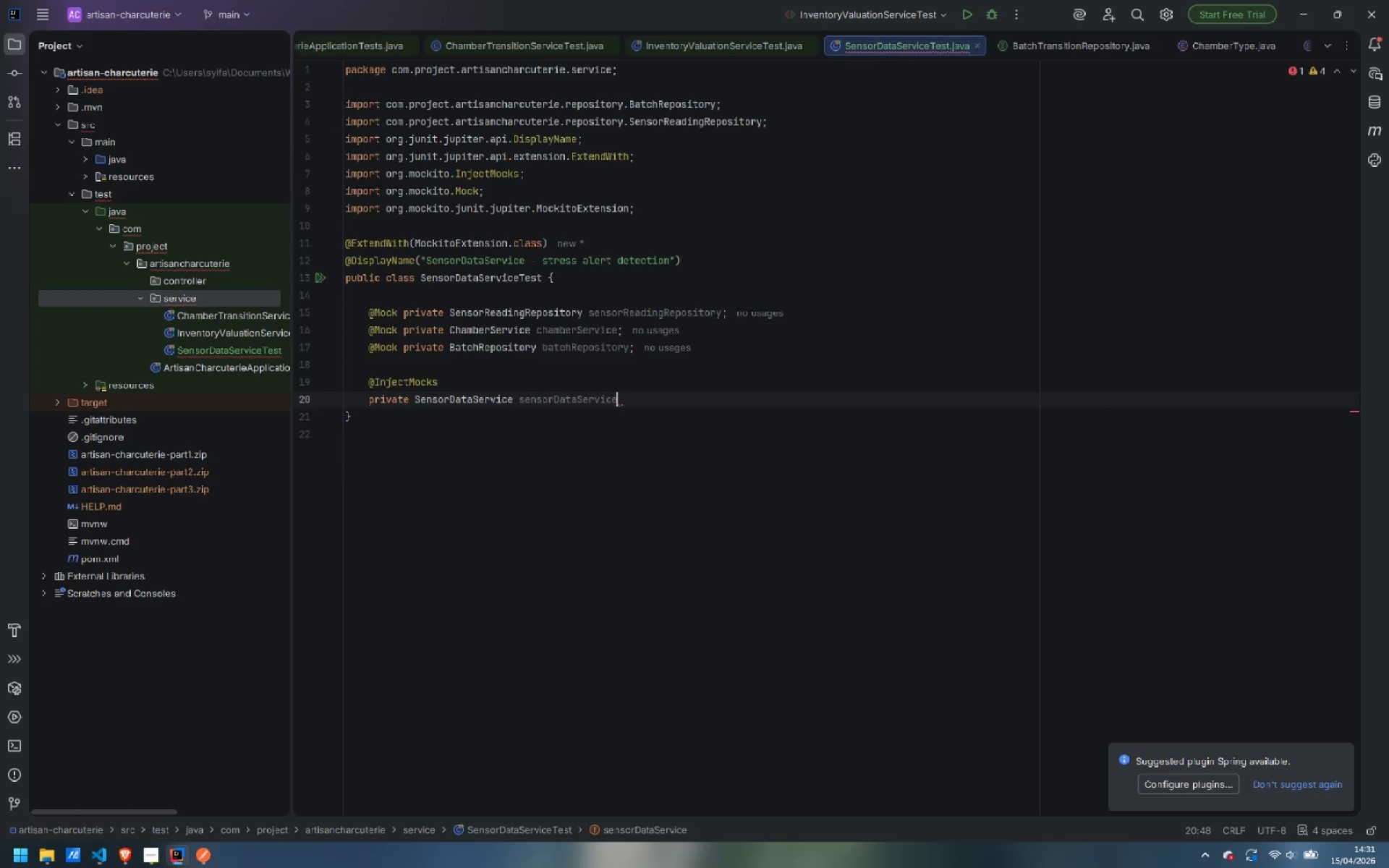 
key(Semicolon)
 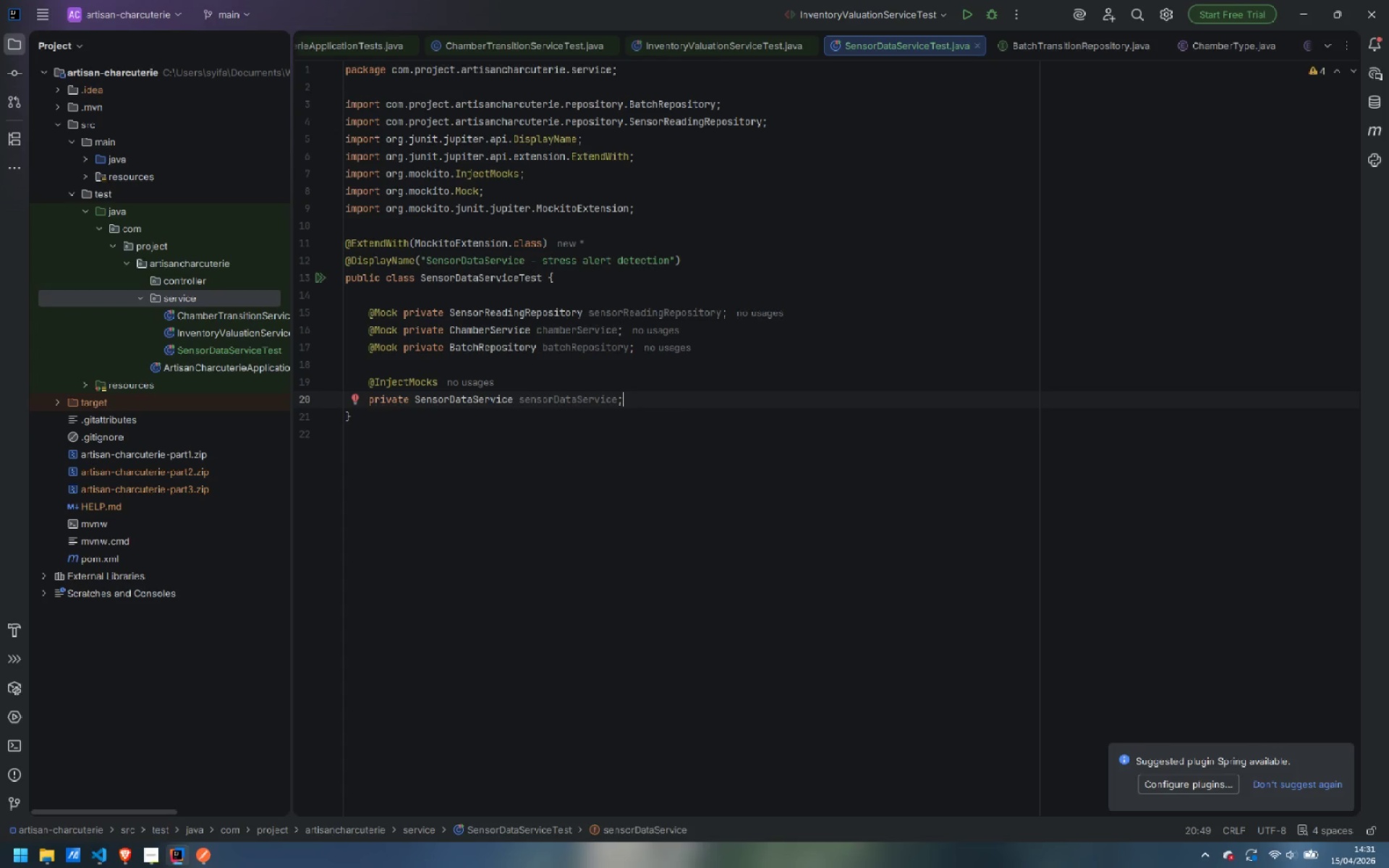 
key(Enter)
 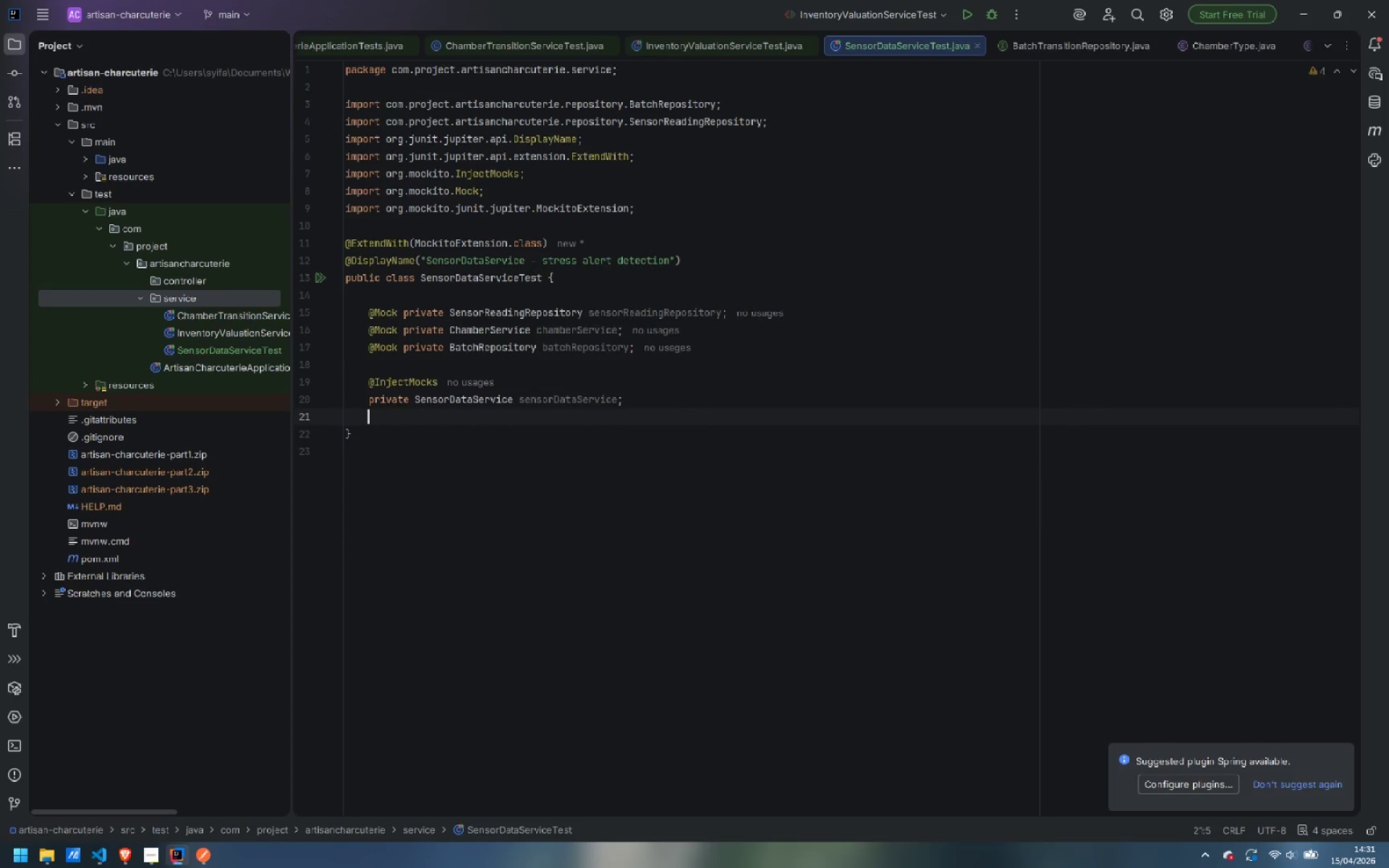 
key(Enter)
 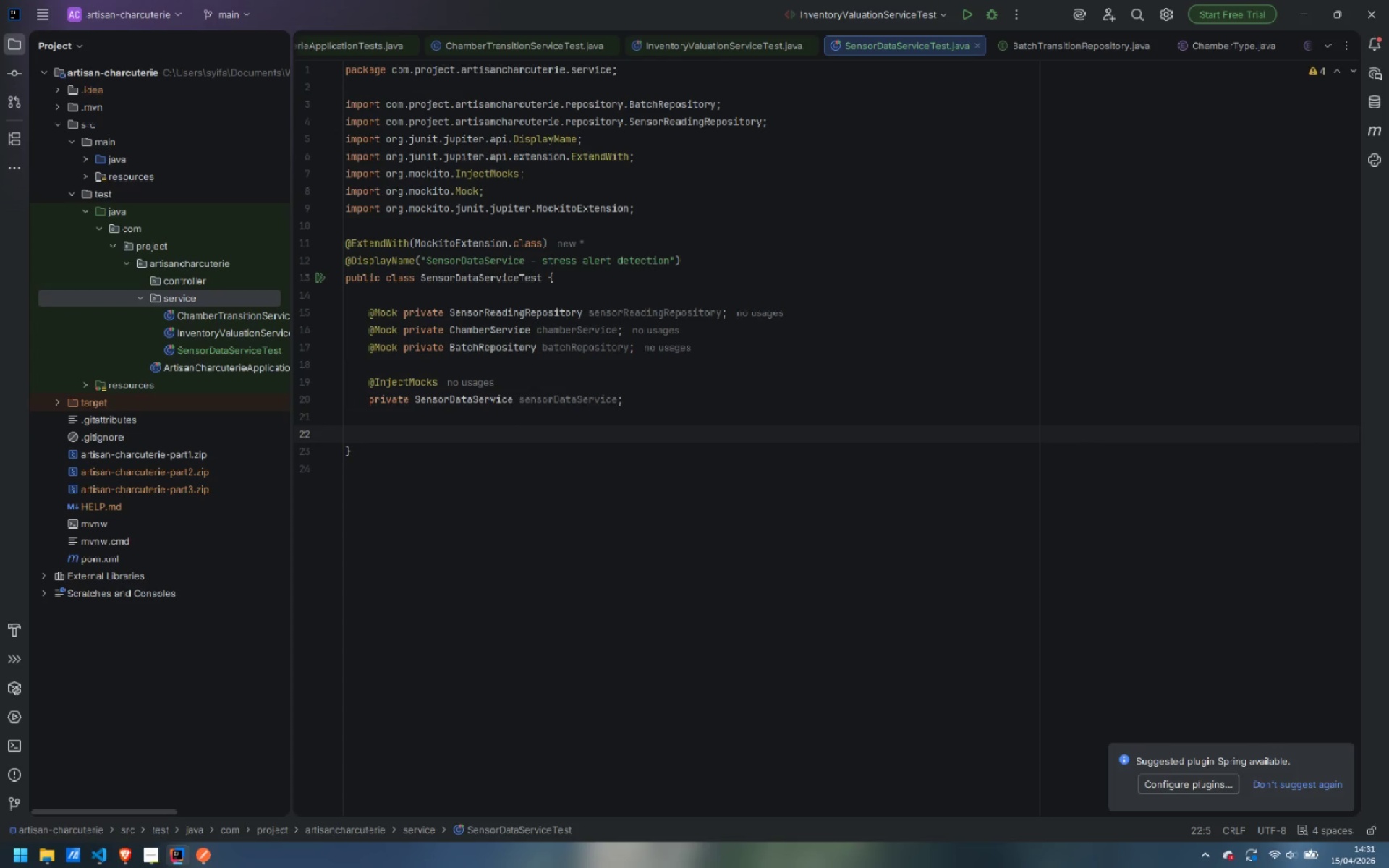 
wait(6.72)
 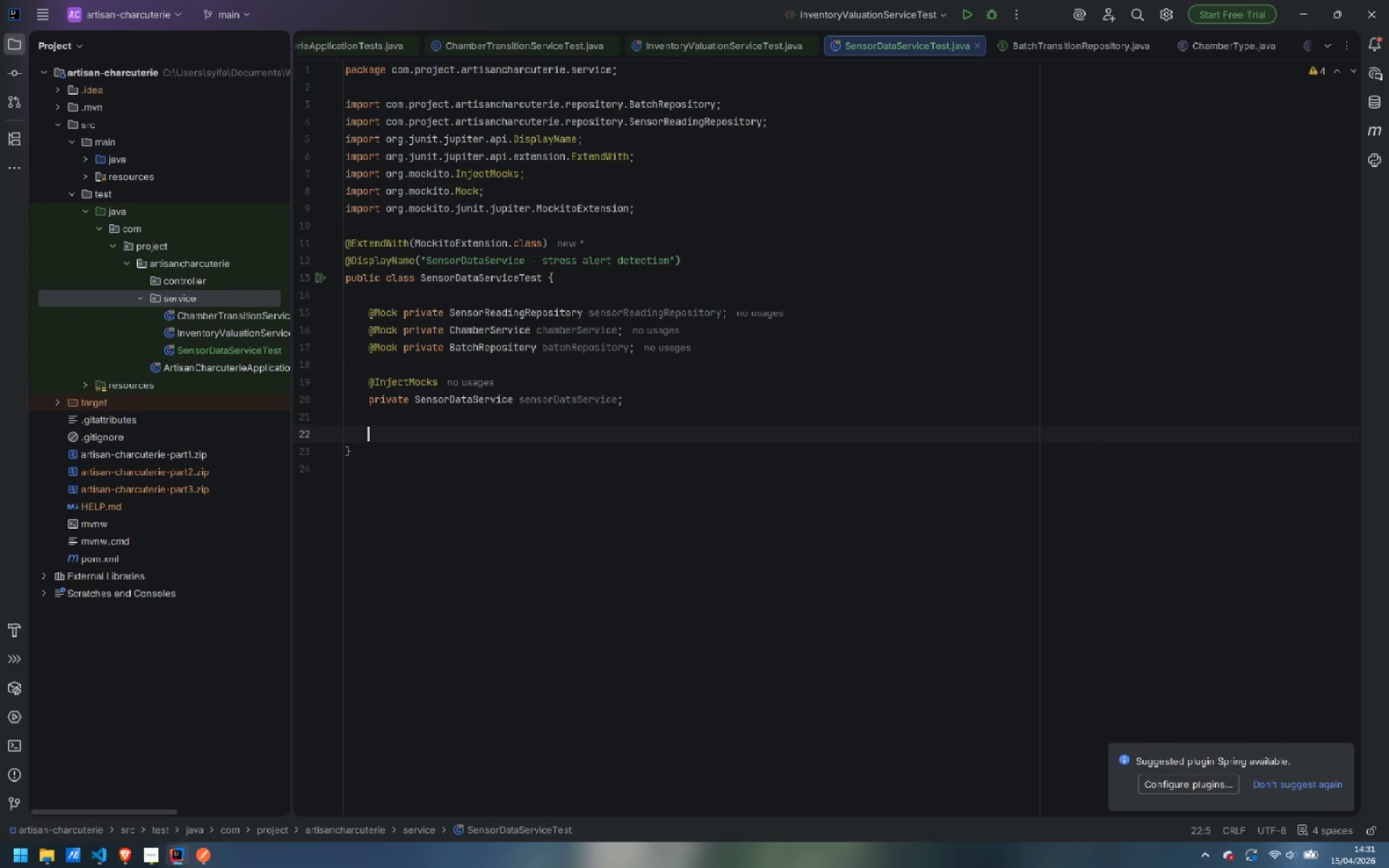 
type(pria)
key(Backspace)
type(vate Chamber)
 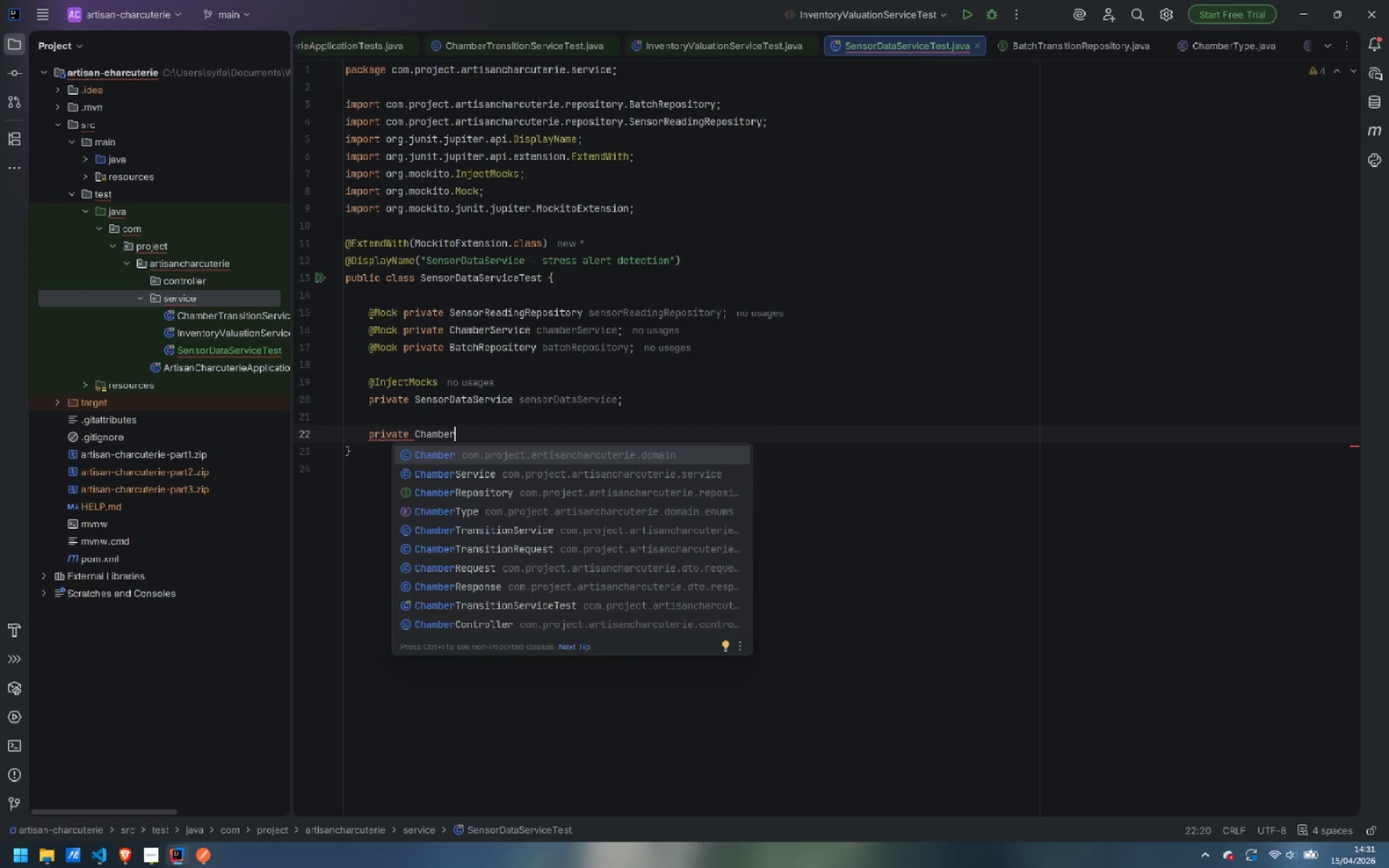 
key(Enter)
 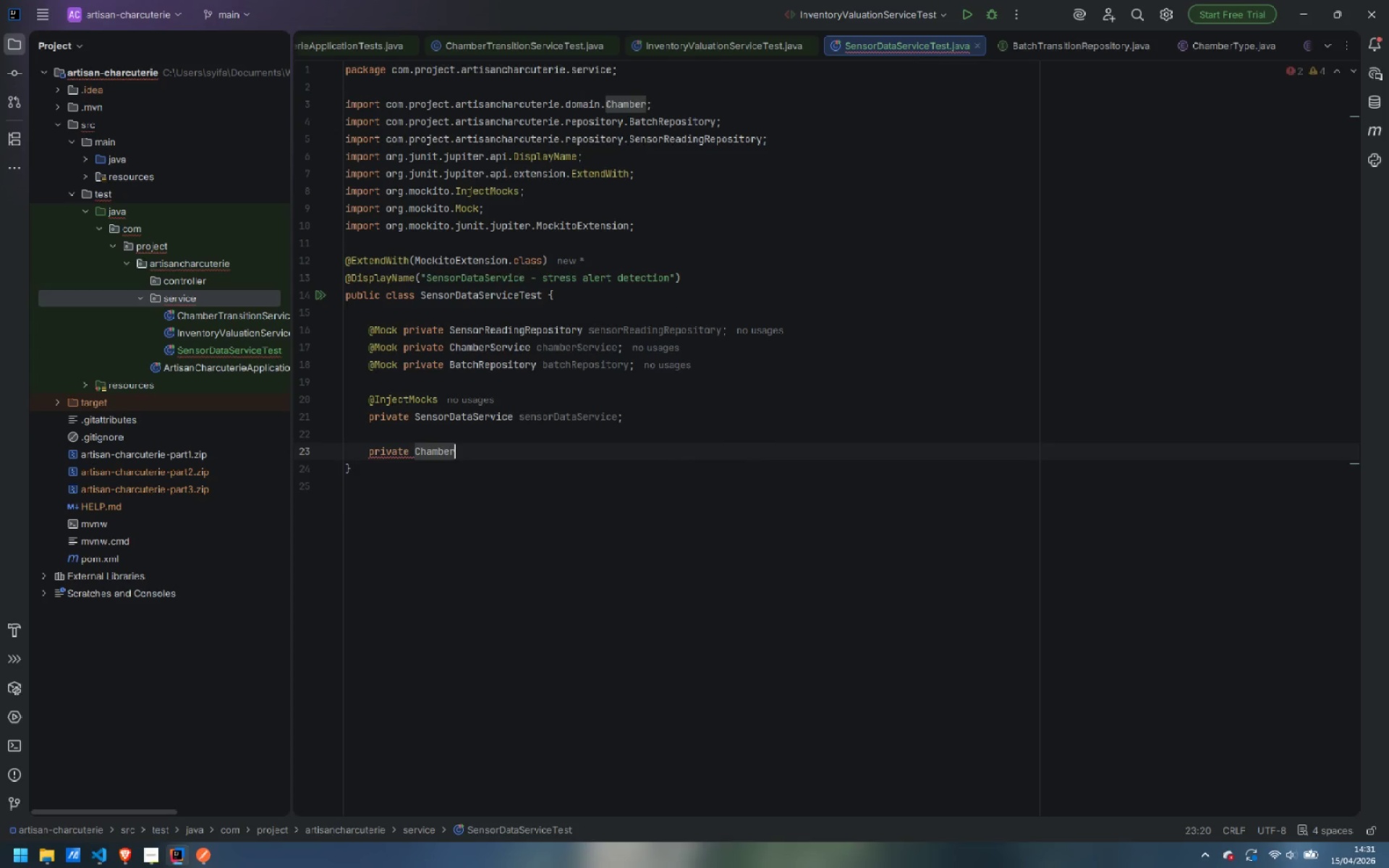 
type( agingCellar;)
 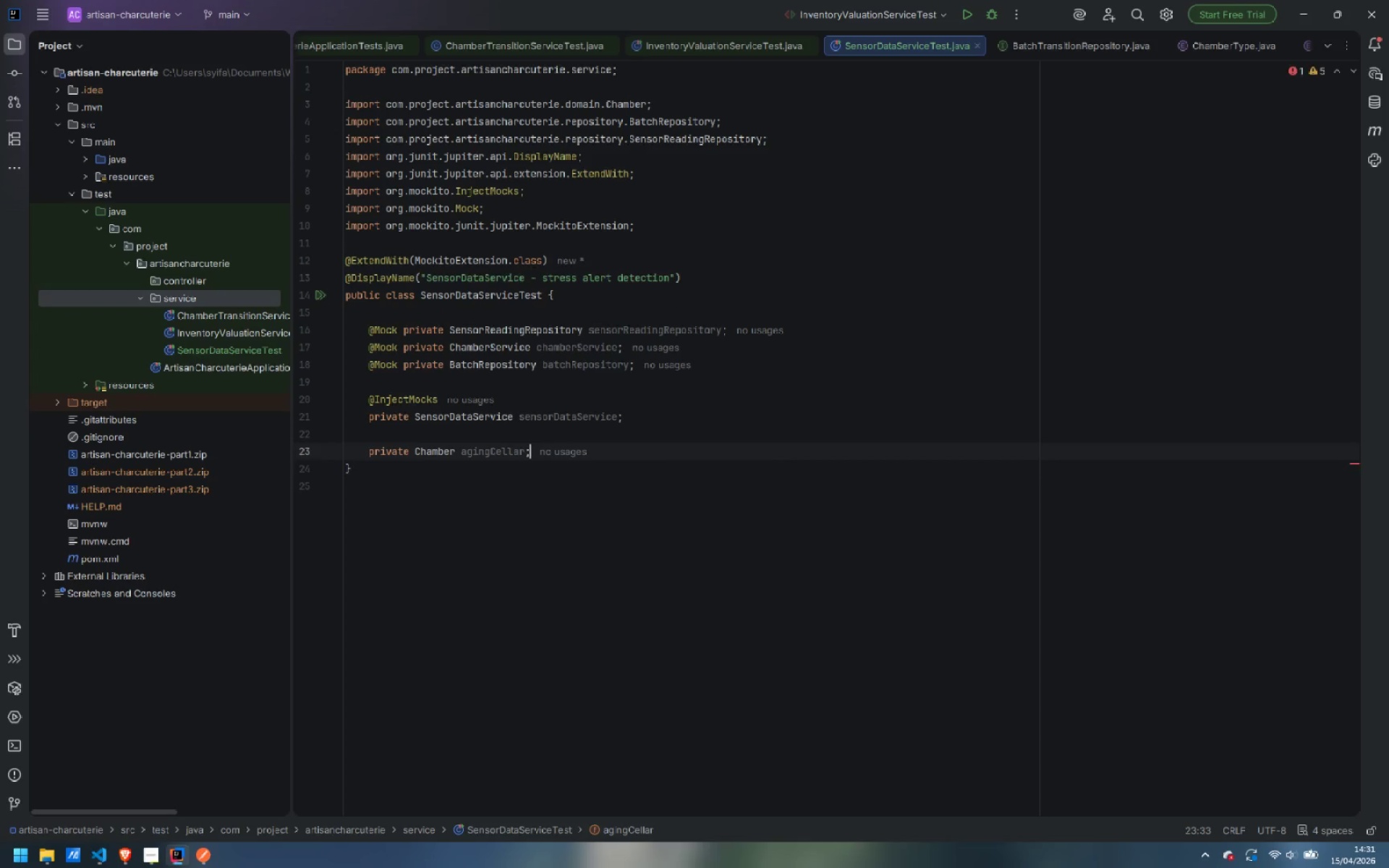 
key(Enter)
 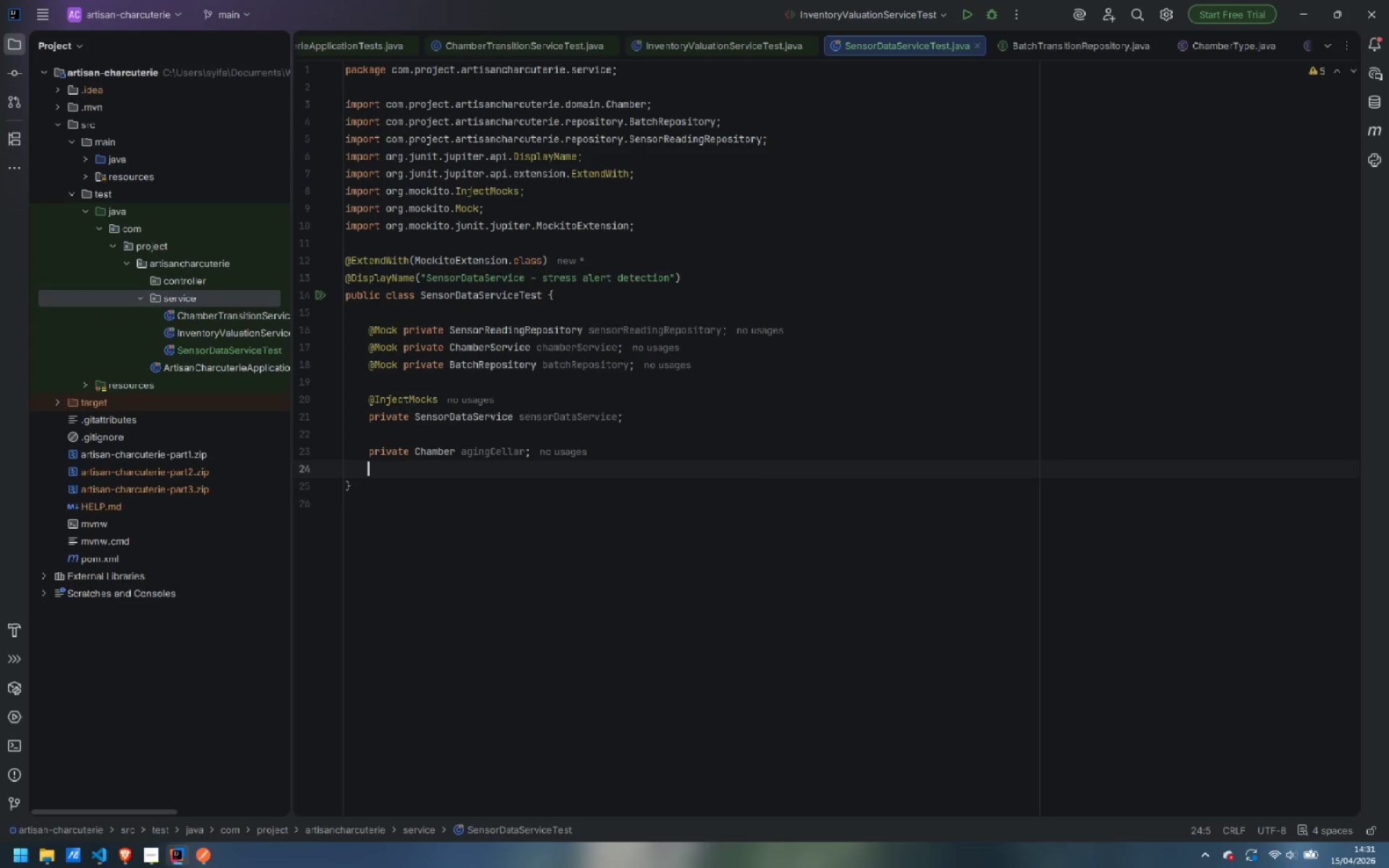 
type(private Farm )
key(Backspace)
key(Backspace)
type(m)
 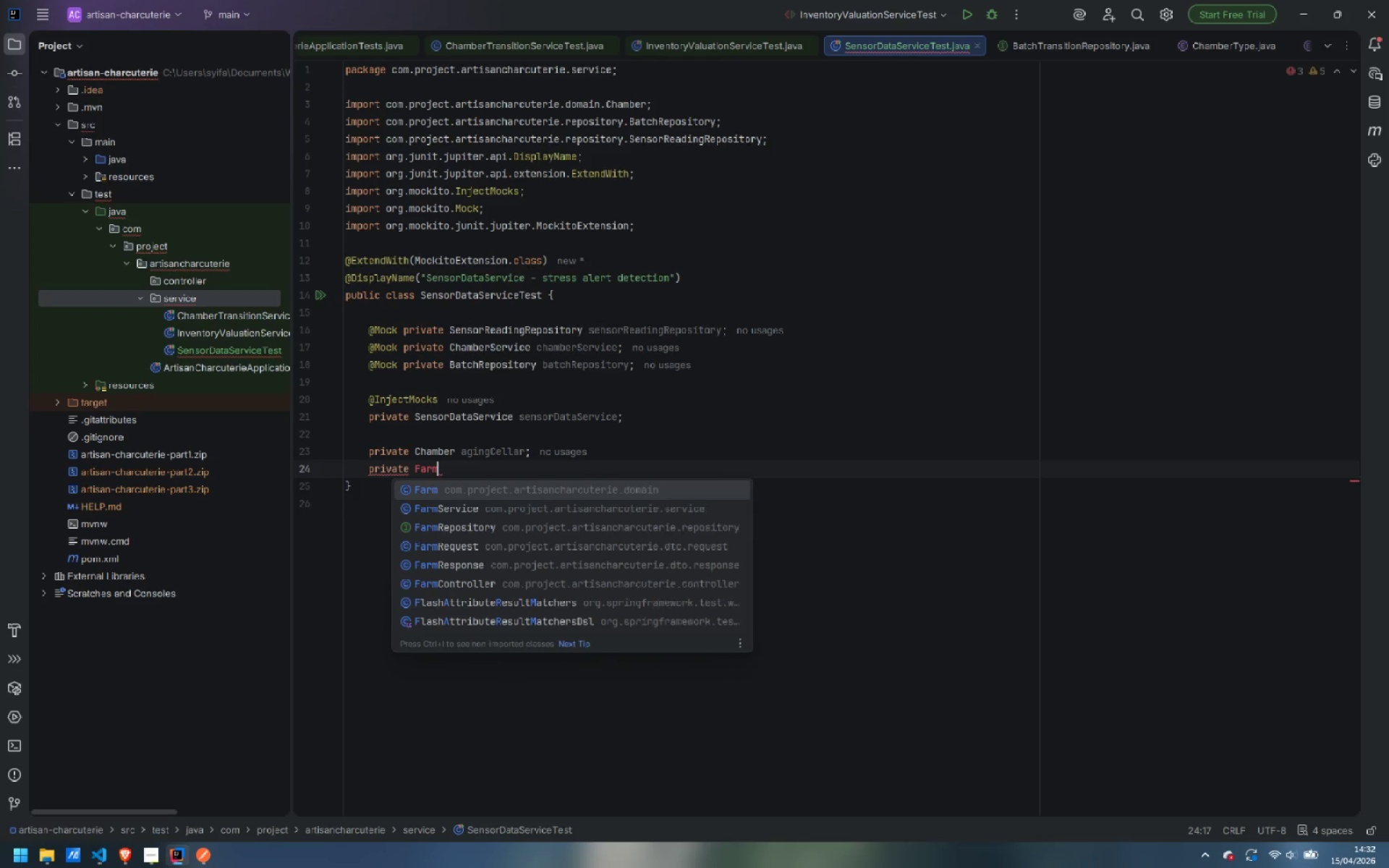 
key(Enter)
 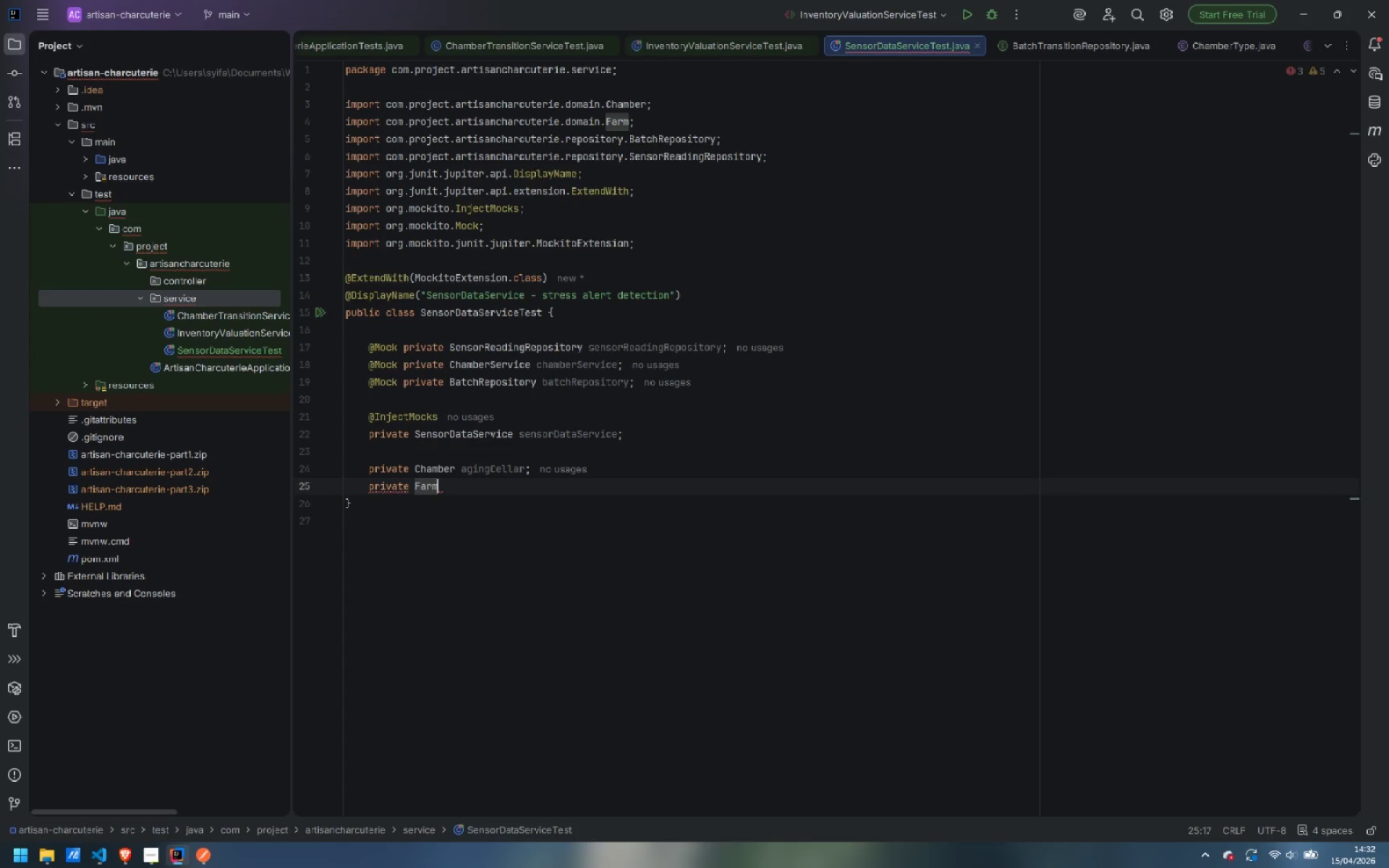 
type( farm;)
 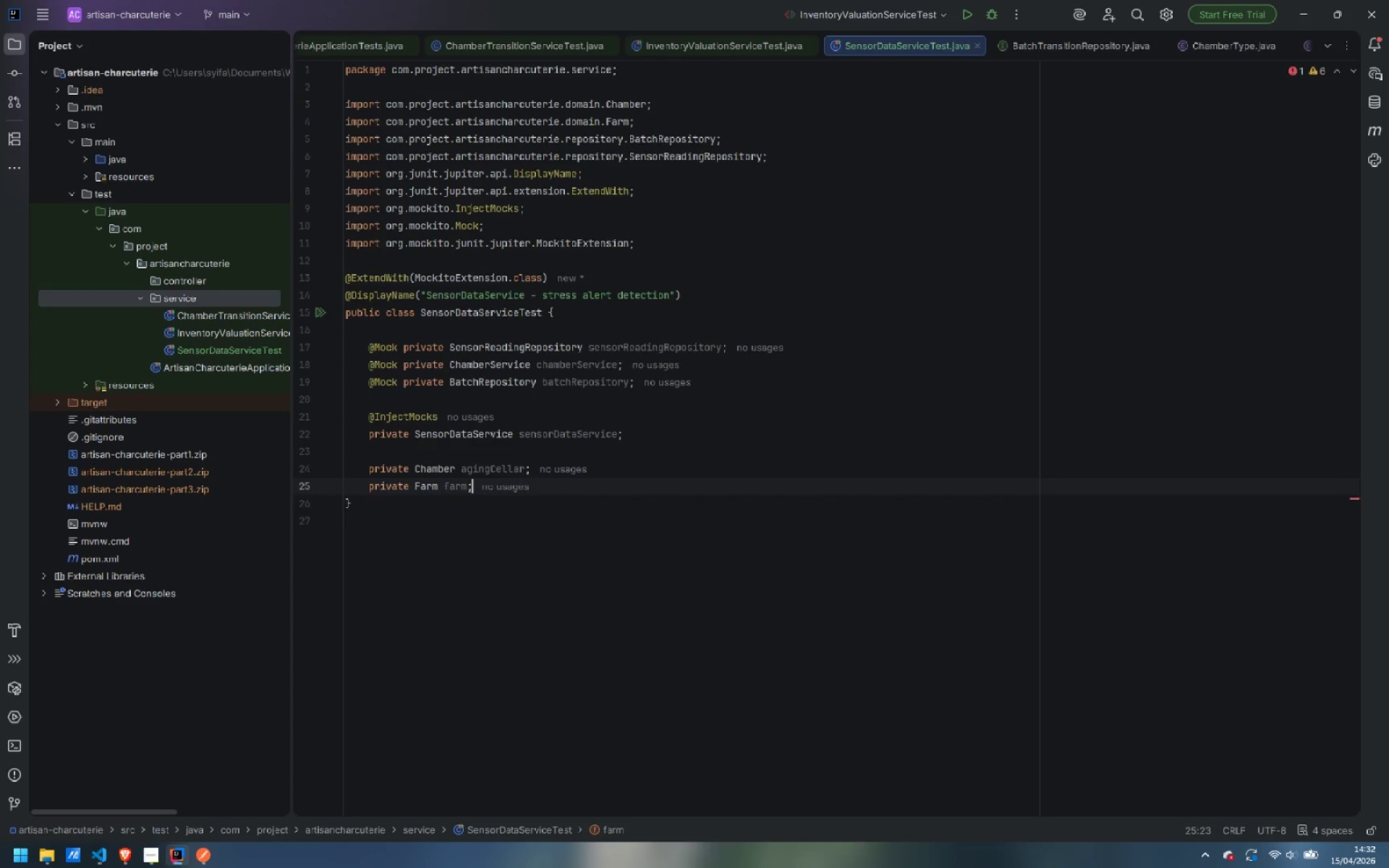 
key(Enter)
 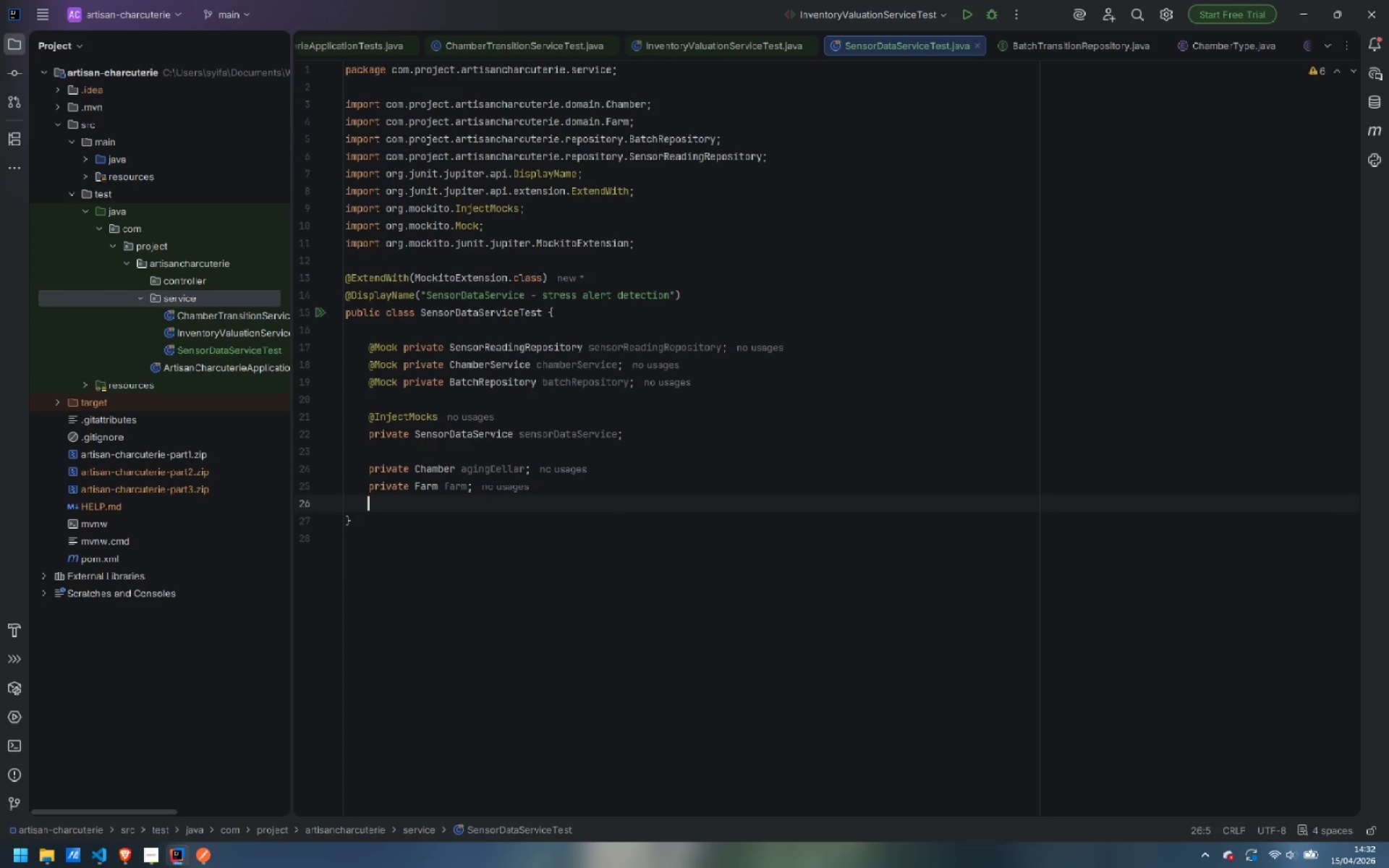 
type(private Batch)
 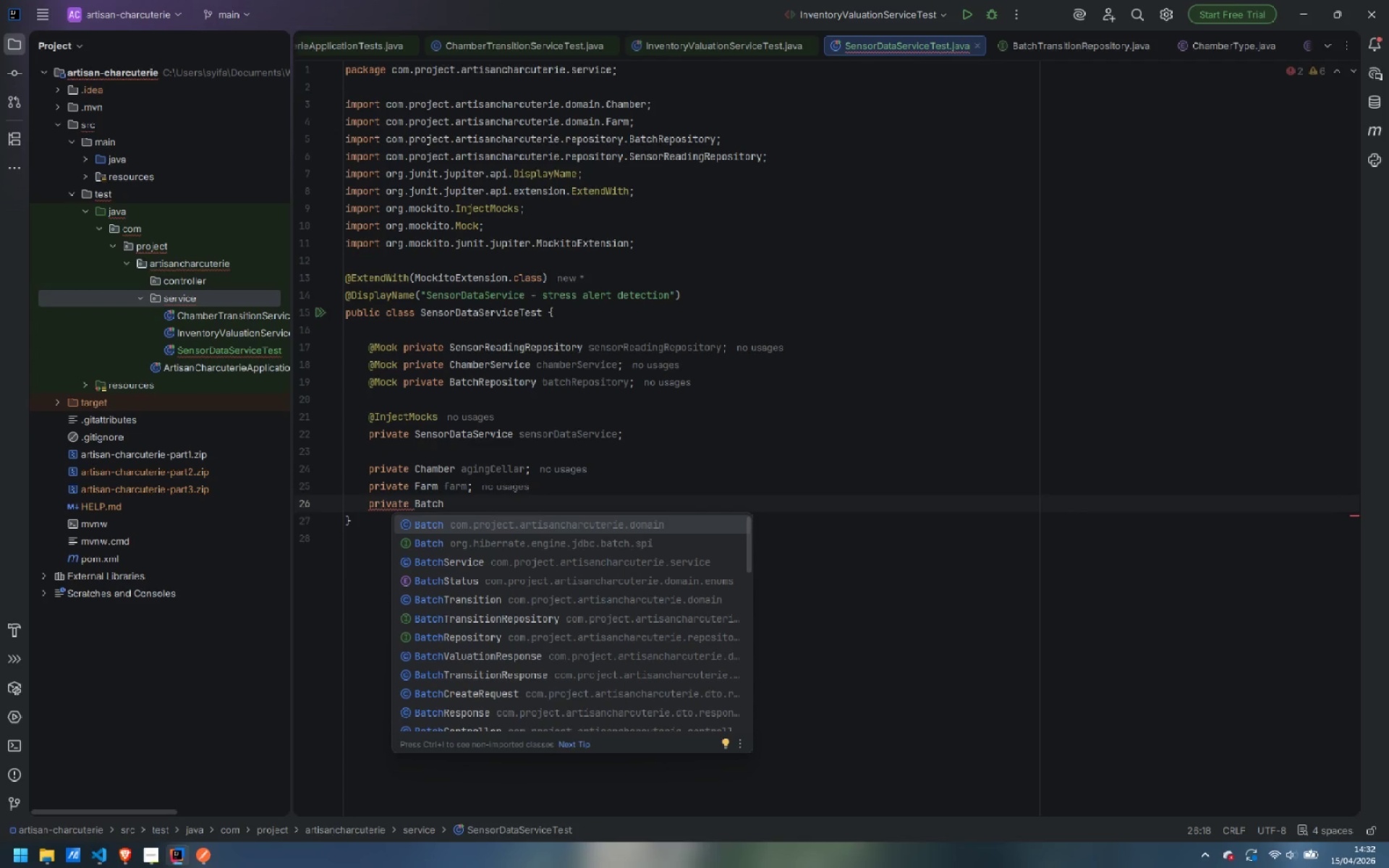 
key(Enter)
 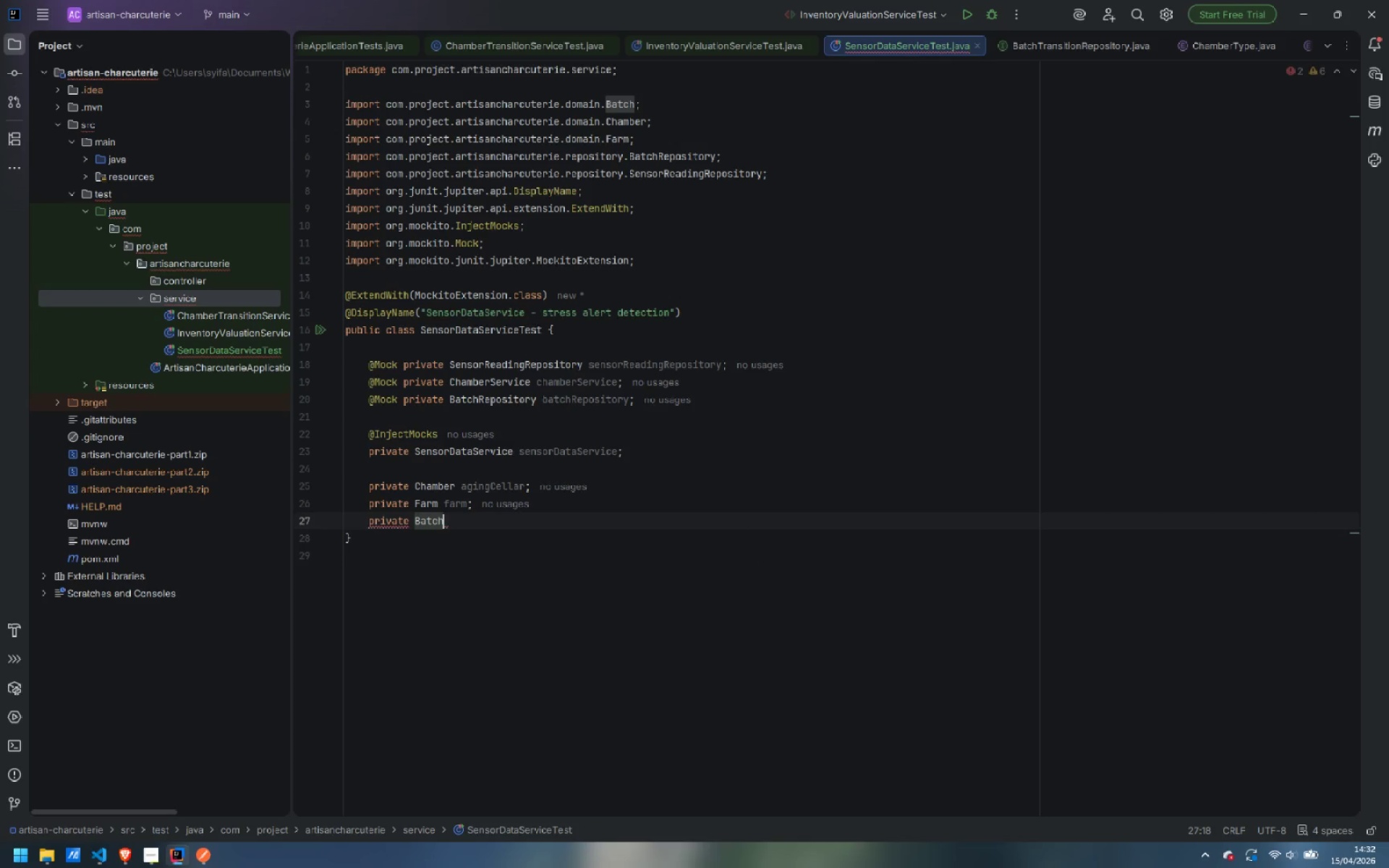 
type( ar)
key(Backspace)
type(ctiveBath)
key(Backspace)
type(ch;)
 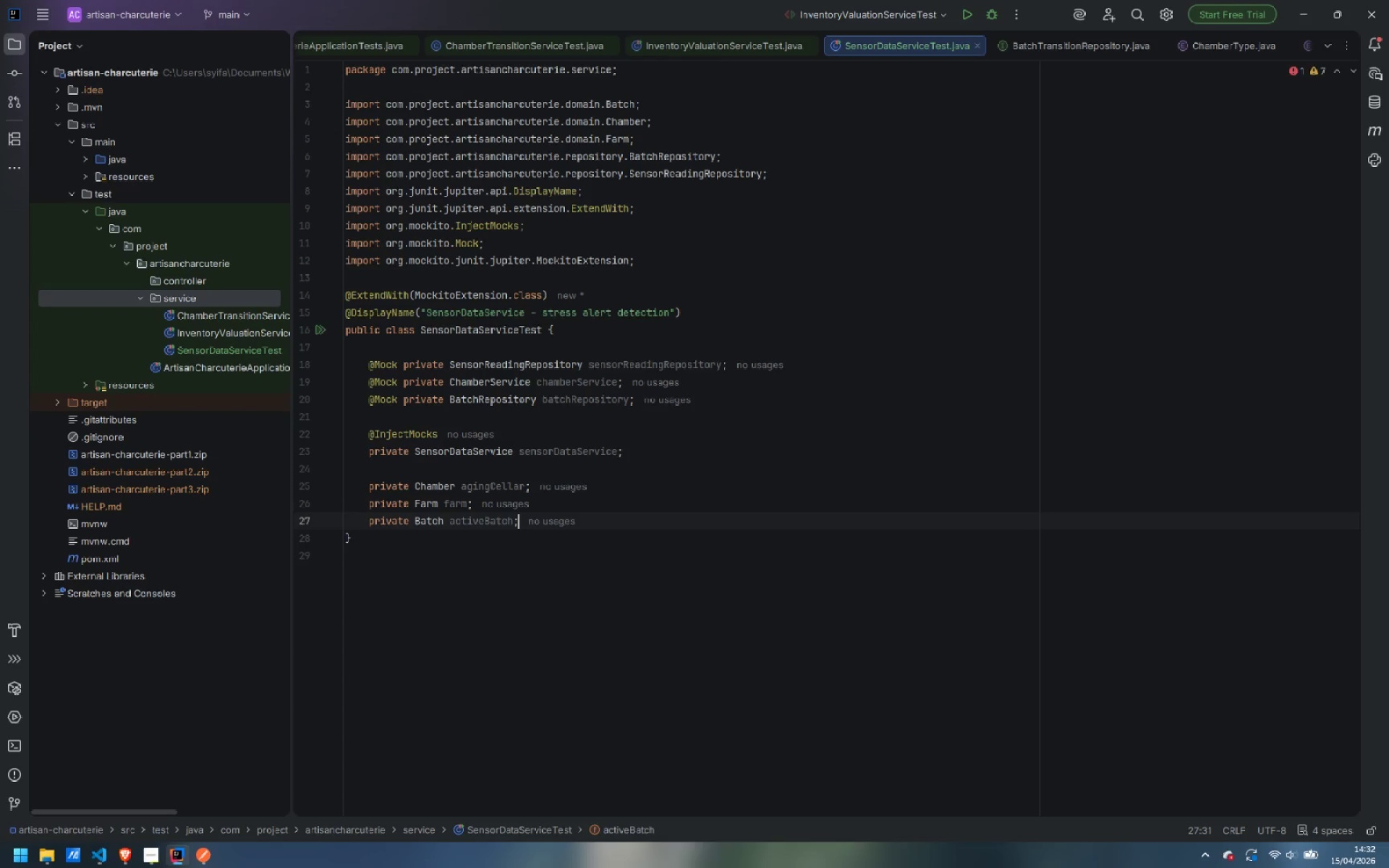 
key(Enter)
 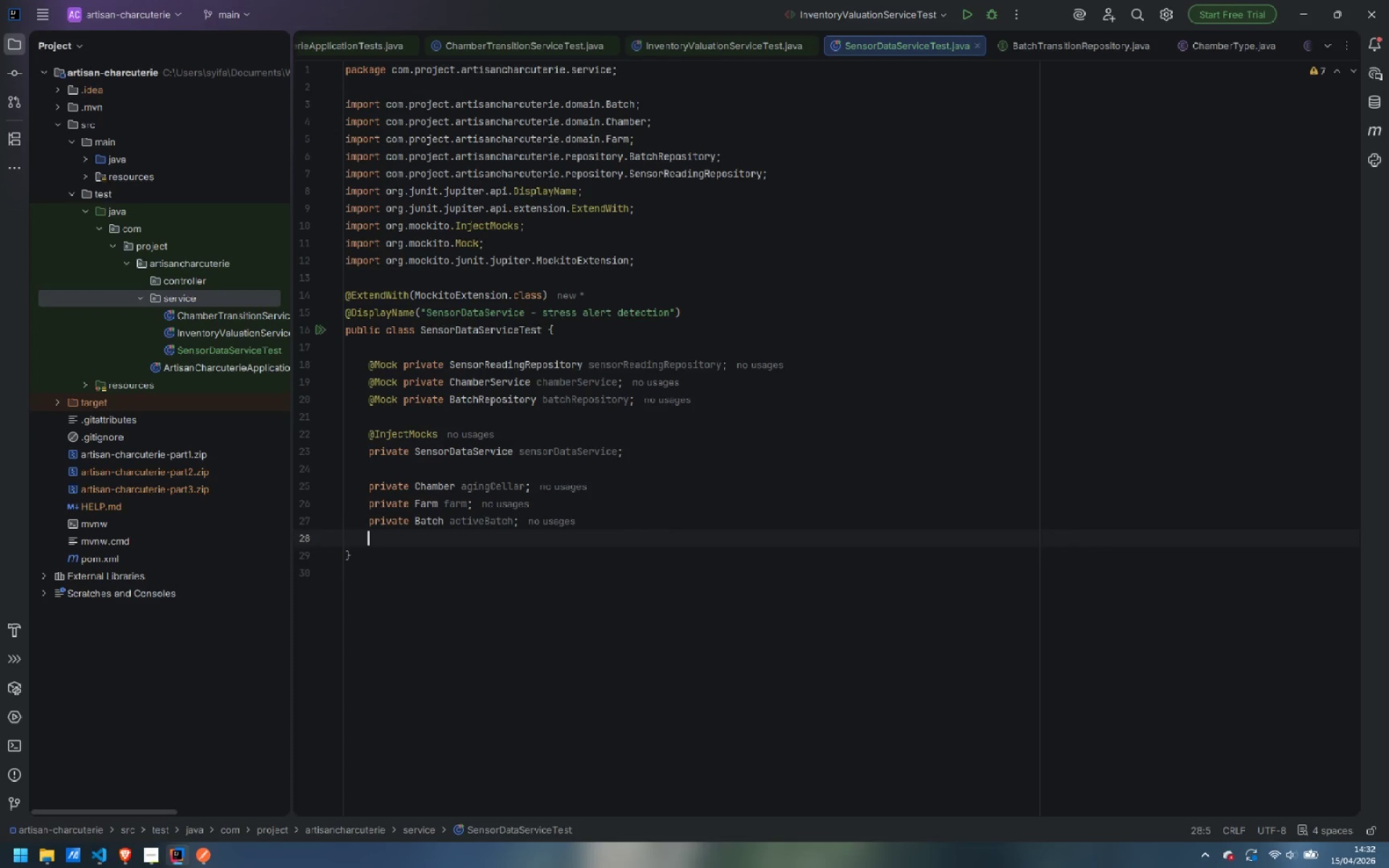 
key(Enter)
 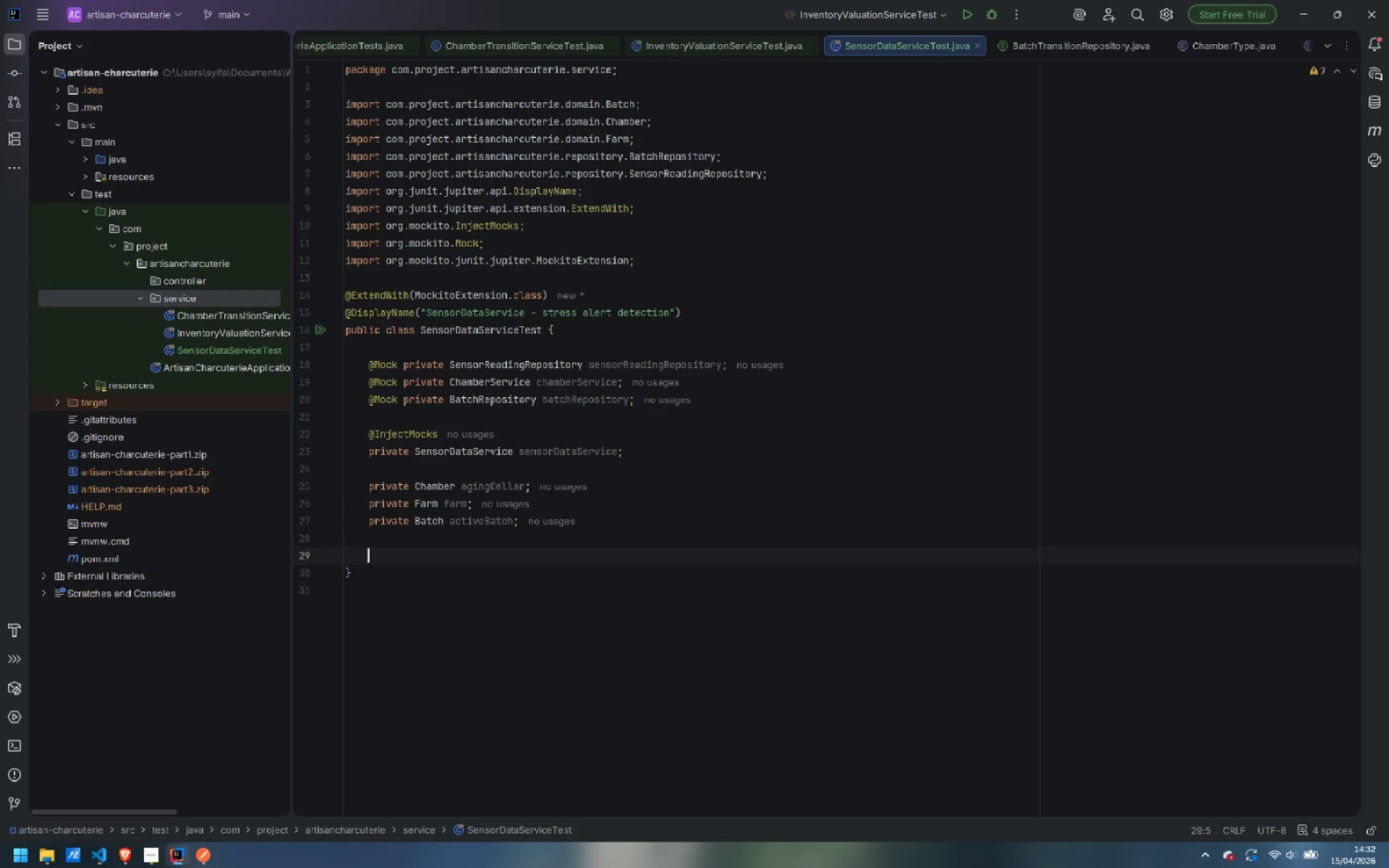 
type(@BeforeEa)
 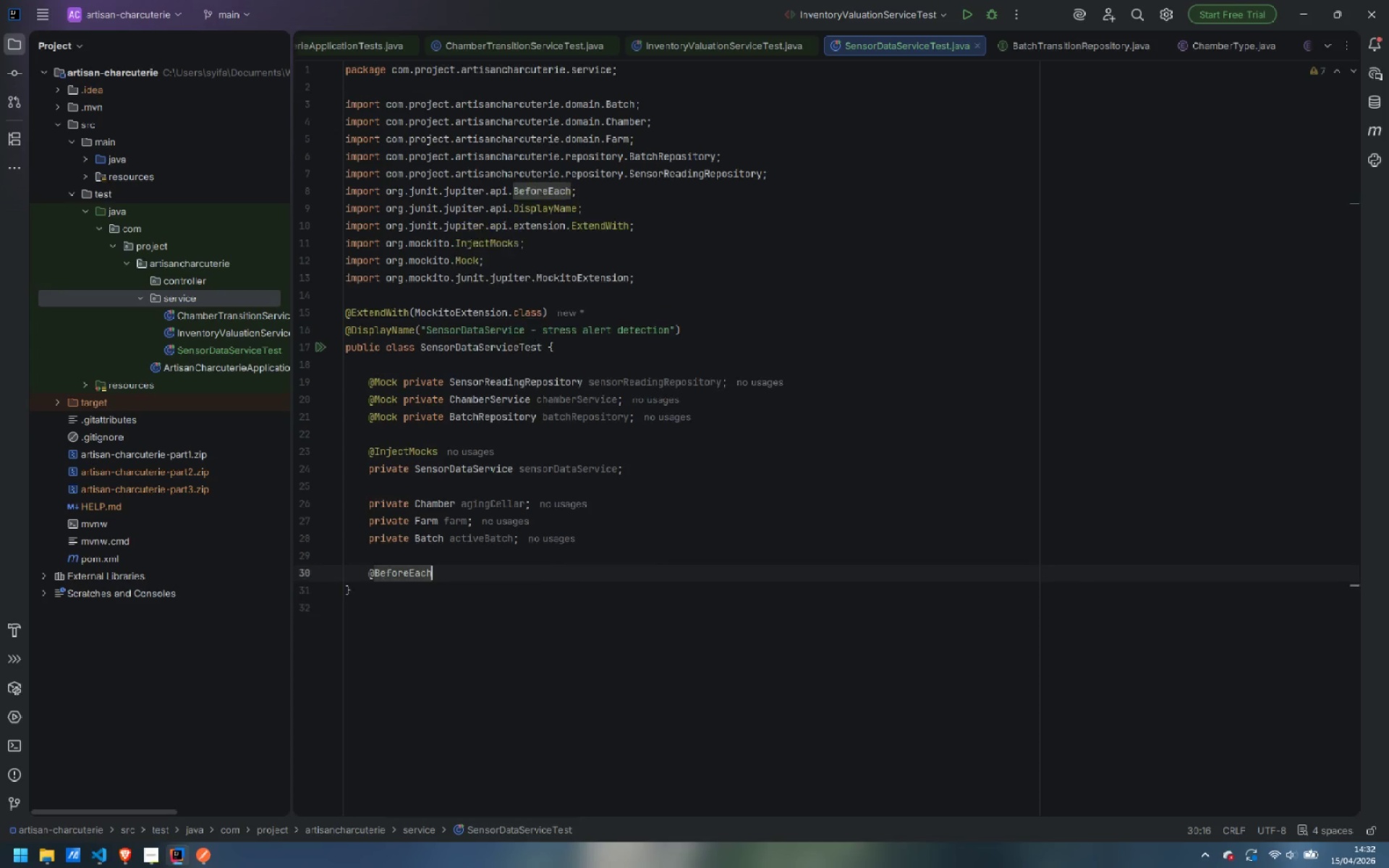 
 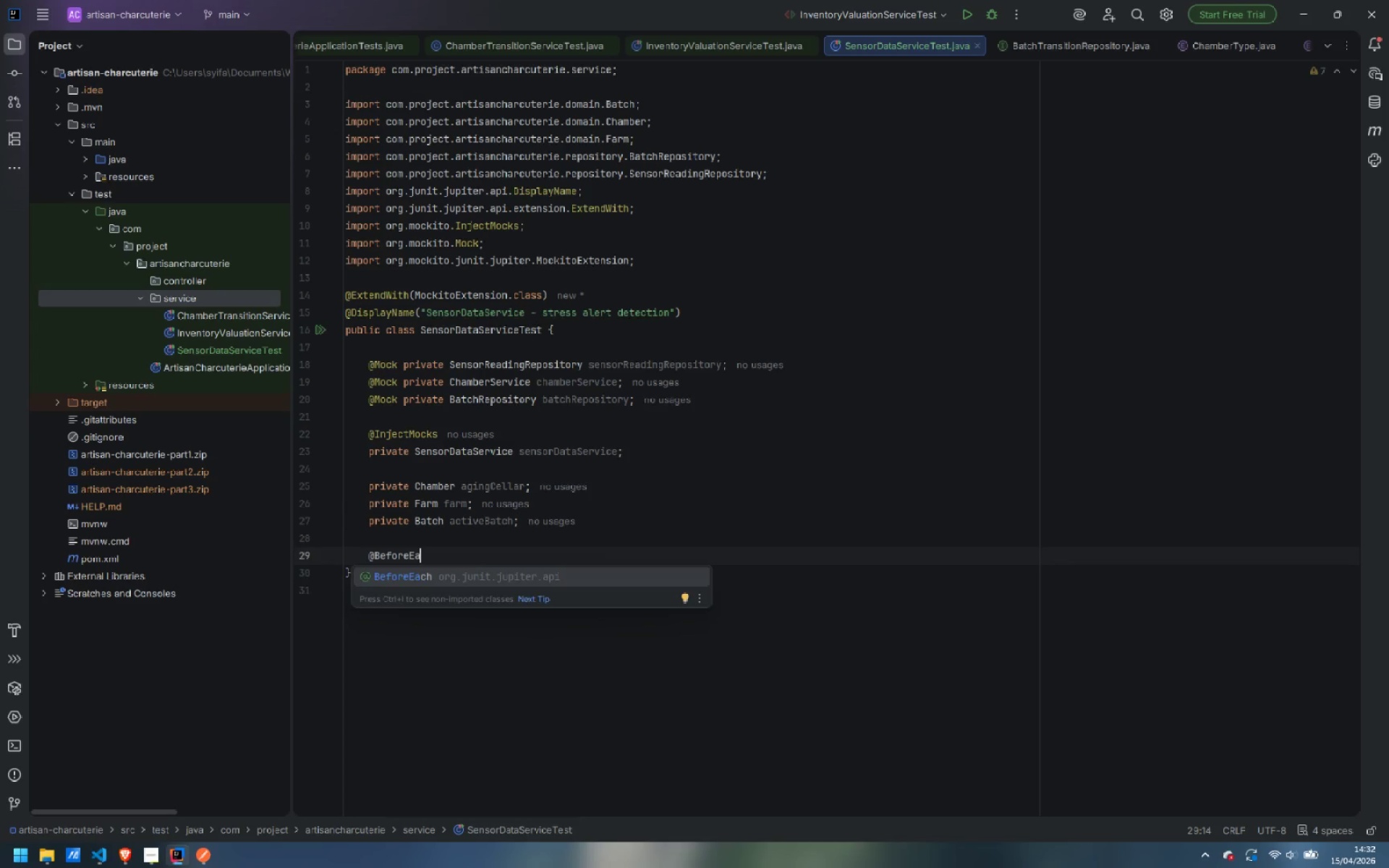 
key(Enter)
 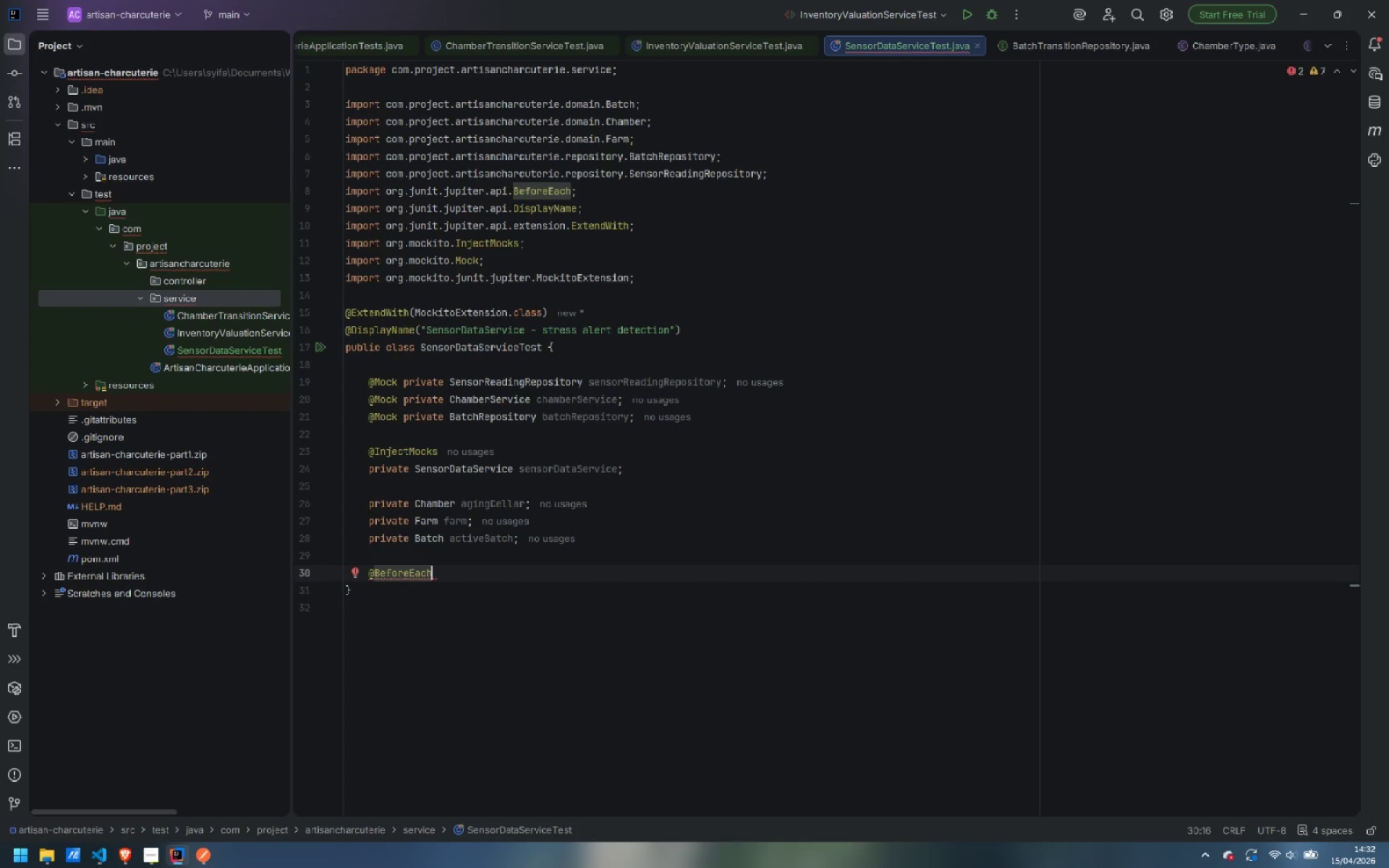 
key(Enter)
 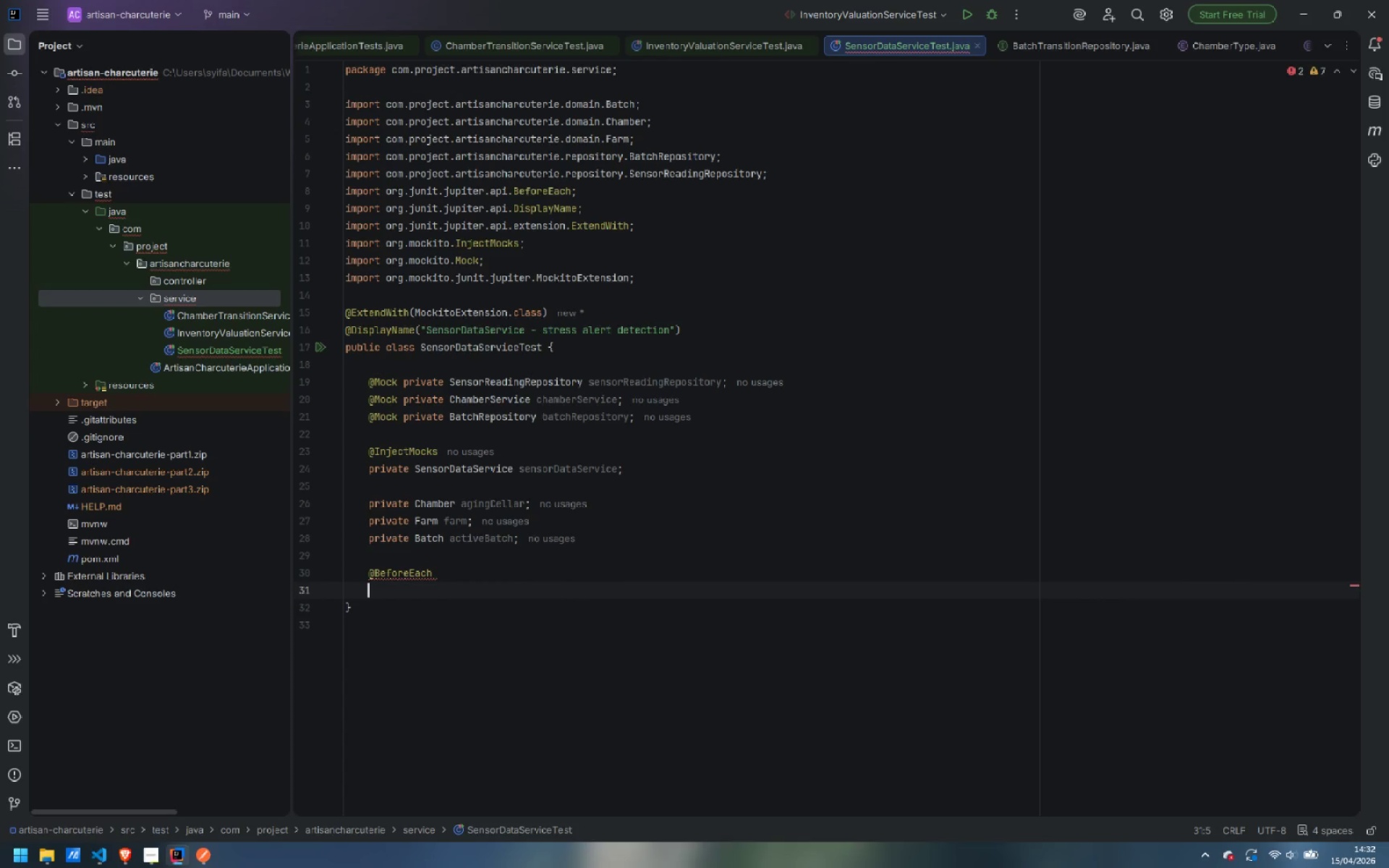 
type(void setUp)
 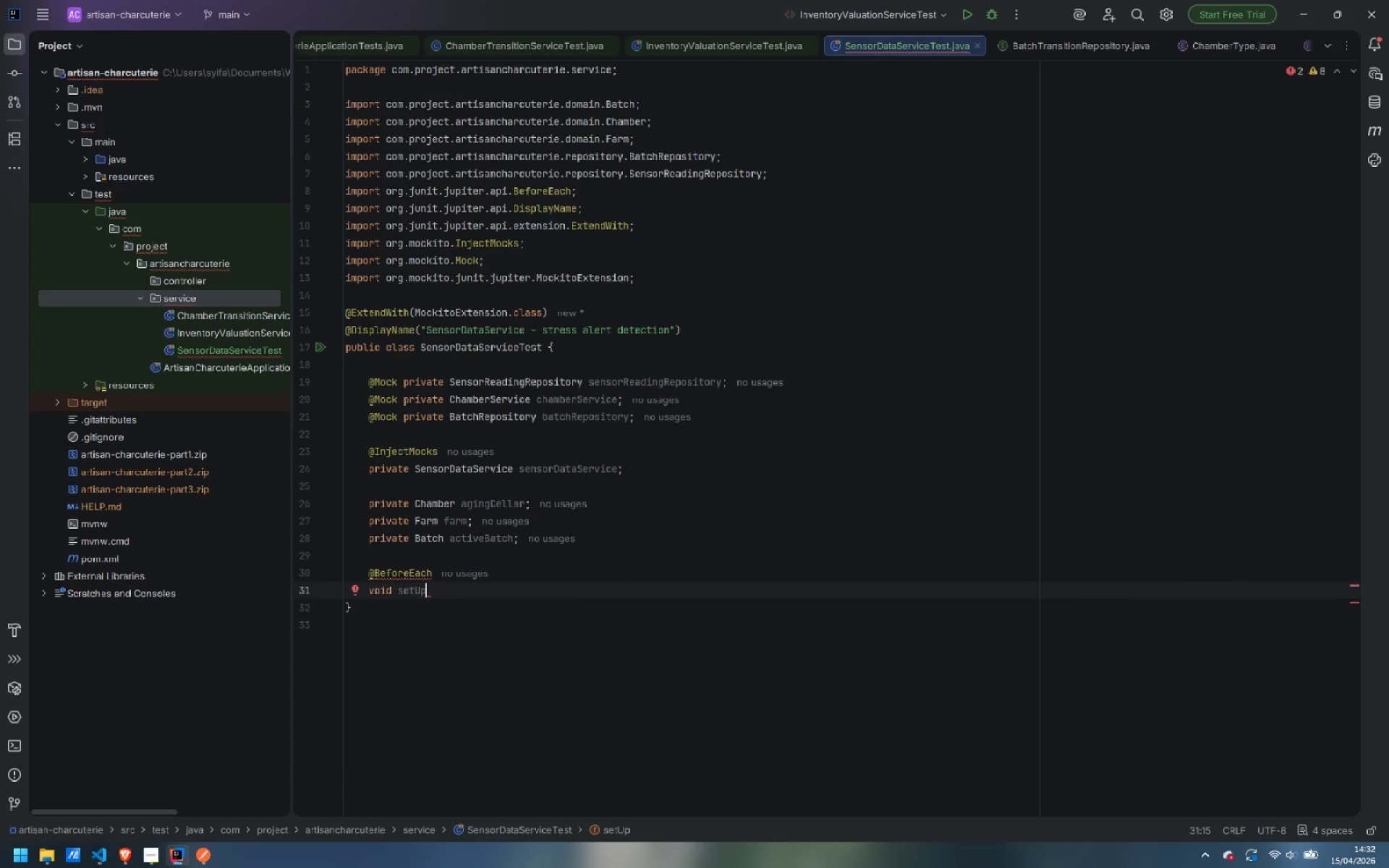 
type(() {)
 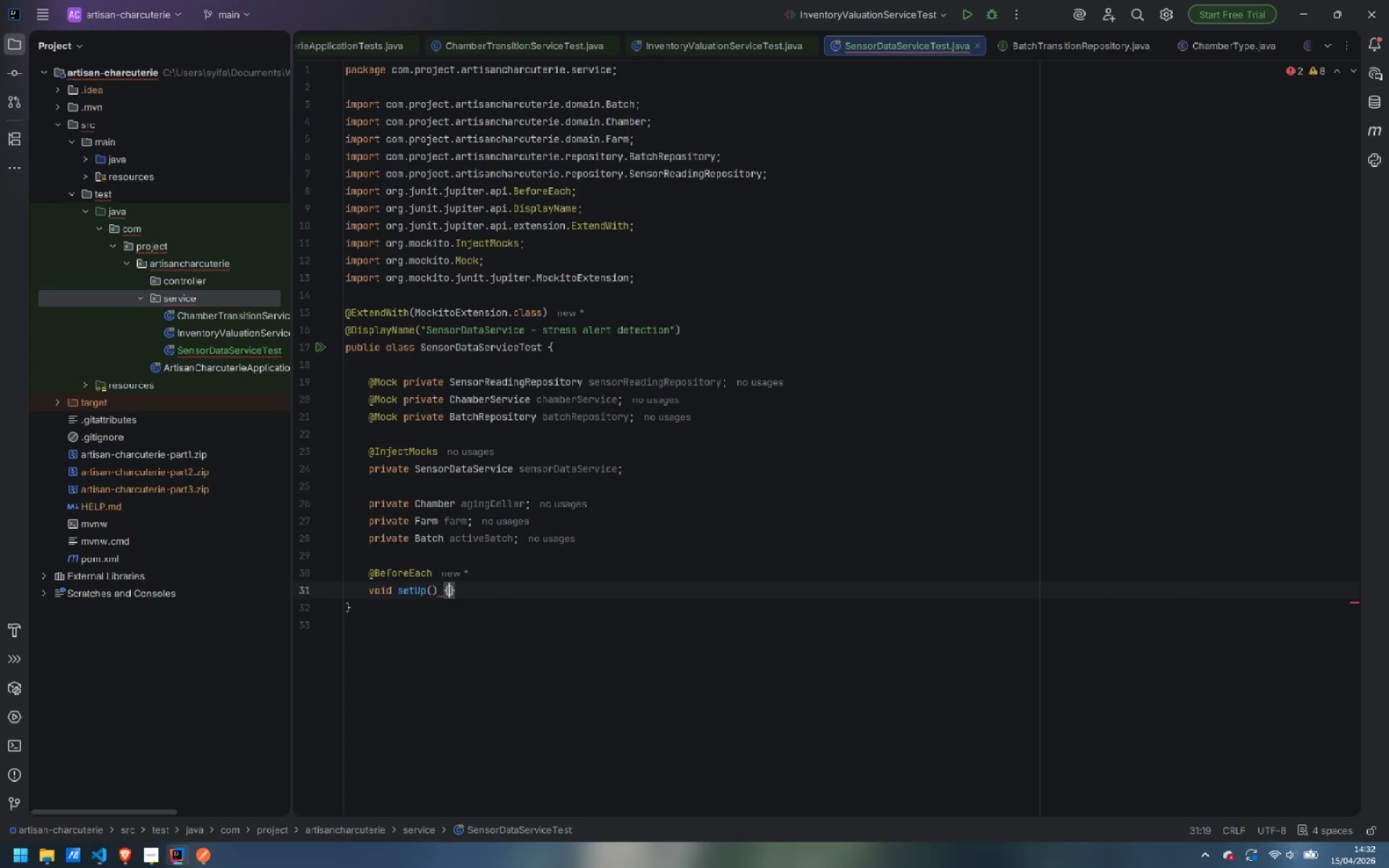 
key(Enter)
 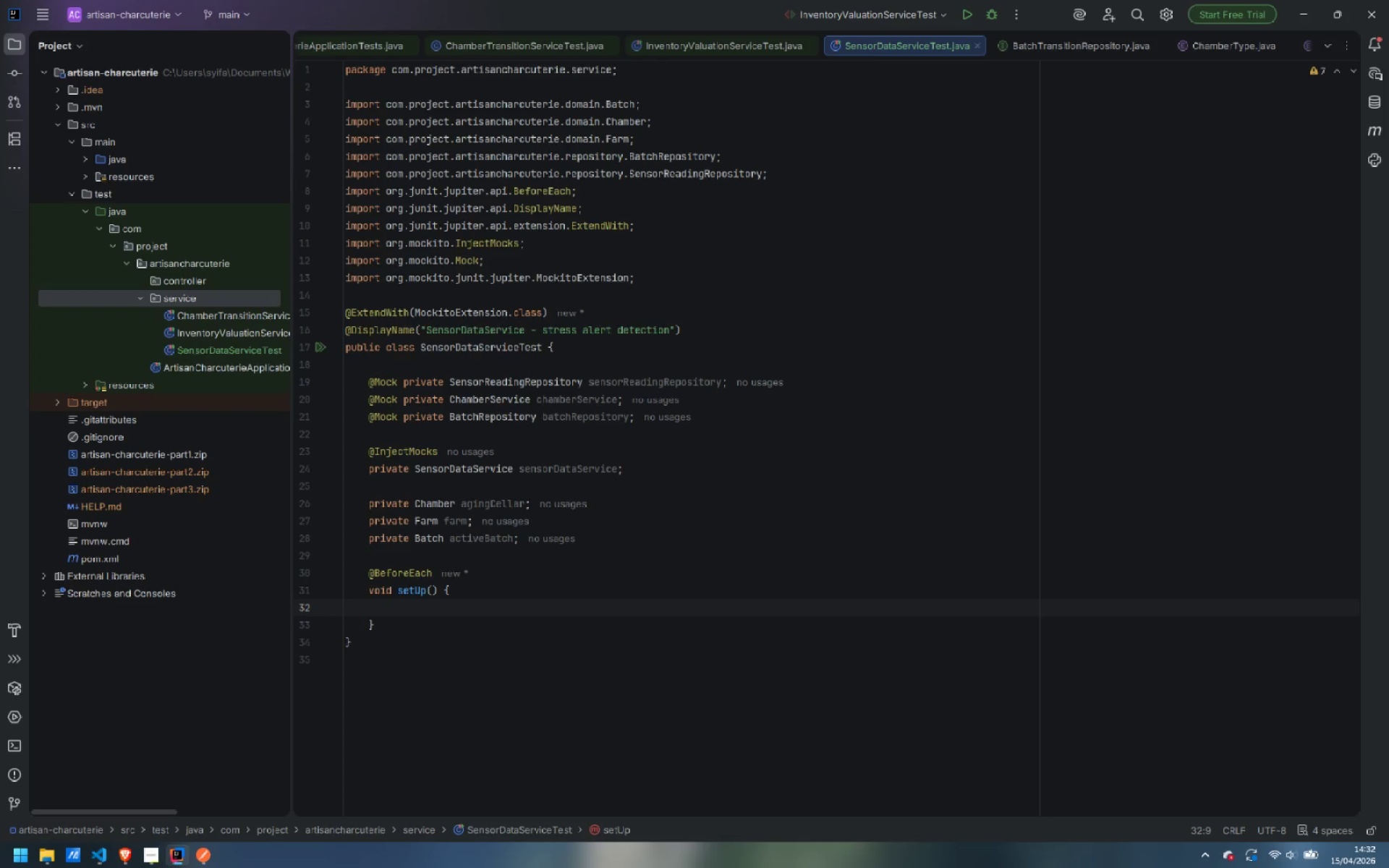 
type(ReflectionTest)
 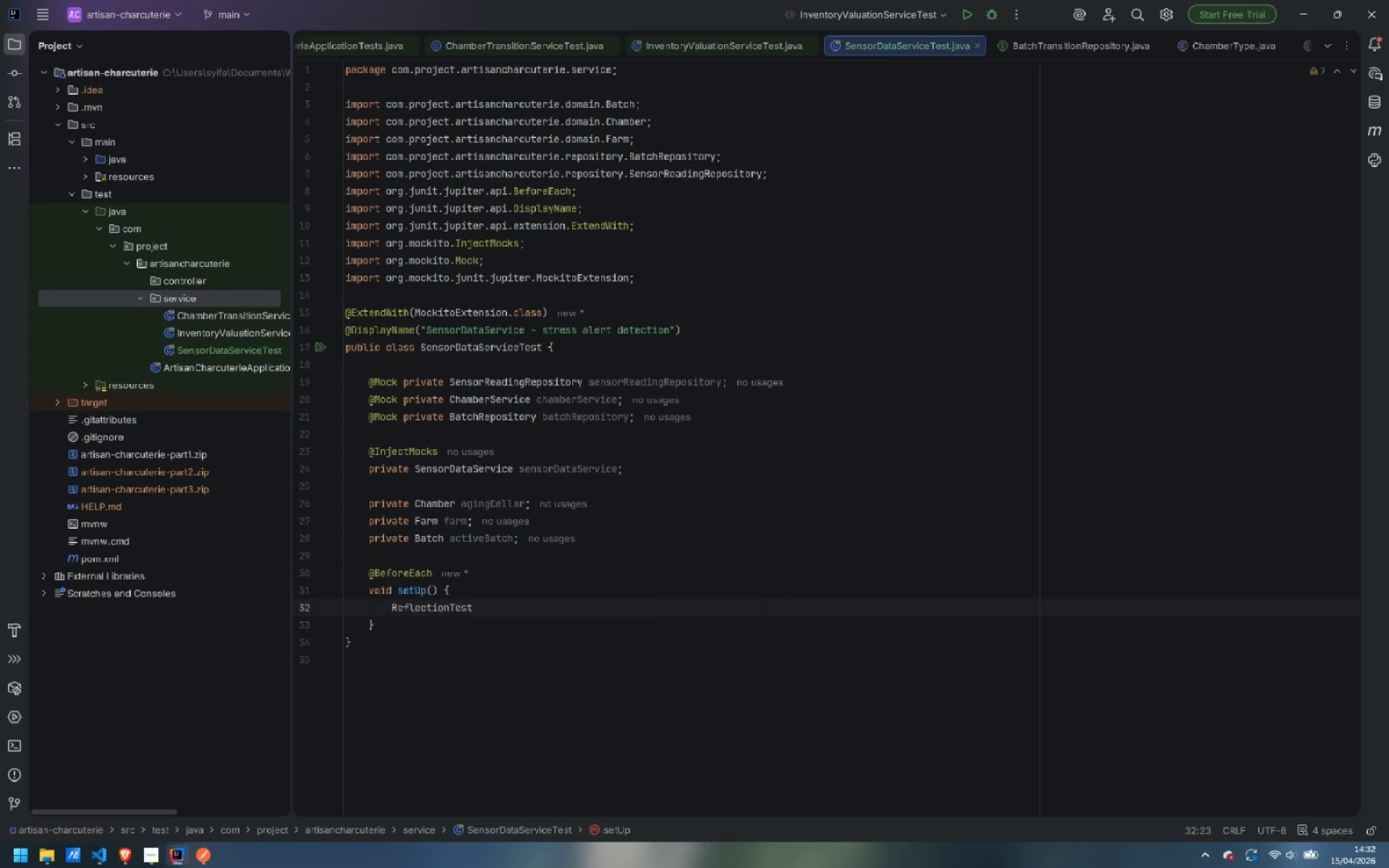 
key(Enter)
 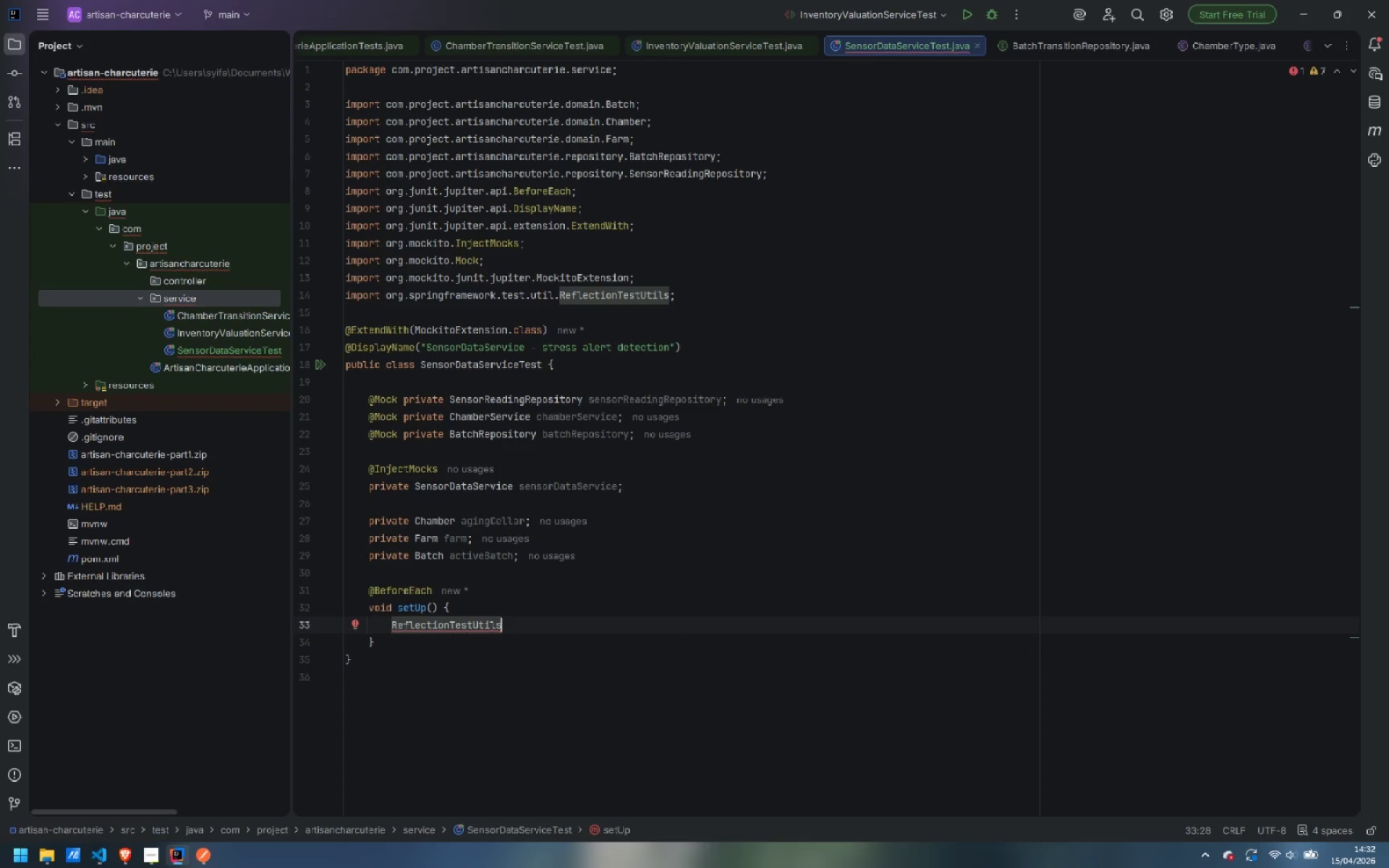 
type(.set)
 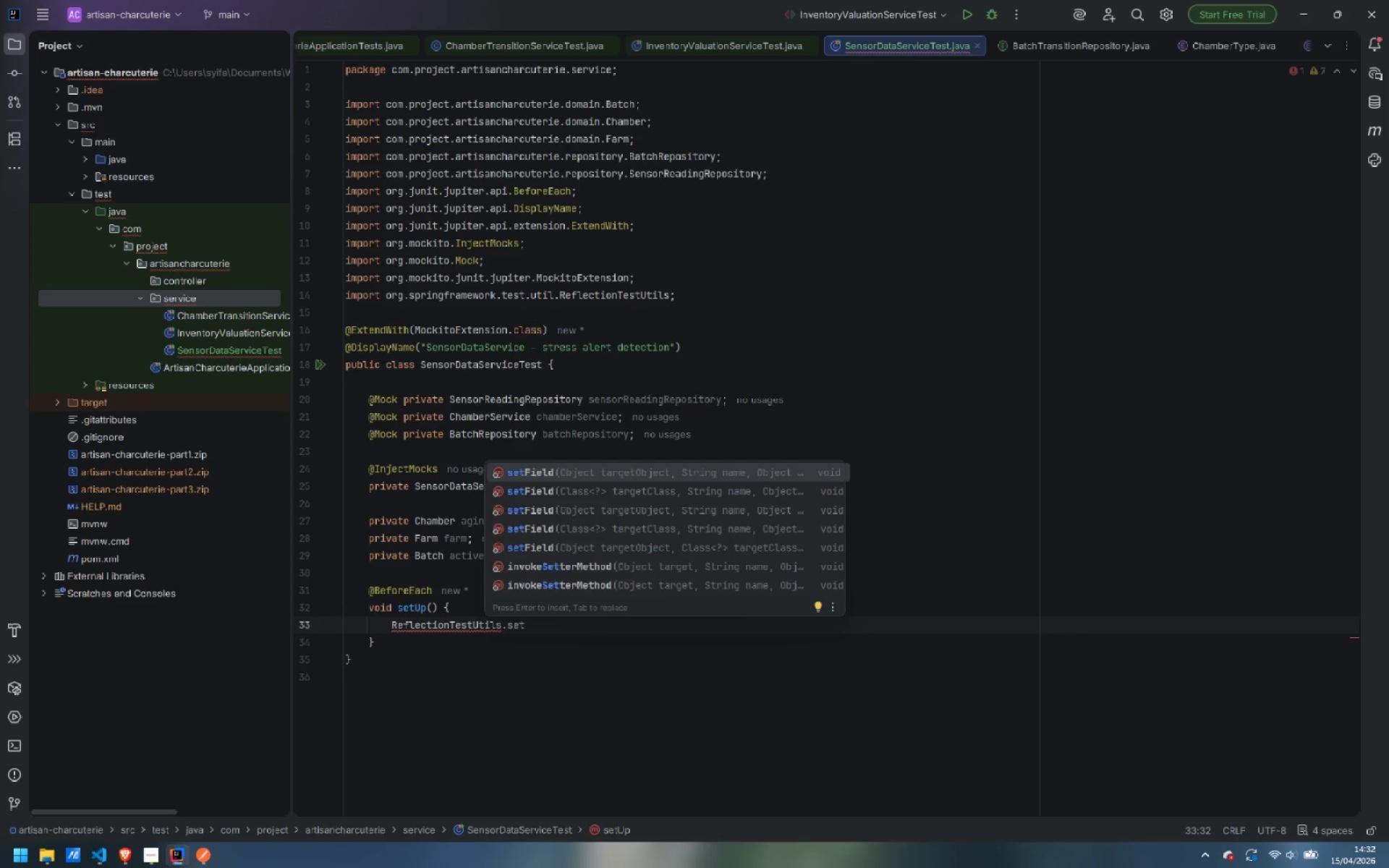 
key(Enter)
 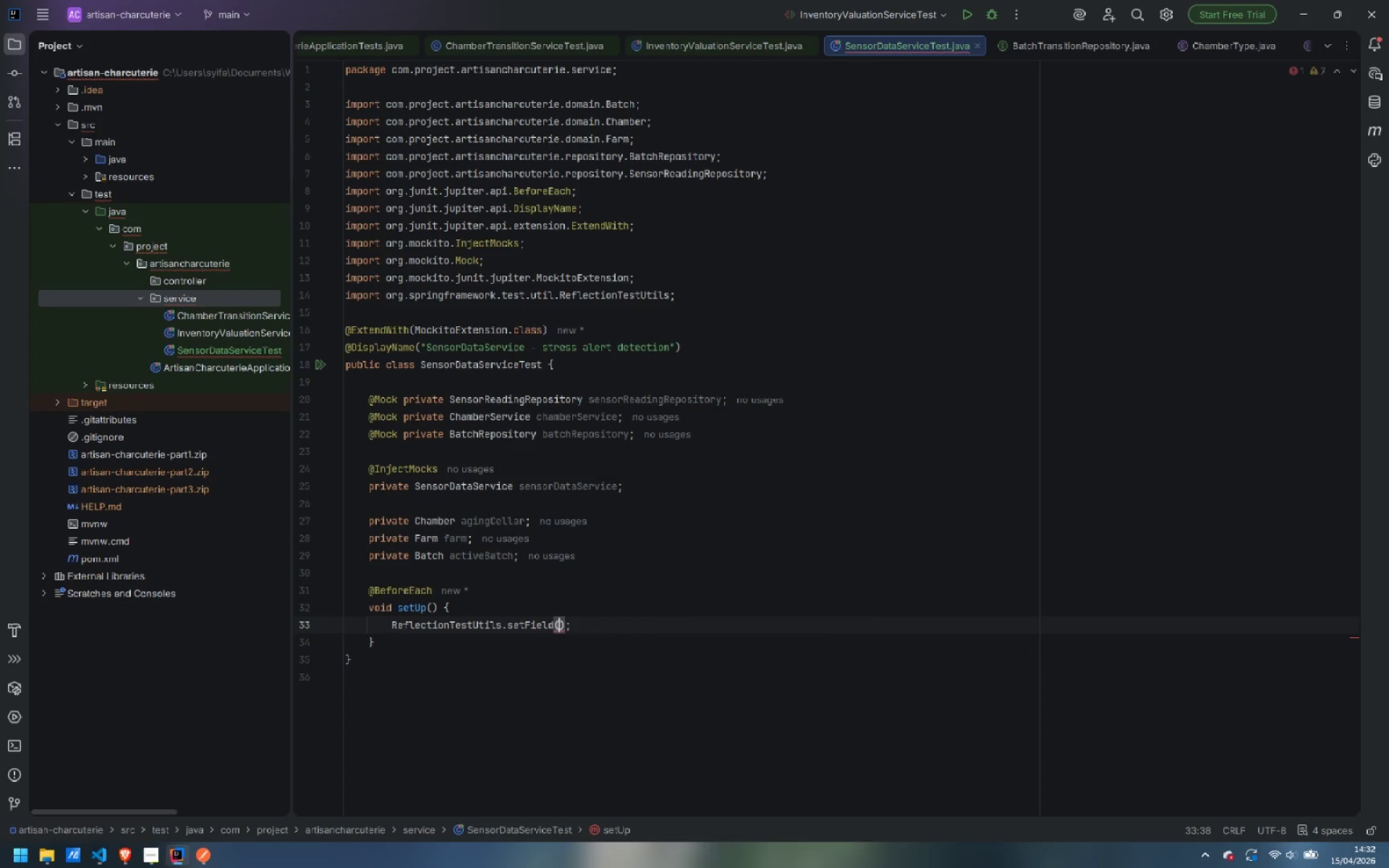 
type(sensorData)
 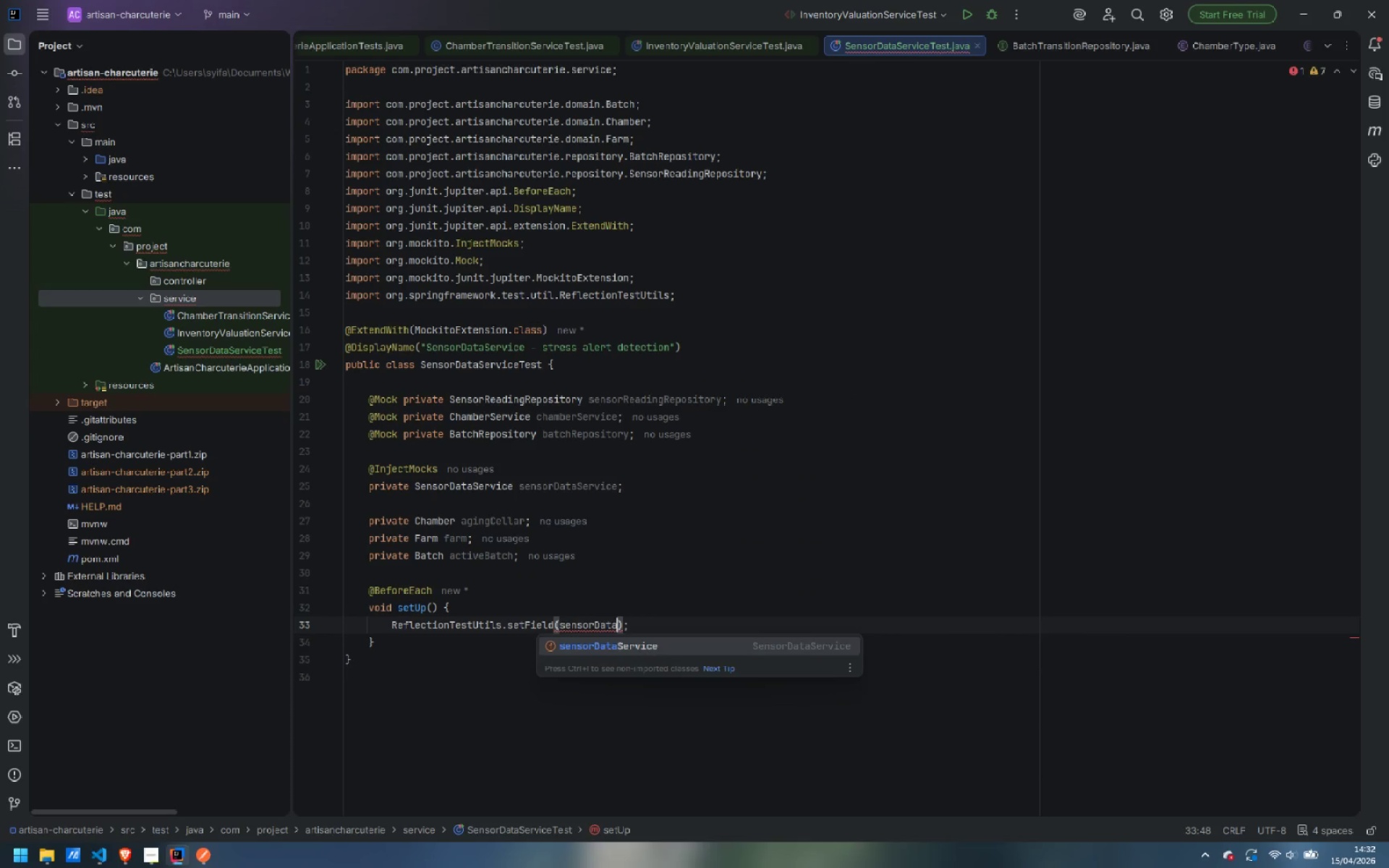 
key(Enter)
 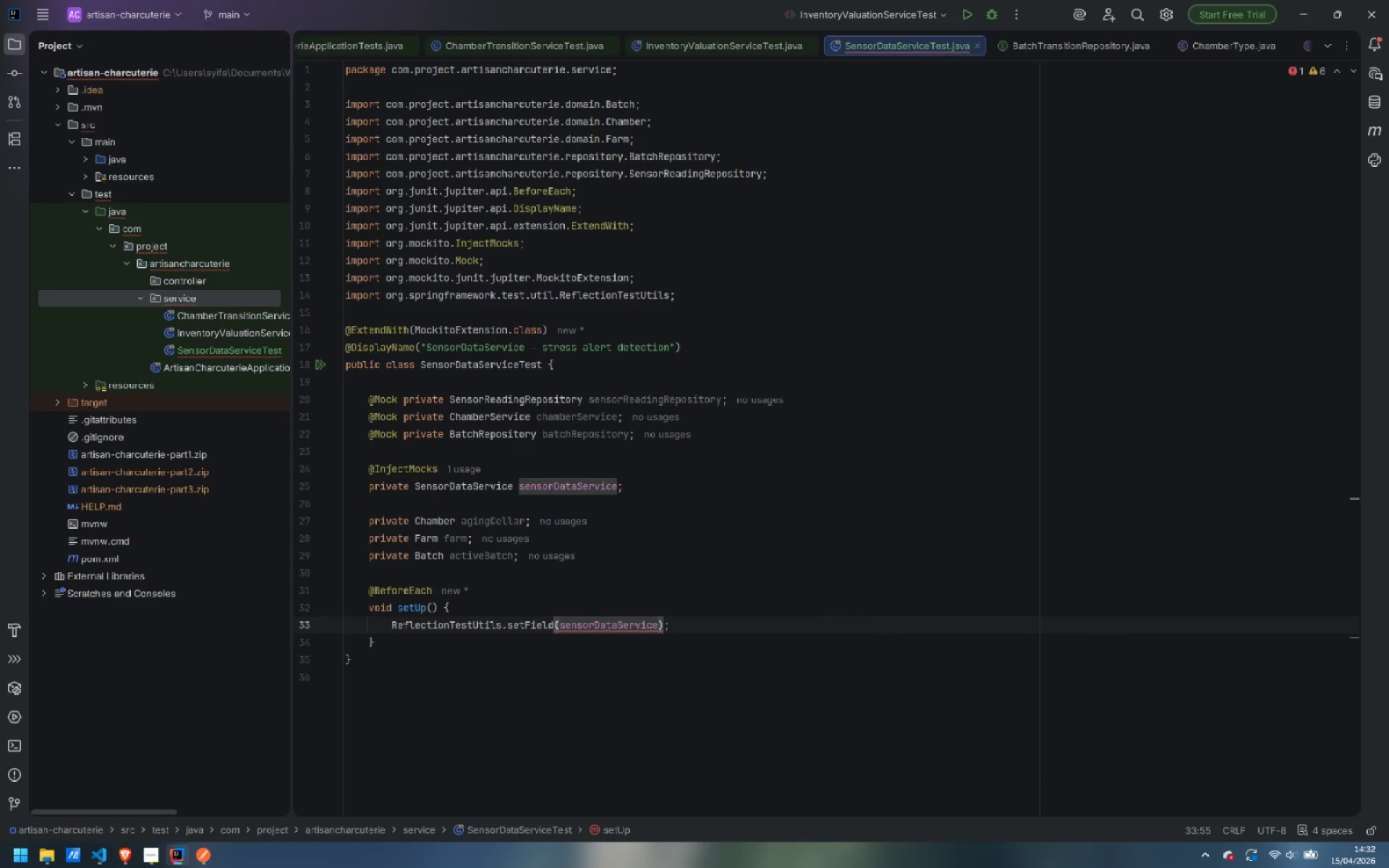 
key(Comma)
 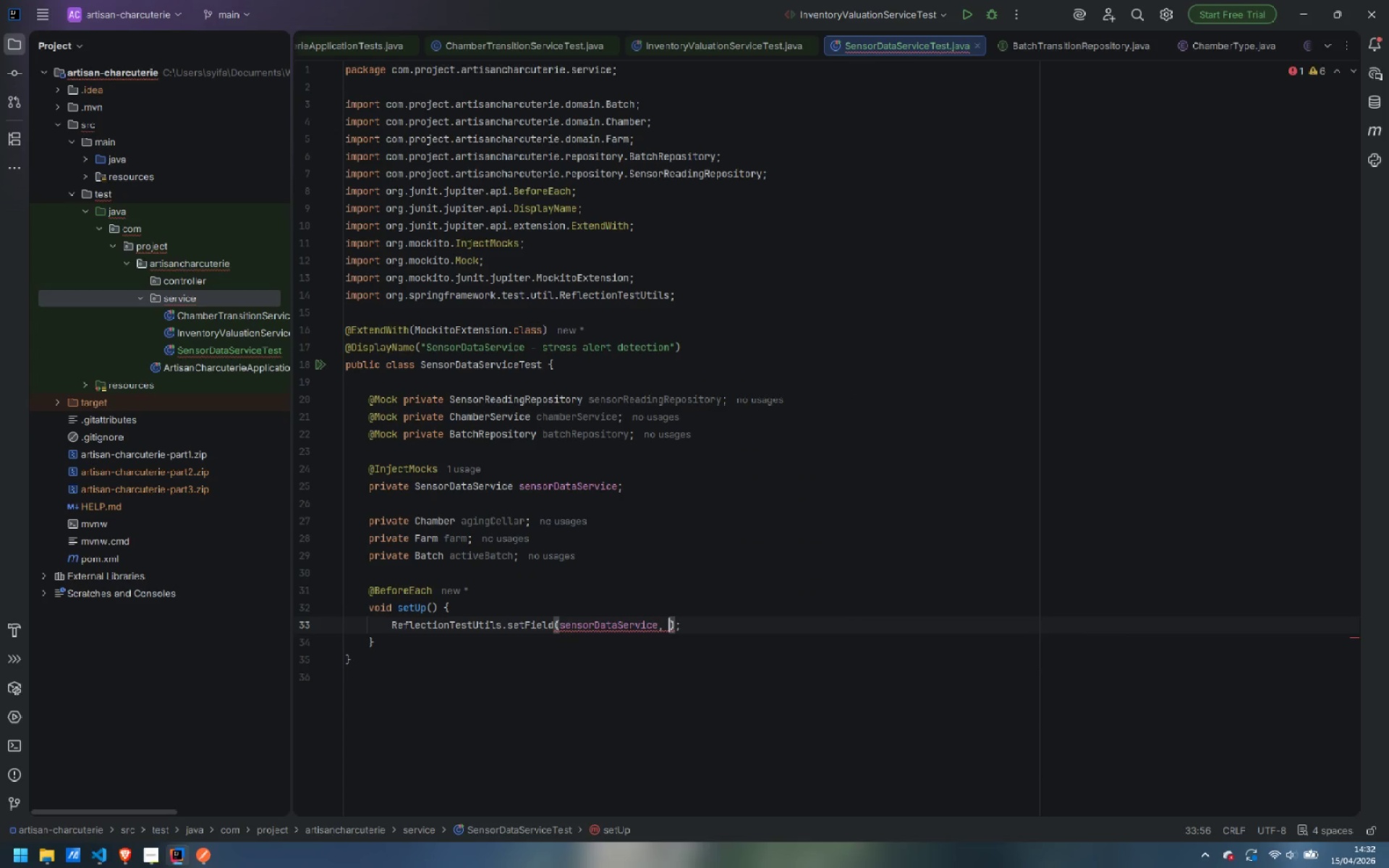 
key(Space)
 